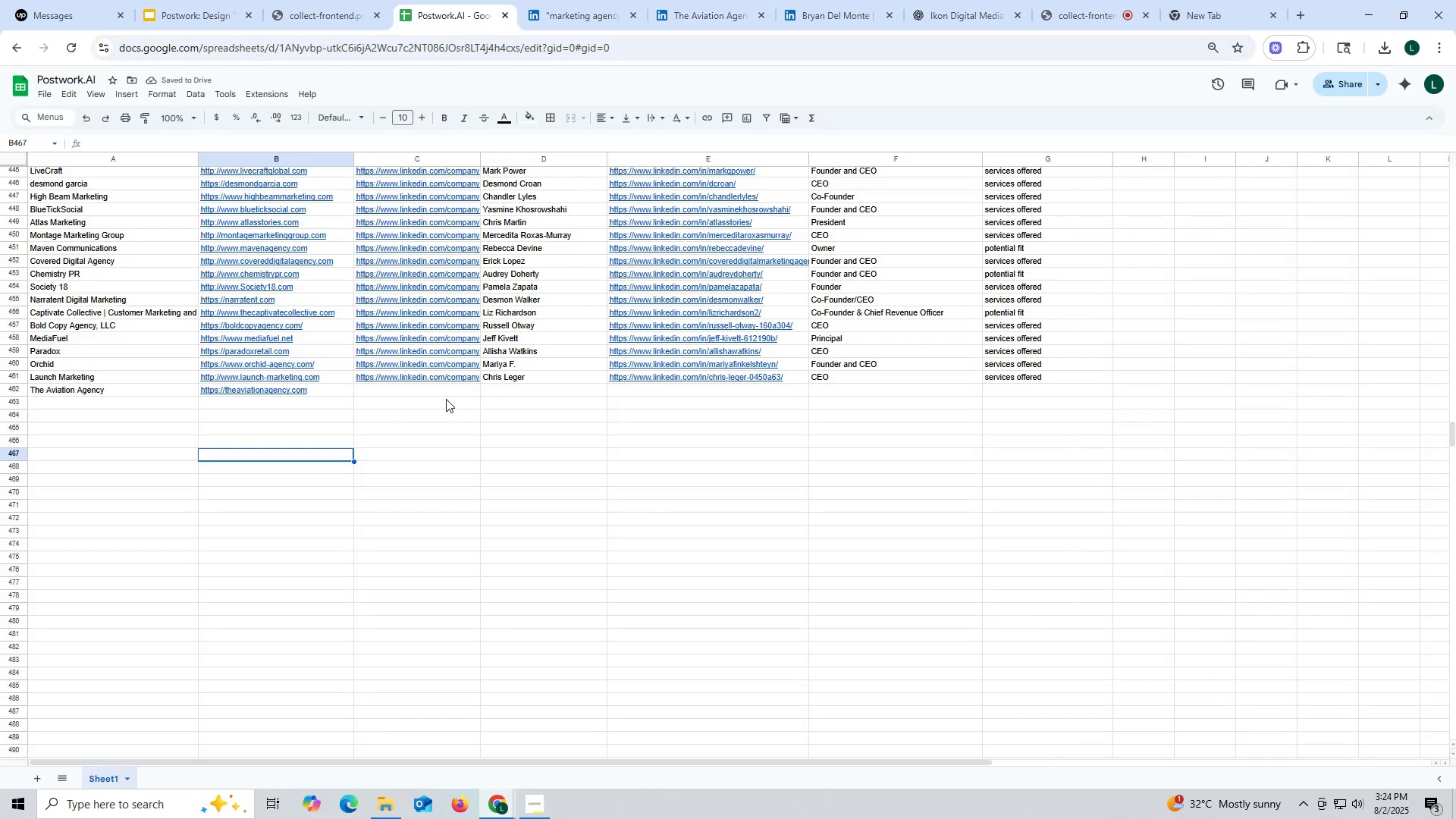 
left_click([441, 391])
 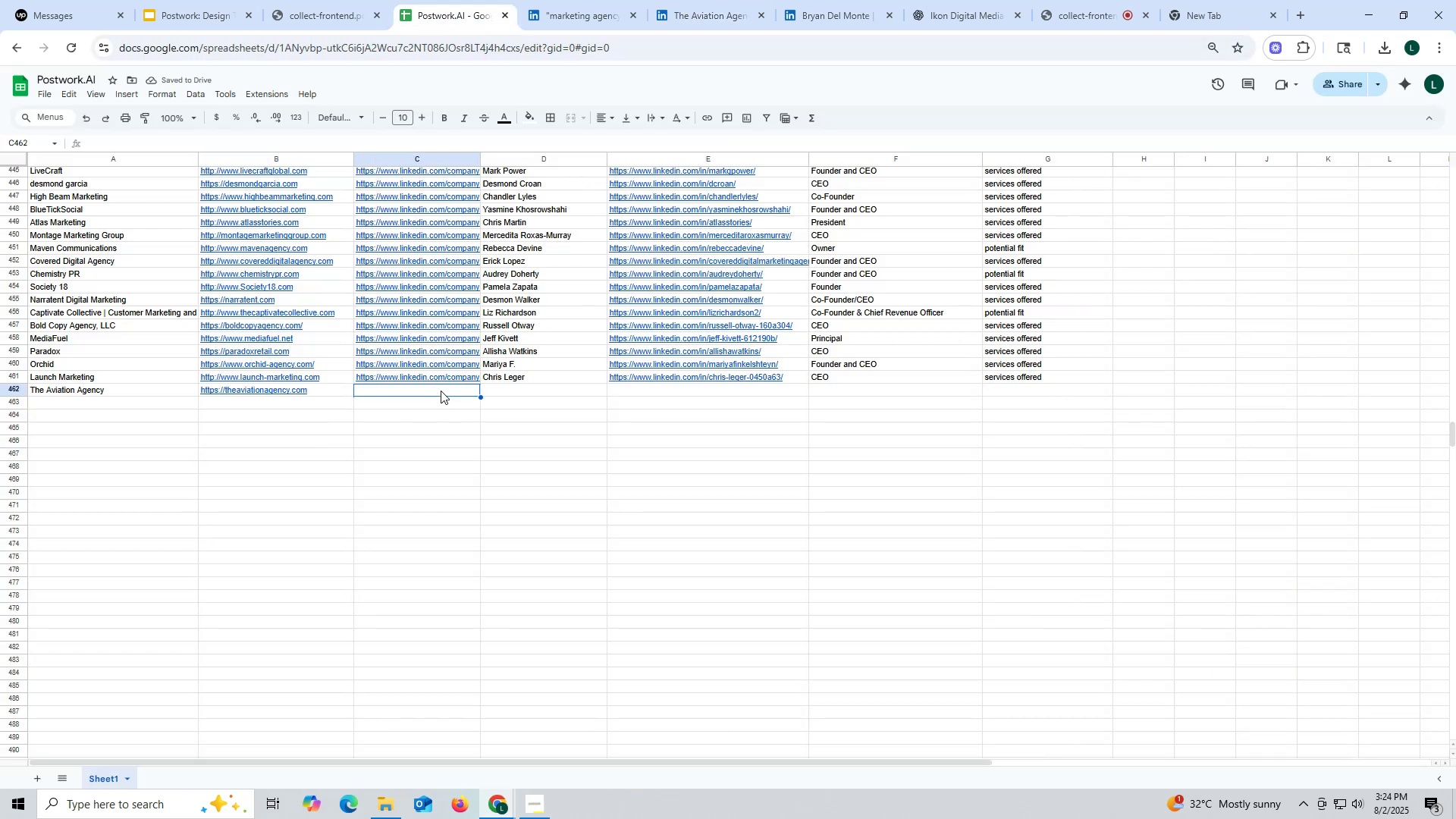 
double_click([441, 391])
 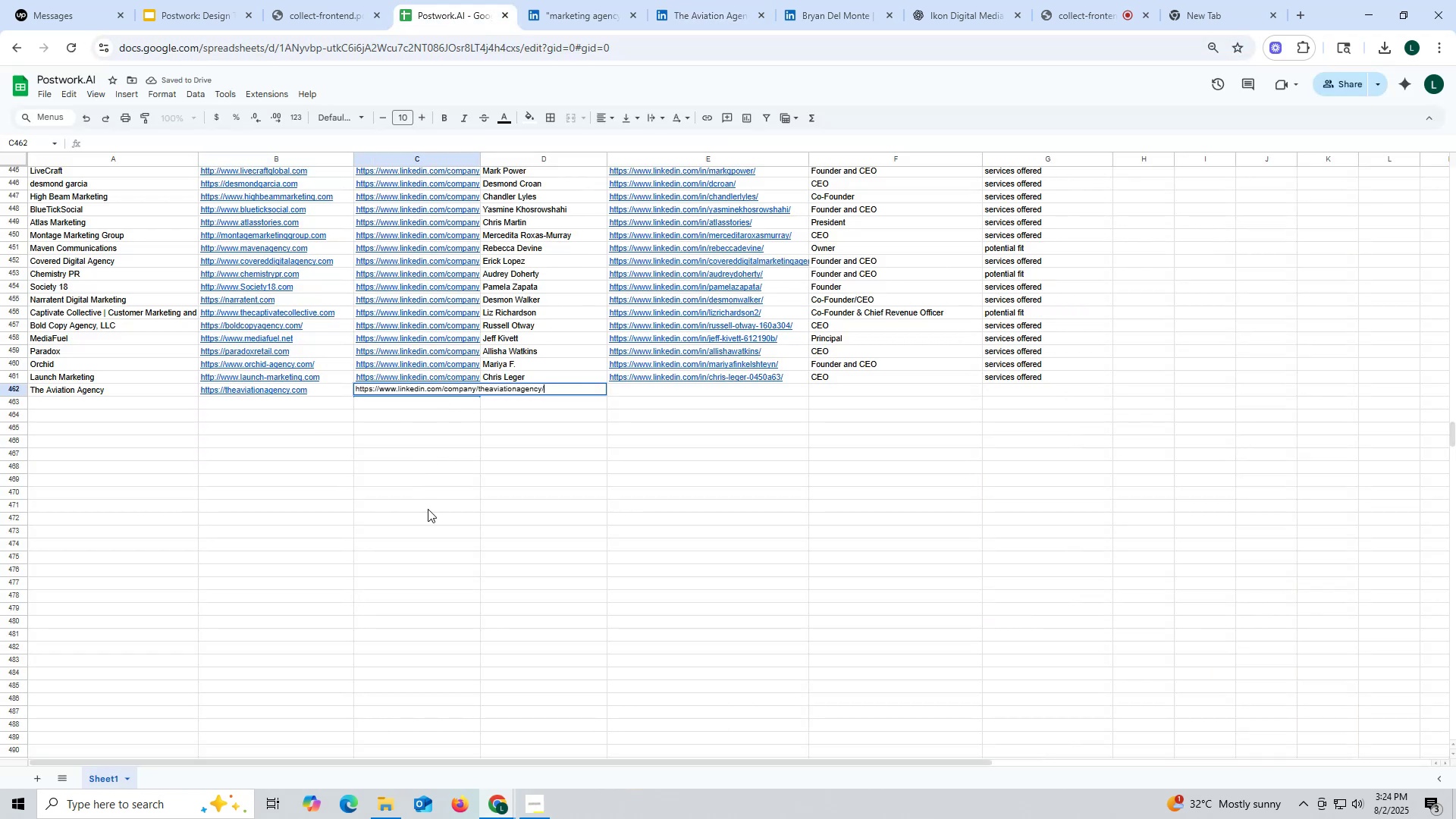 
key(Control+ControlLeft)
 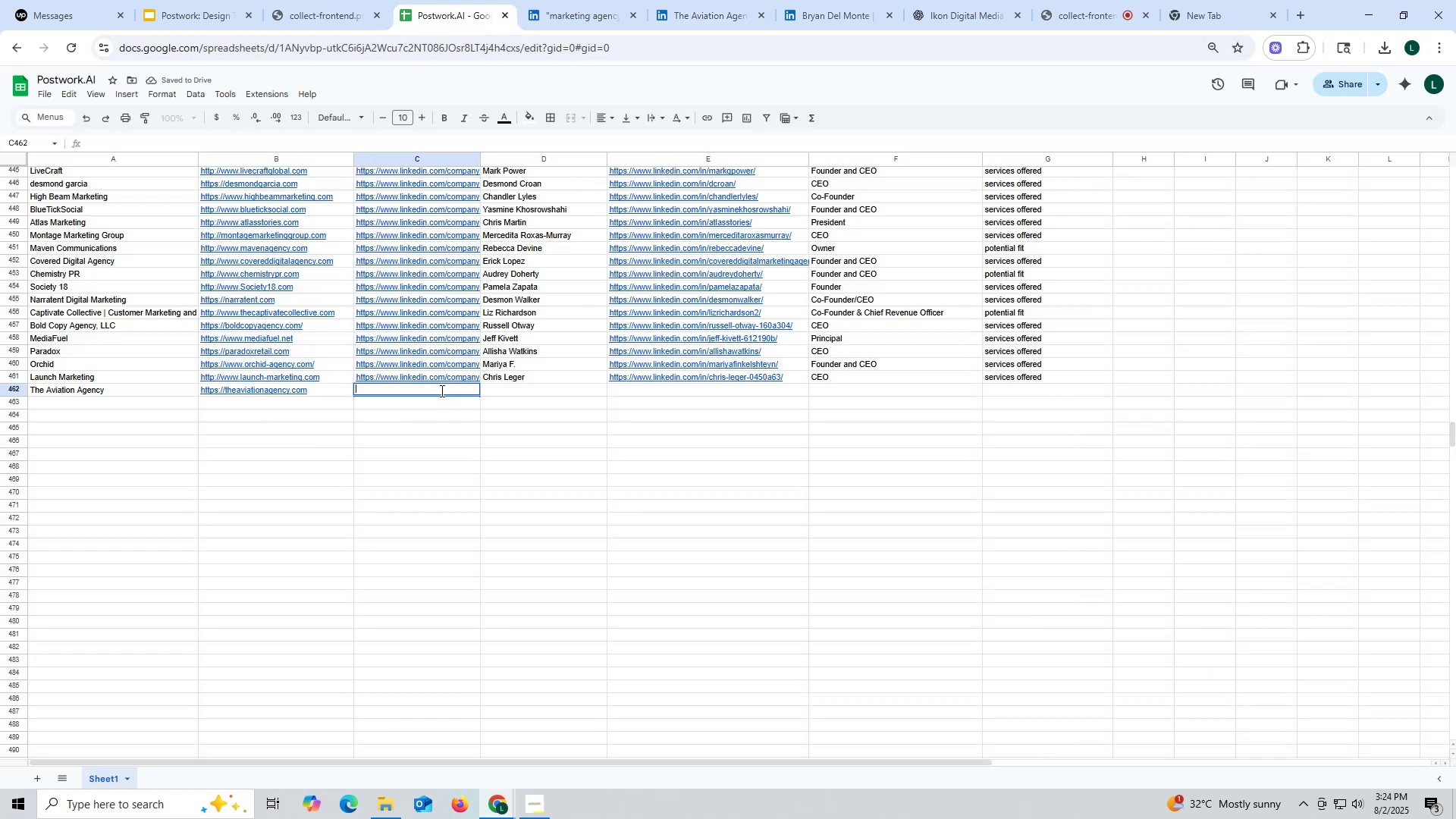 
key(Control+V)
 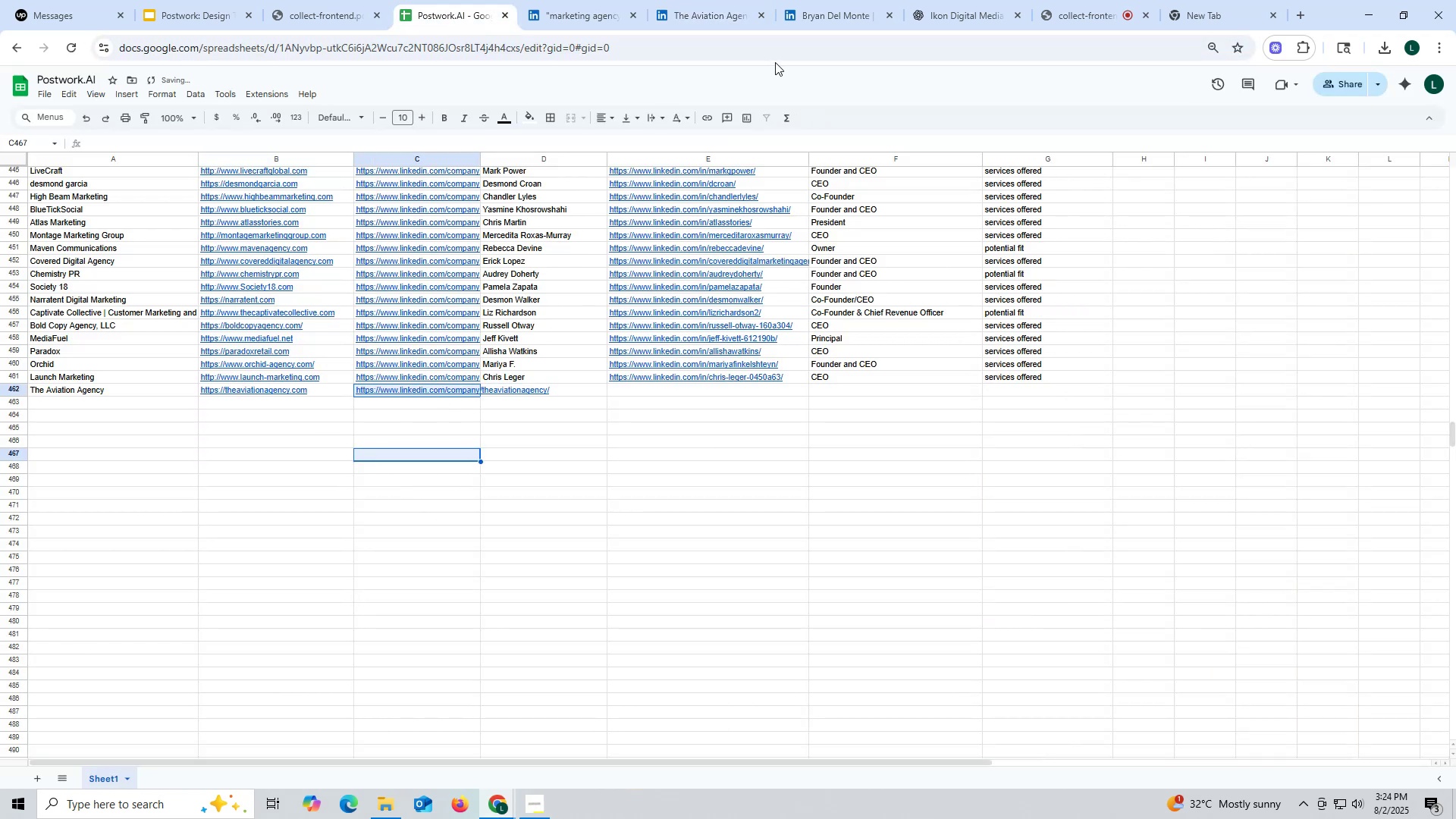 
left_click([831, 17])
 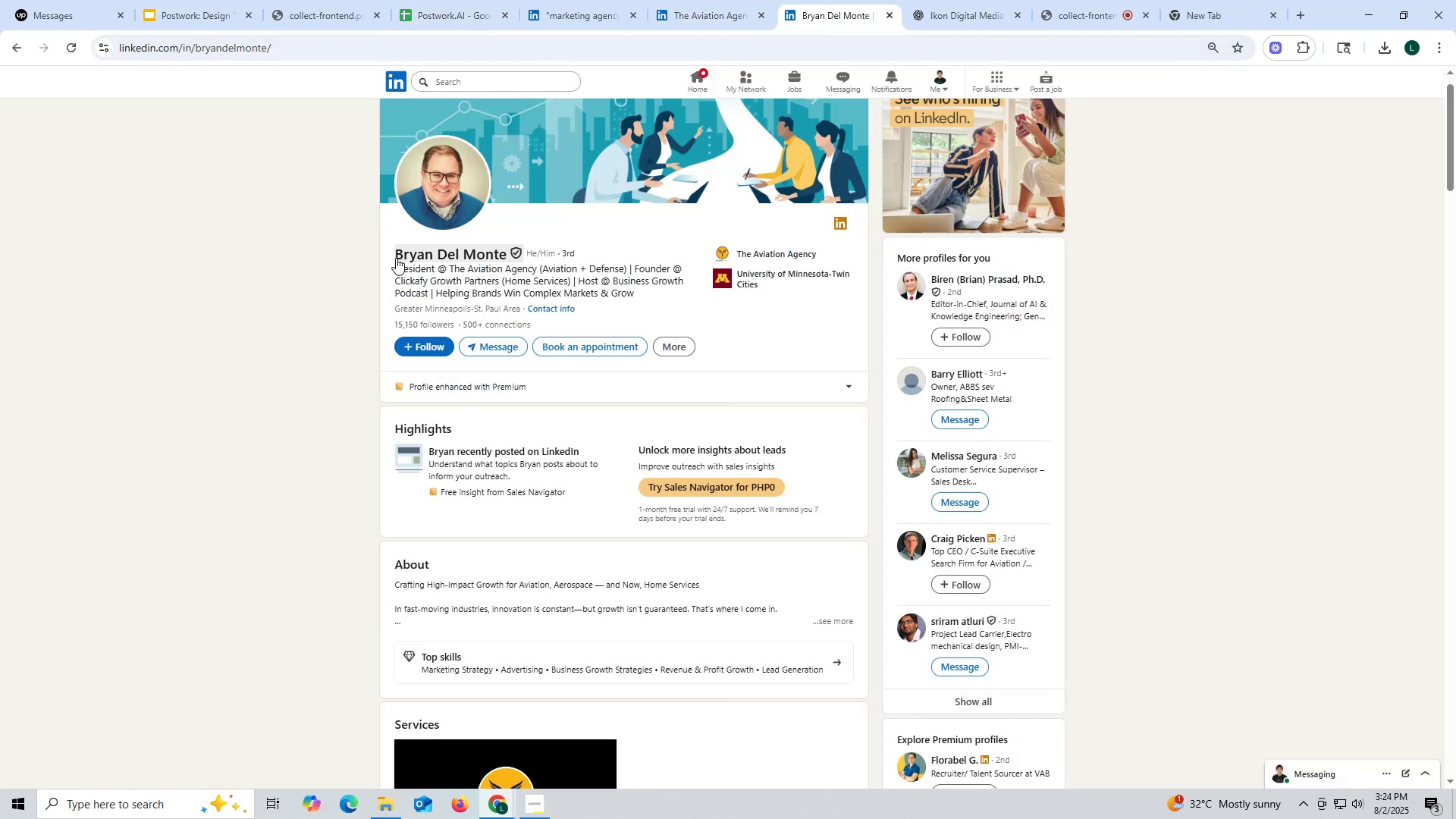 
left_click_drag(start_coordinate=[378, 252], to_coordinate=[505, 250])
 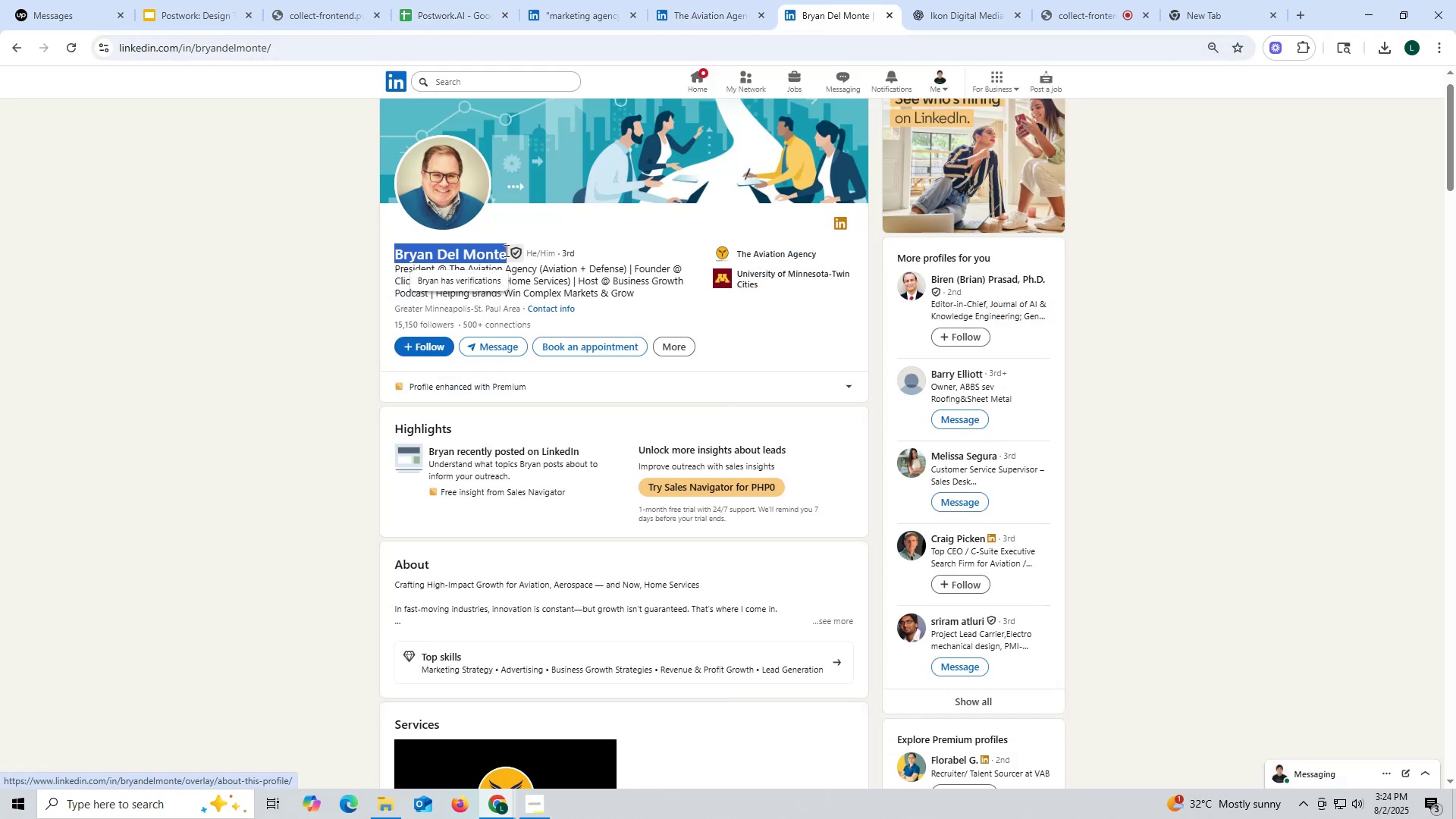 
key(Control+ControlLeft)
 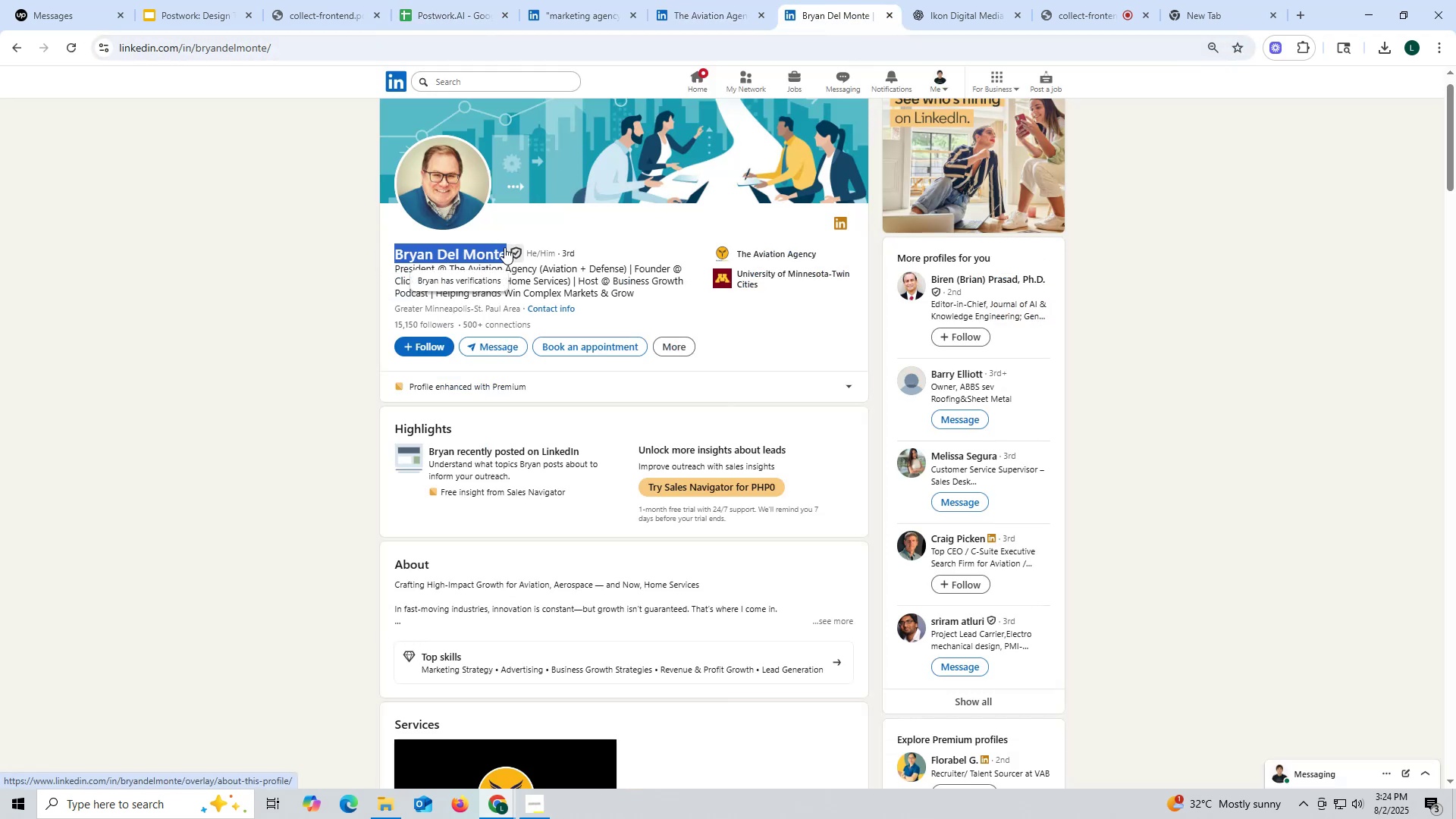 
key(Control+C)
 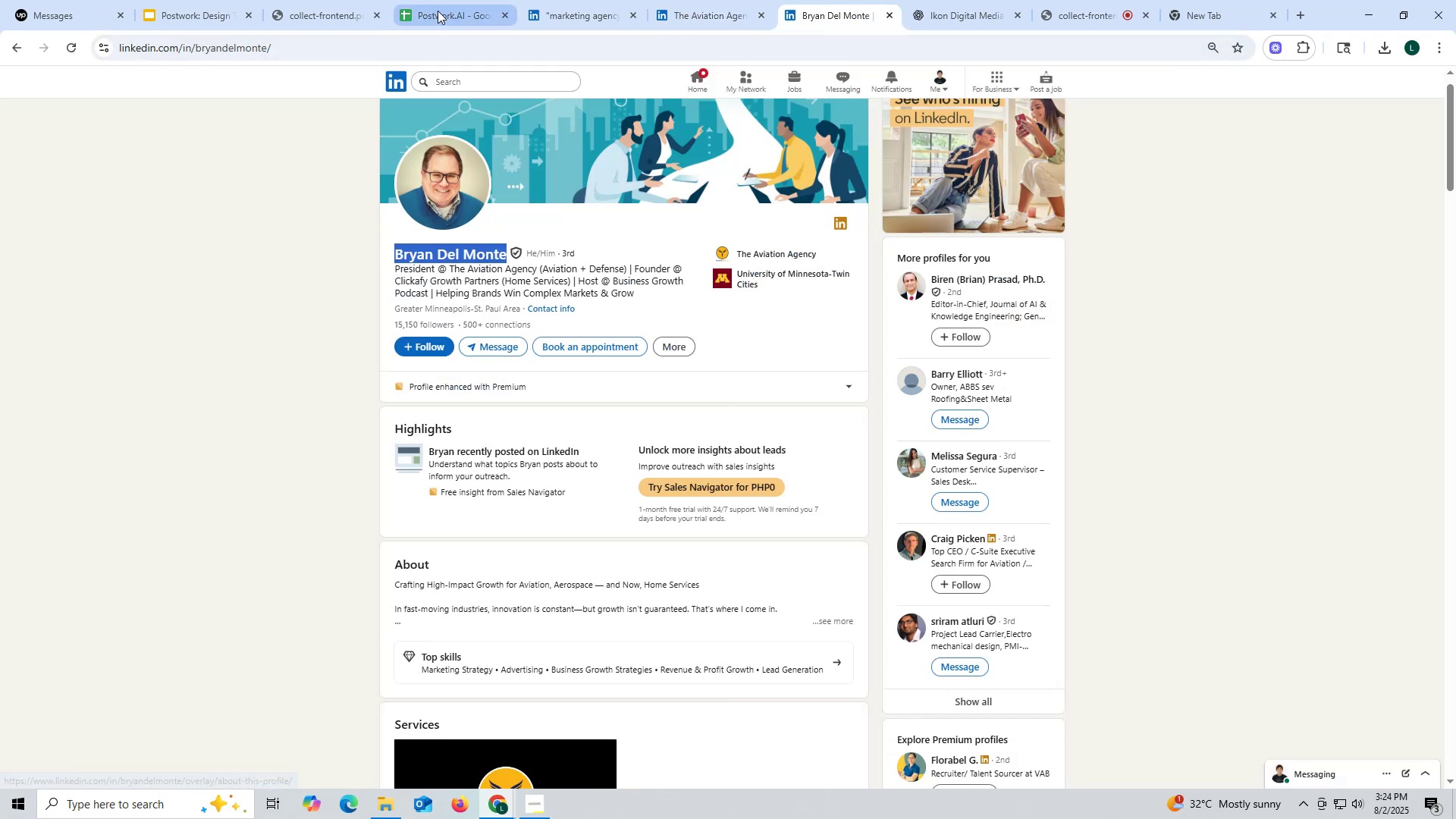 
left_click([443, 11])
 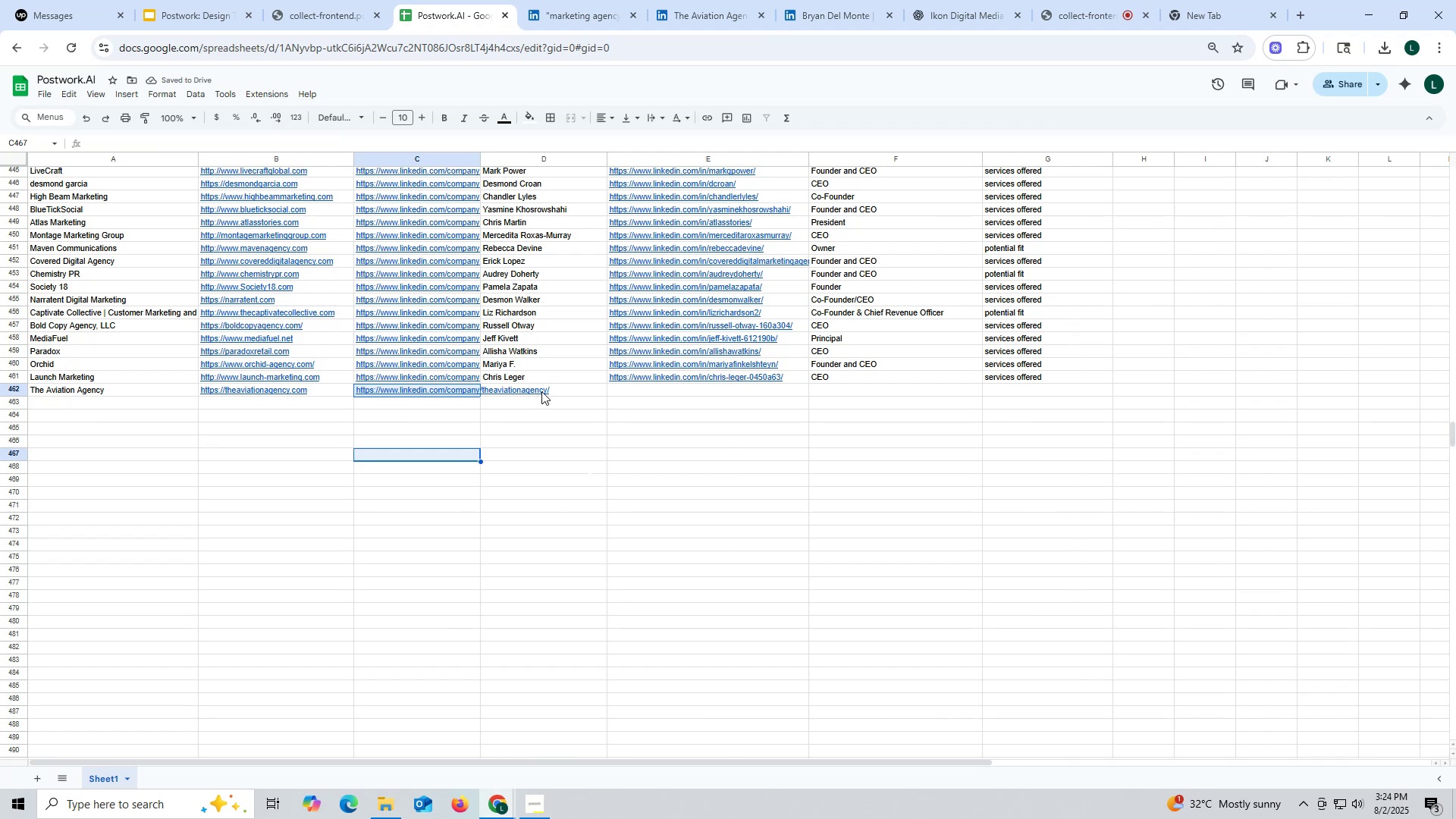 
double_click([542, 391])
 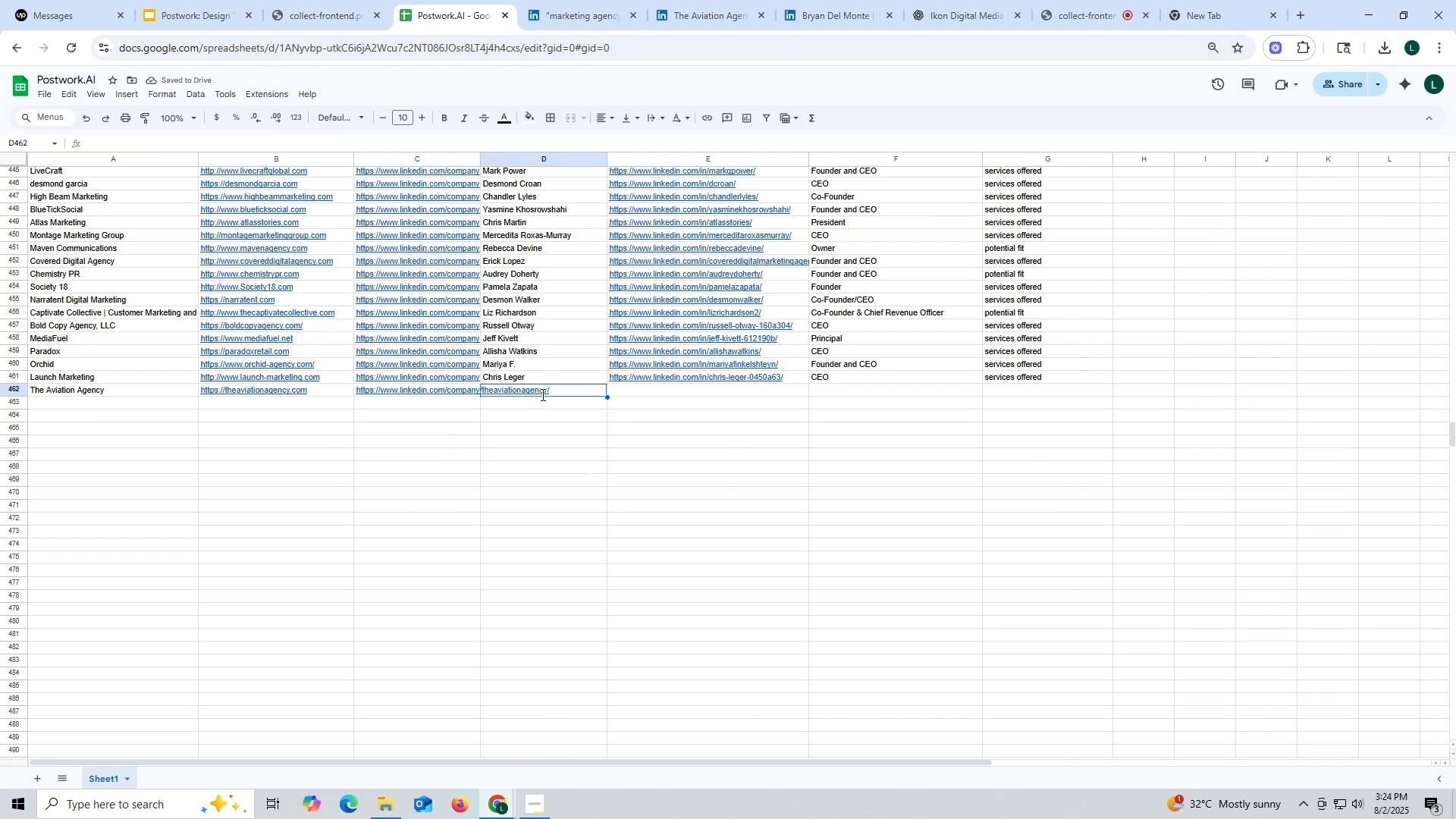 
key(Control+ControlLeft)
 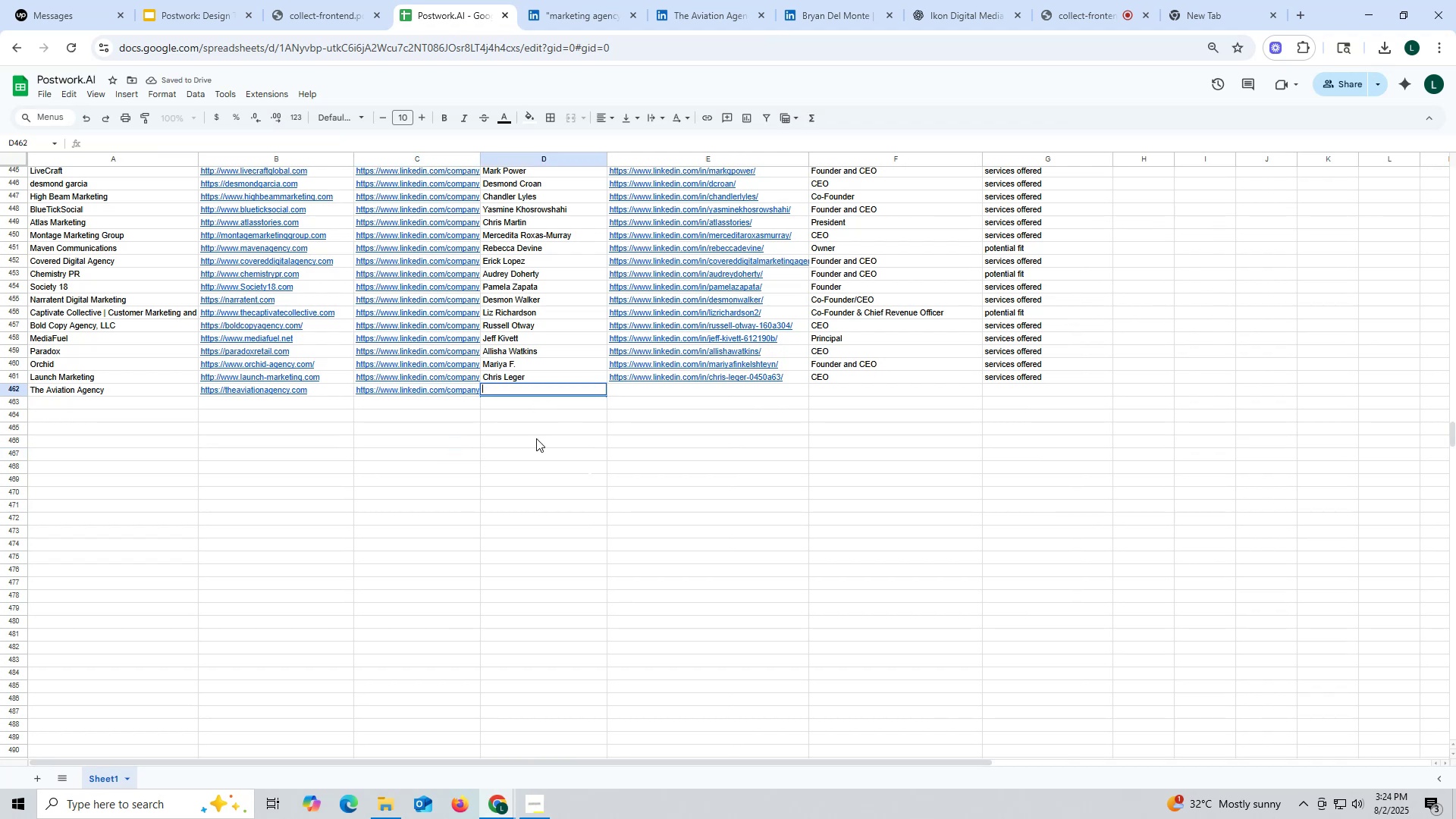 
key(Control+V)
 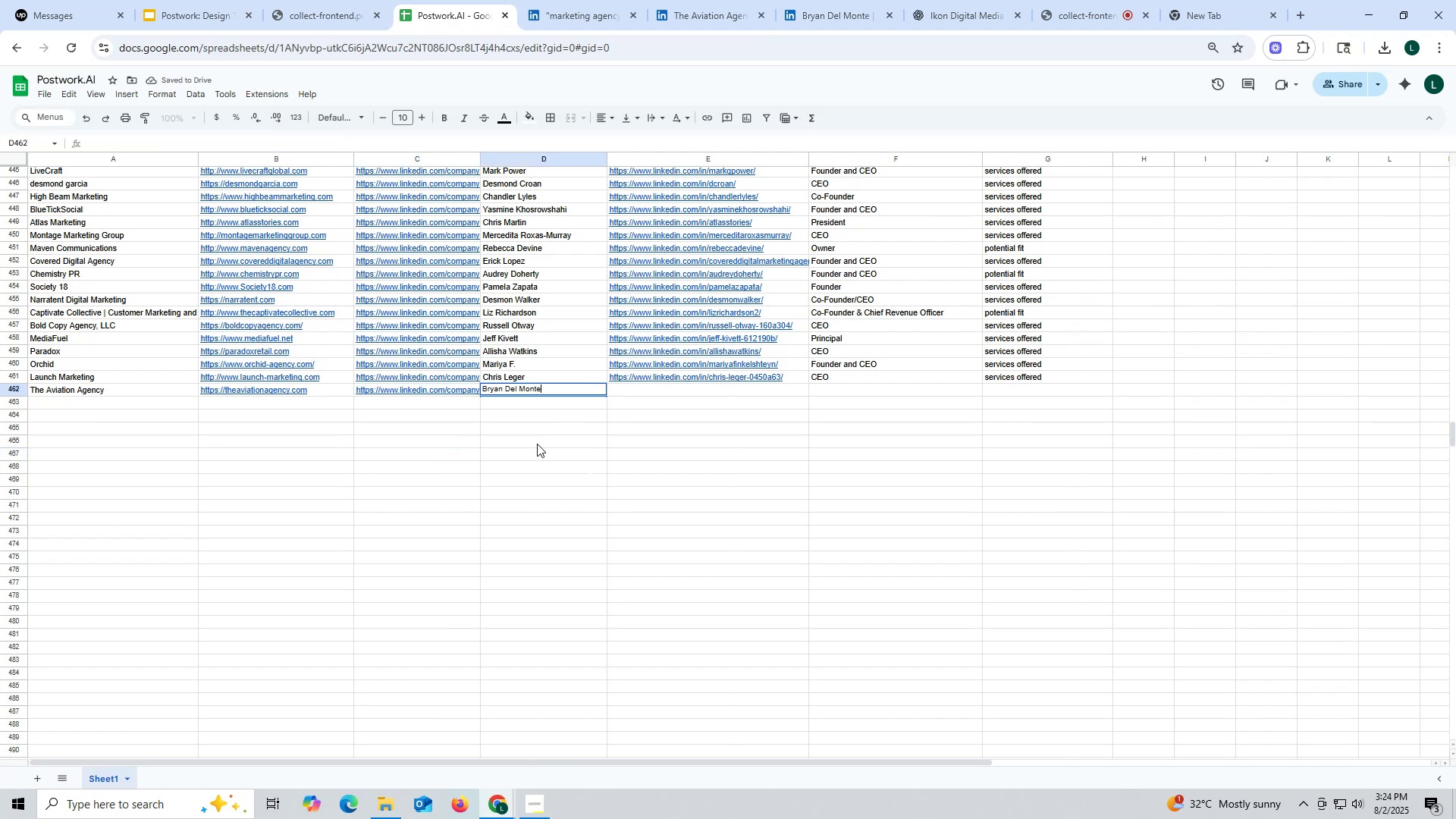 
triple_click([537, 444])
 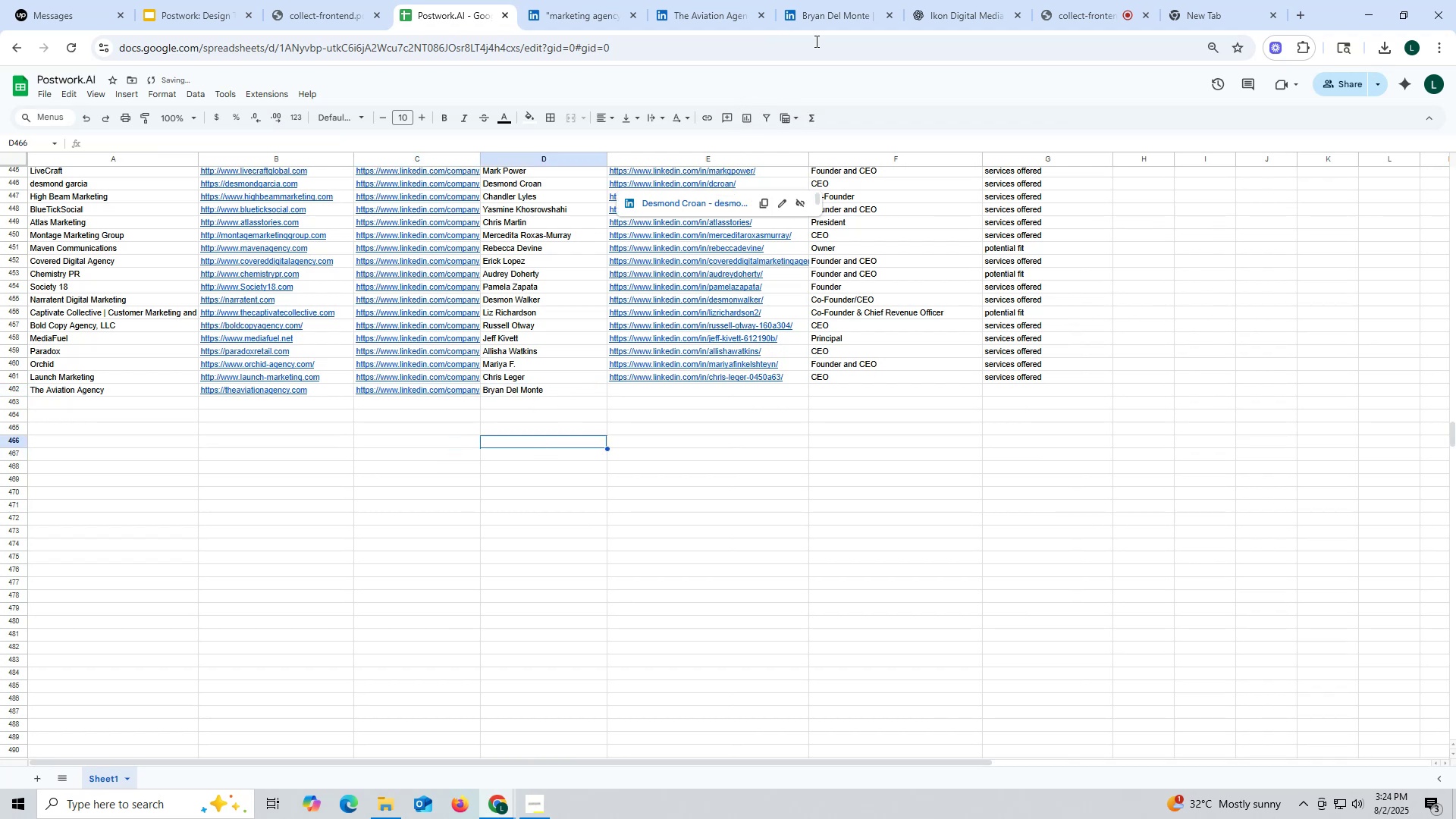 
left_click([828, 14])
 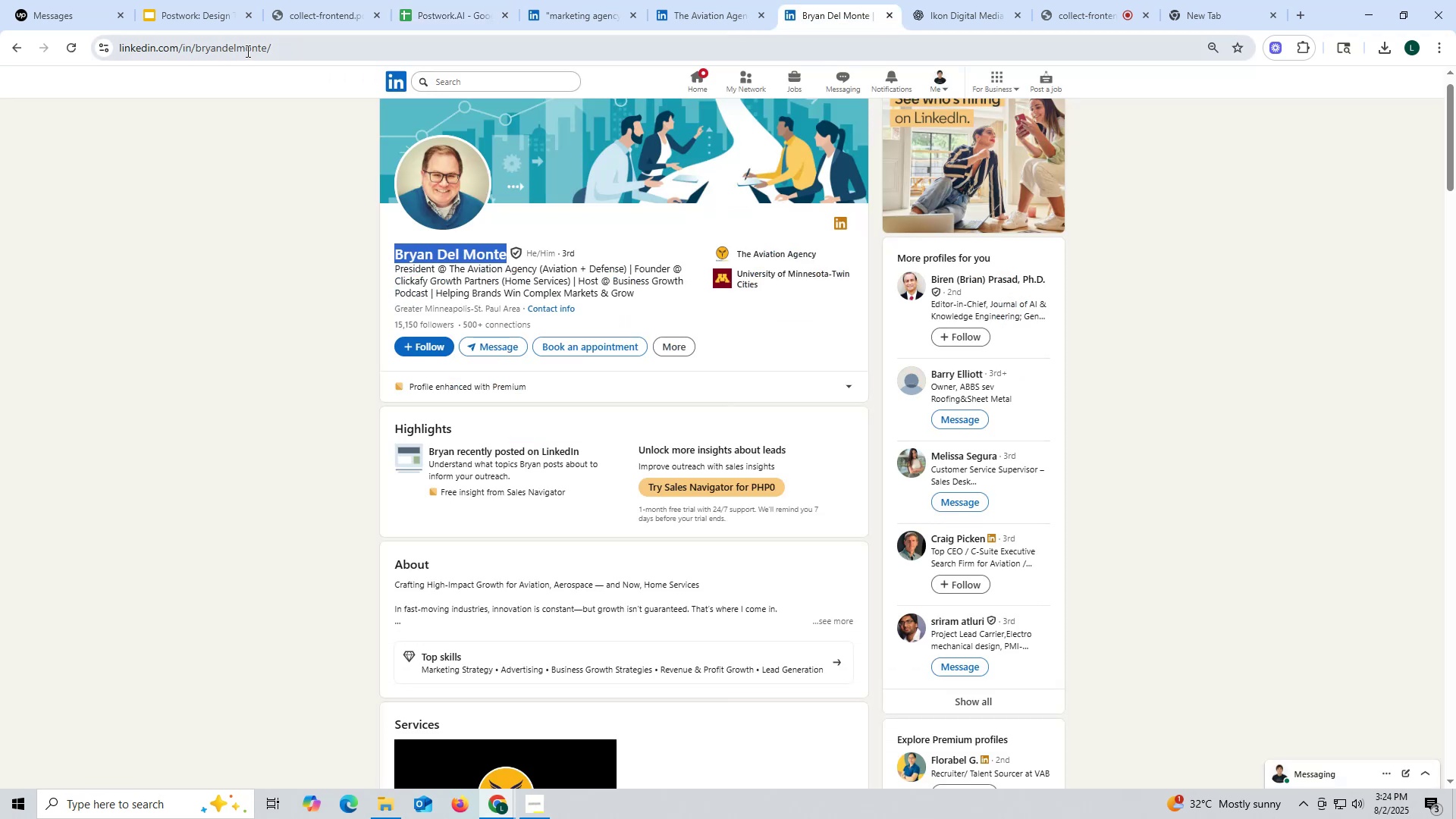 
double_click([246, 51])
 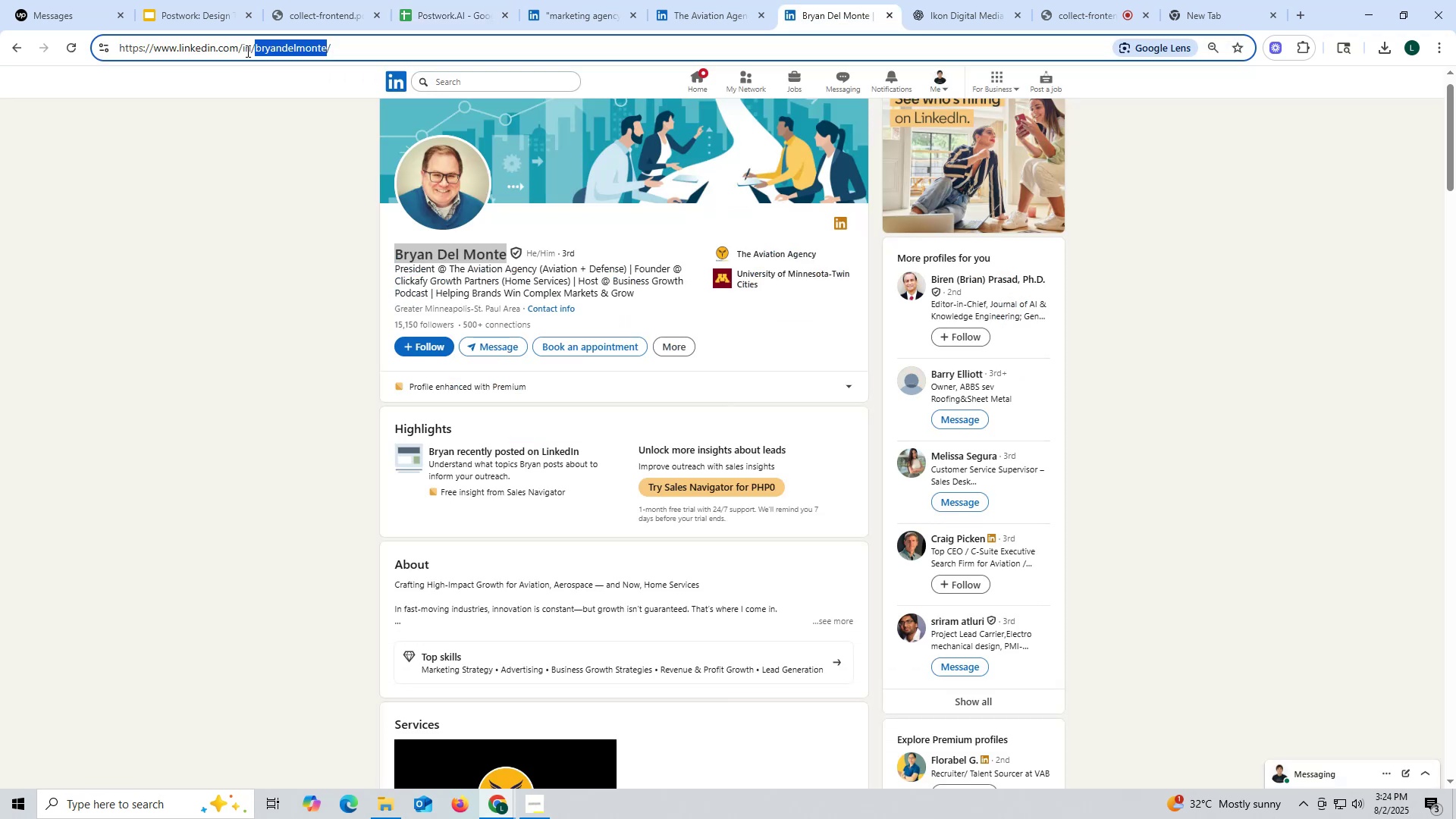 
triple_click([246, 51])
 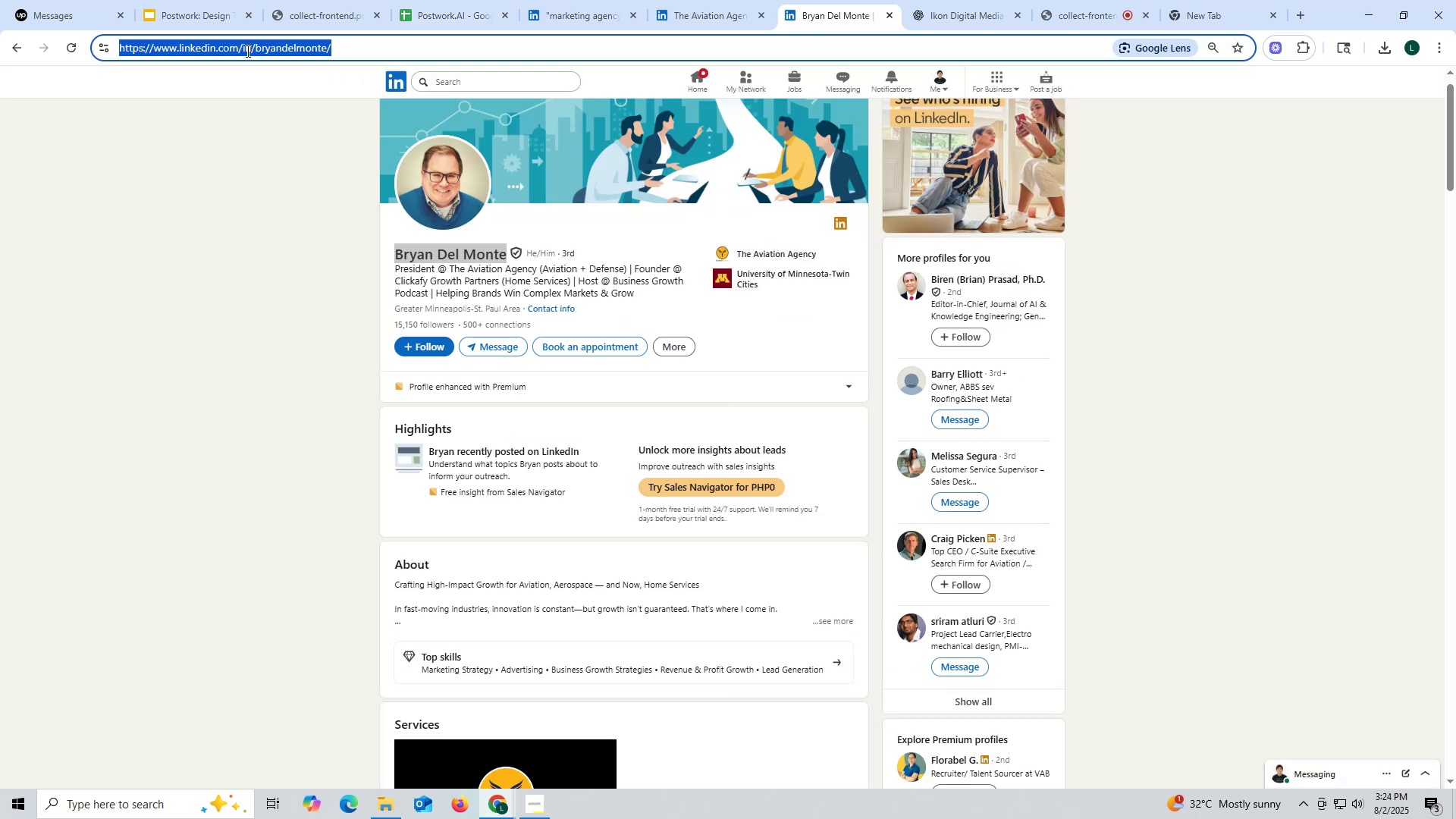 
key(Control+ControlLeft)
 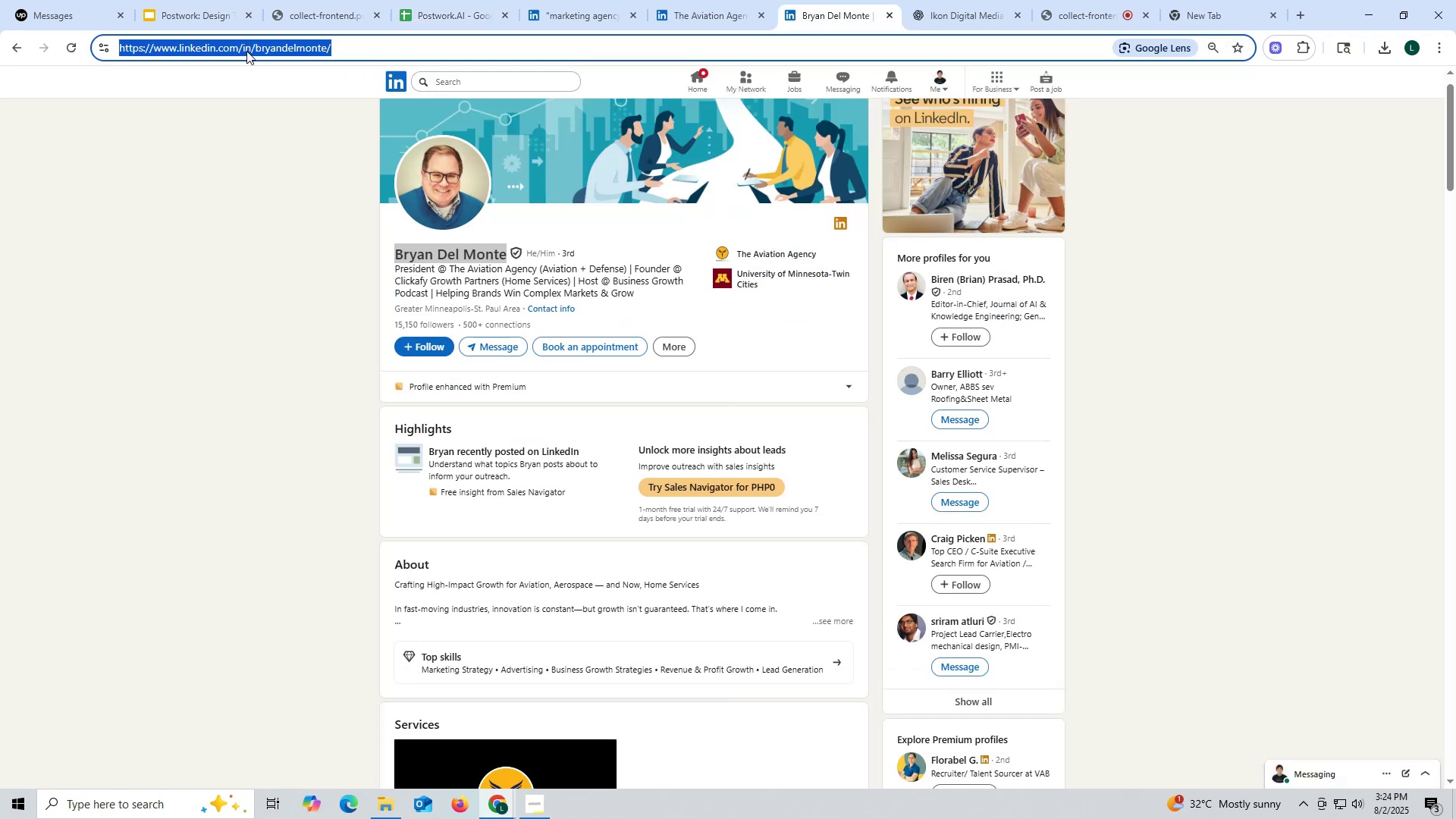 
key(Control+C)
 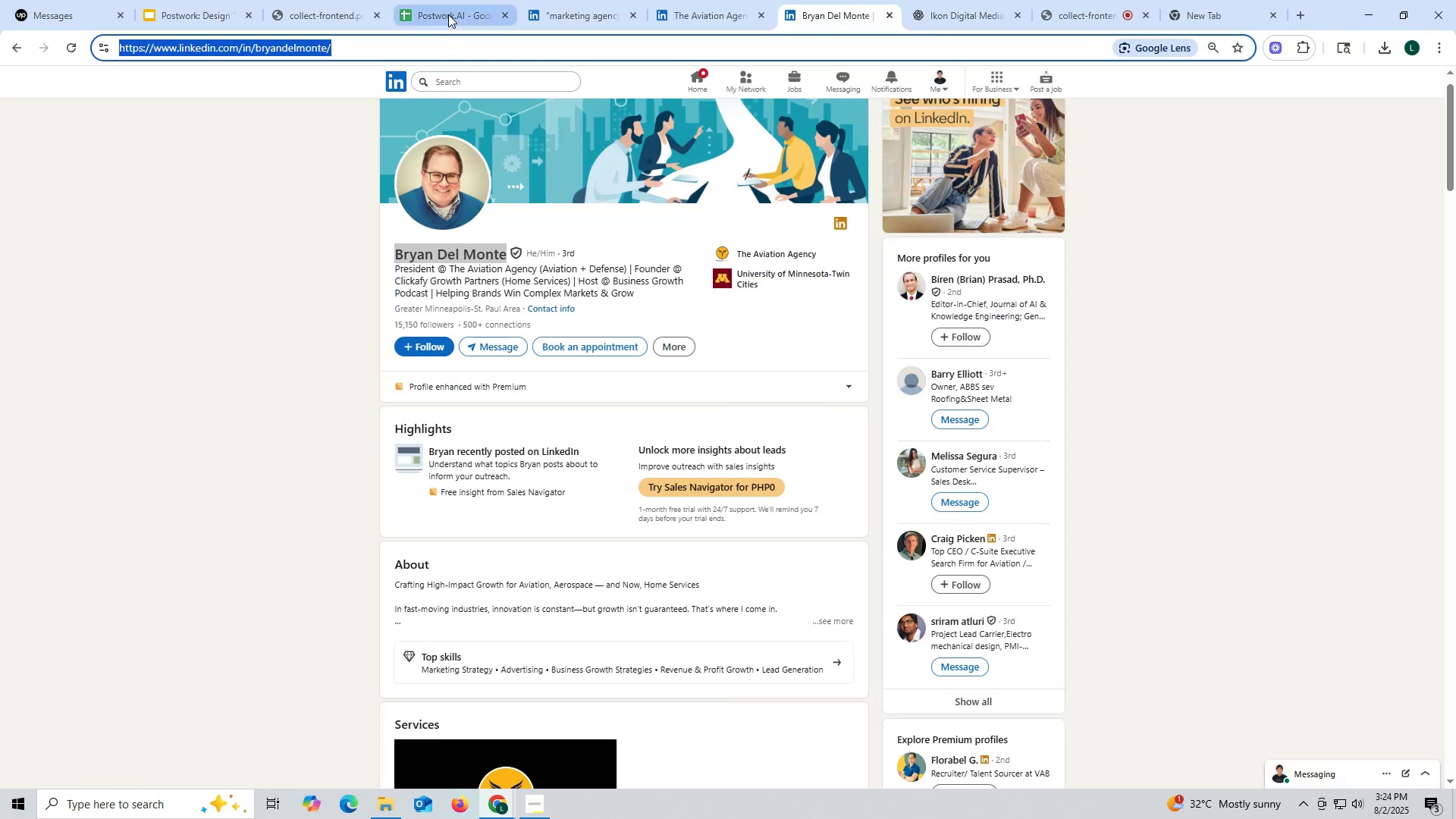 
left_click([447, 13])
 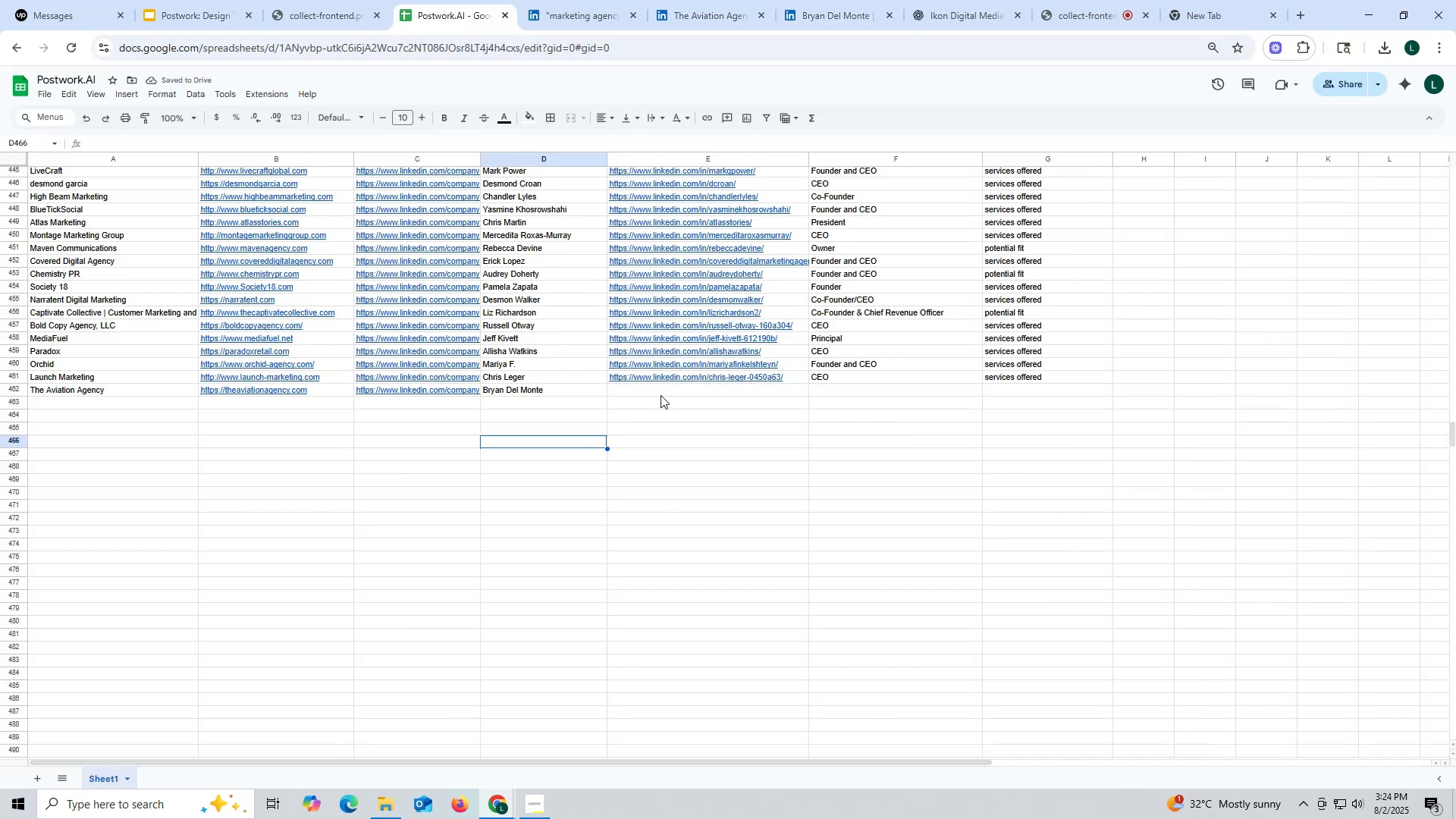 
left_click([659, 389])
 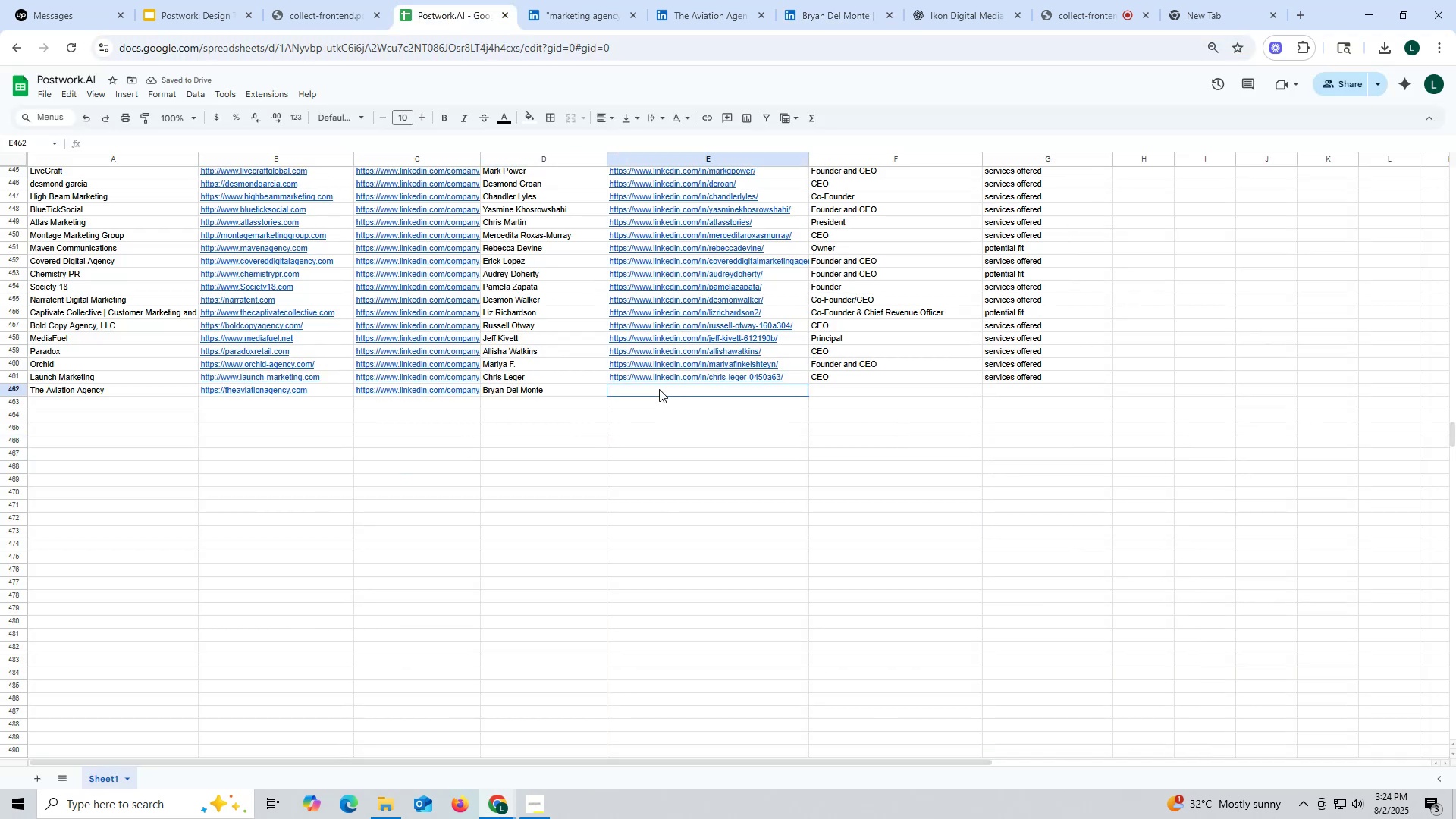 
key(Control+ControlLeft)
 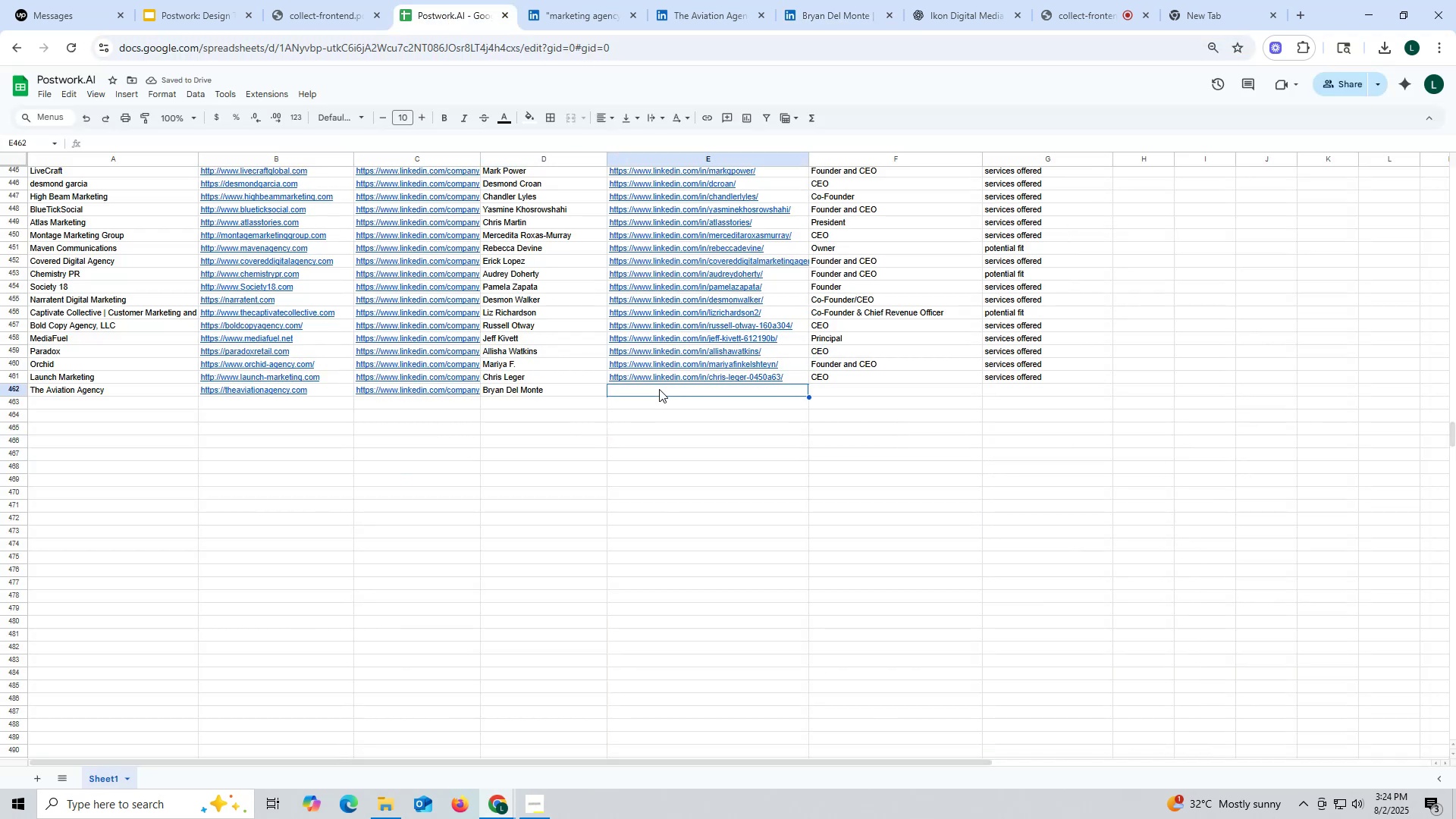 
key(Control+V)
 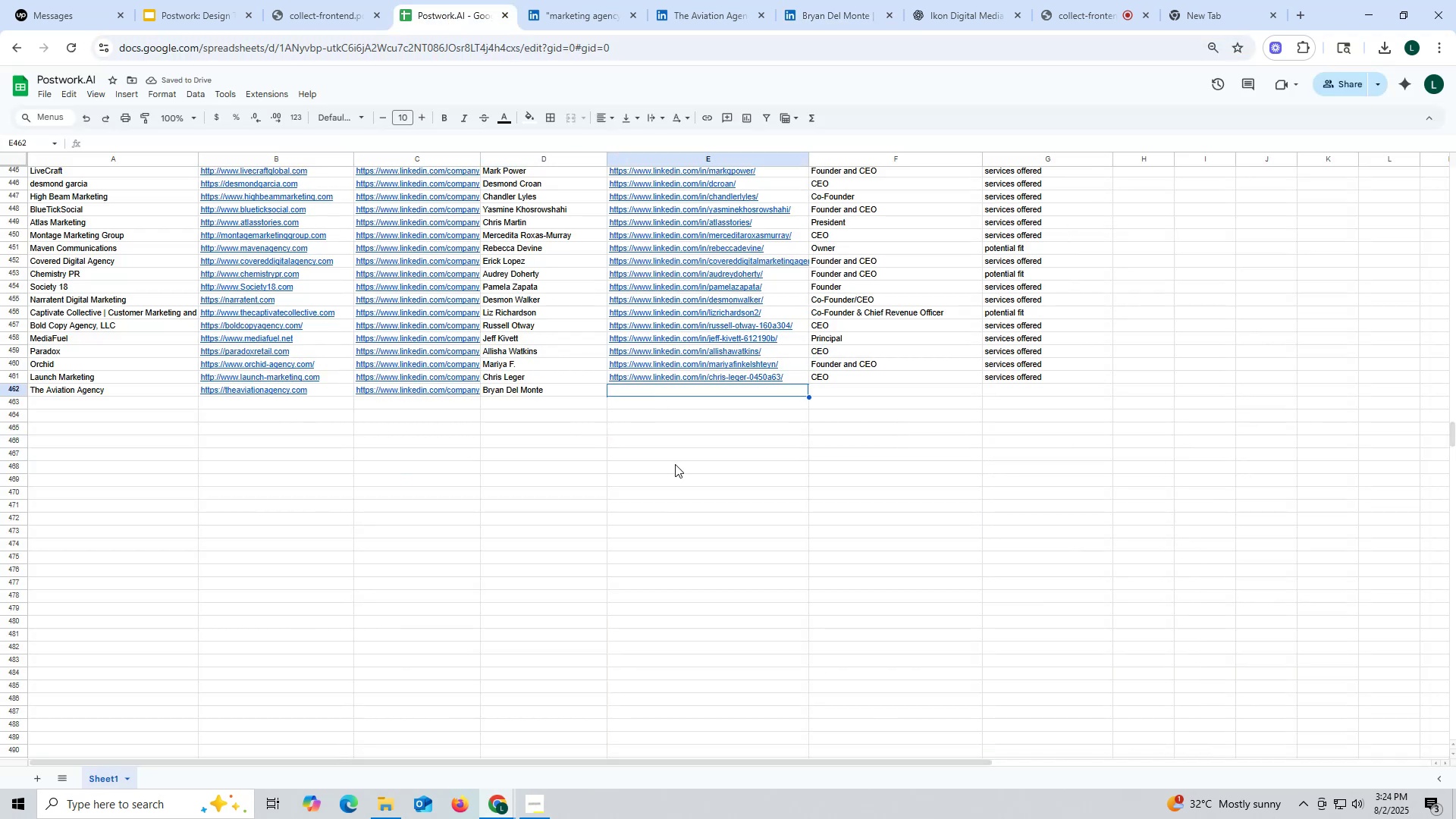 
double_click([675, 464])
 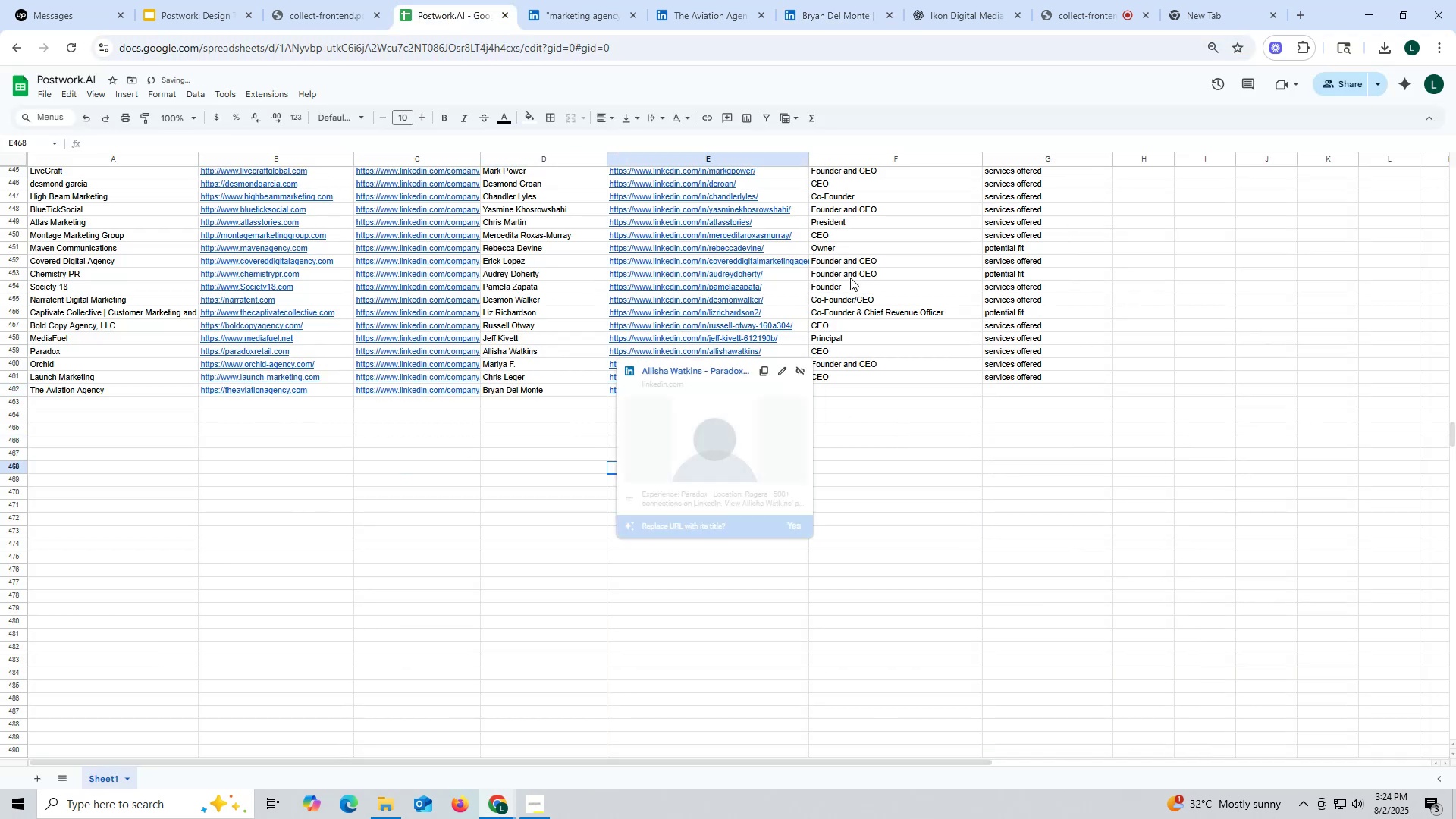 
left_click([835, 220])
 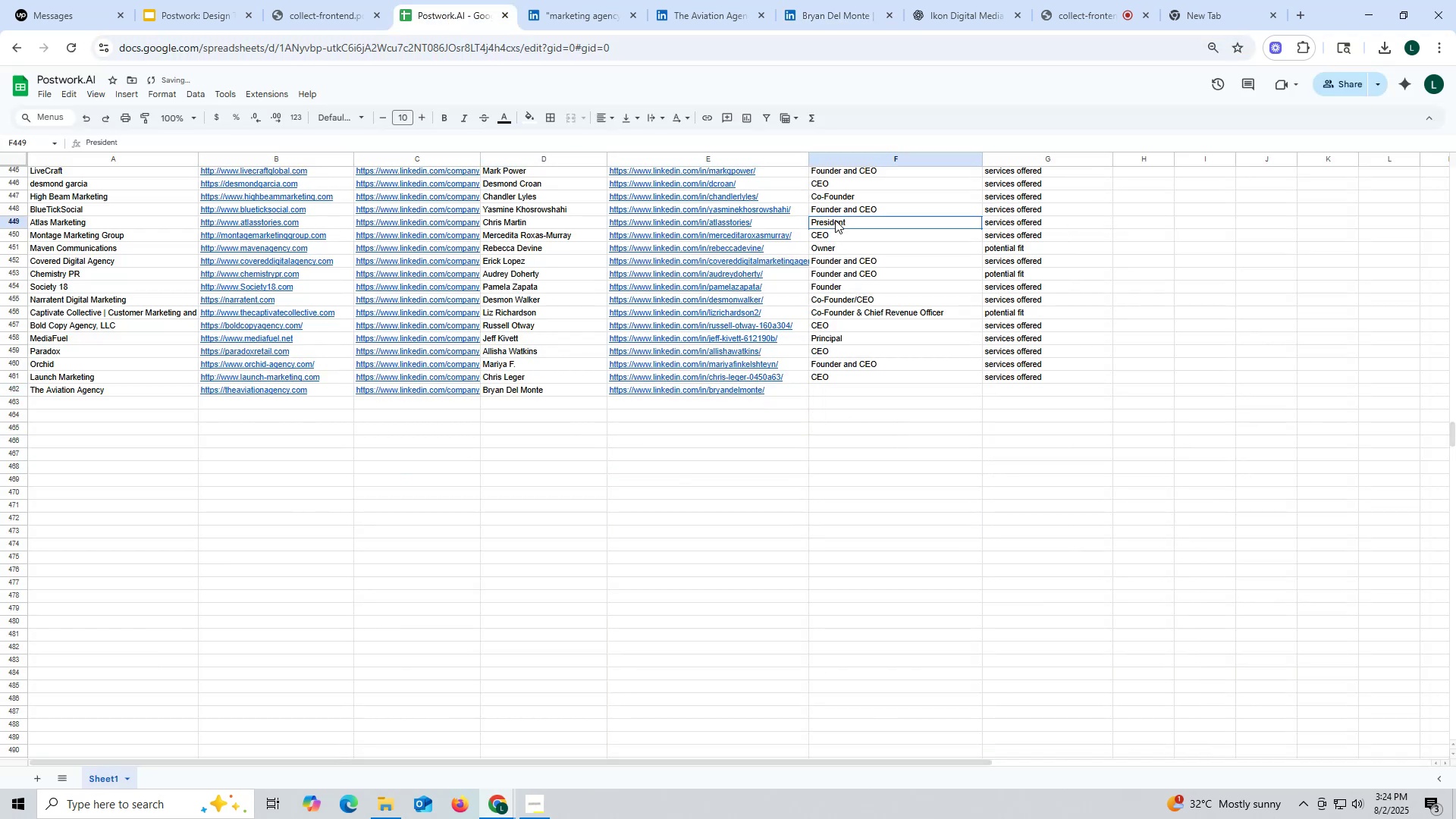 
key(Control+ControlLeft)
 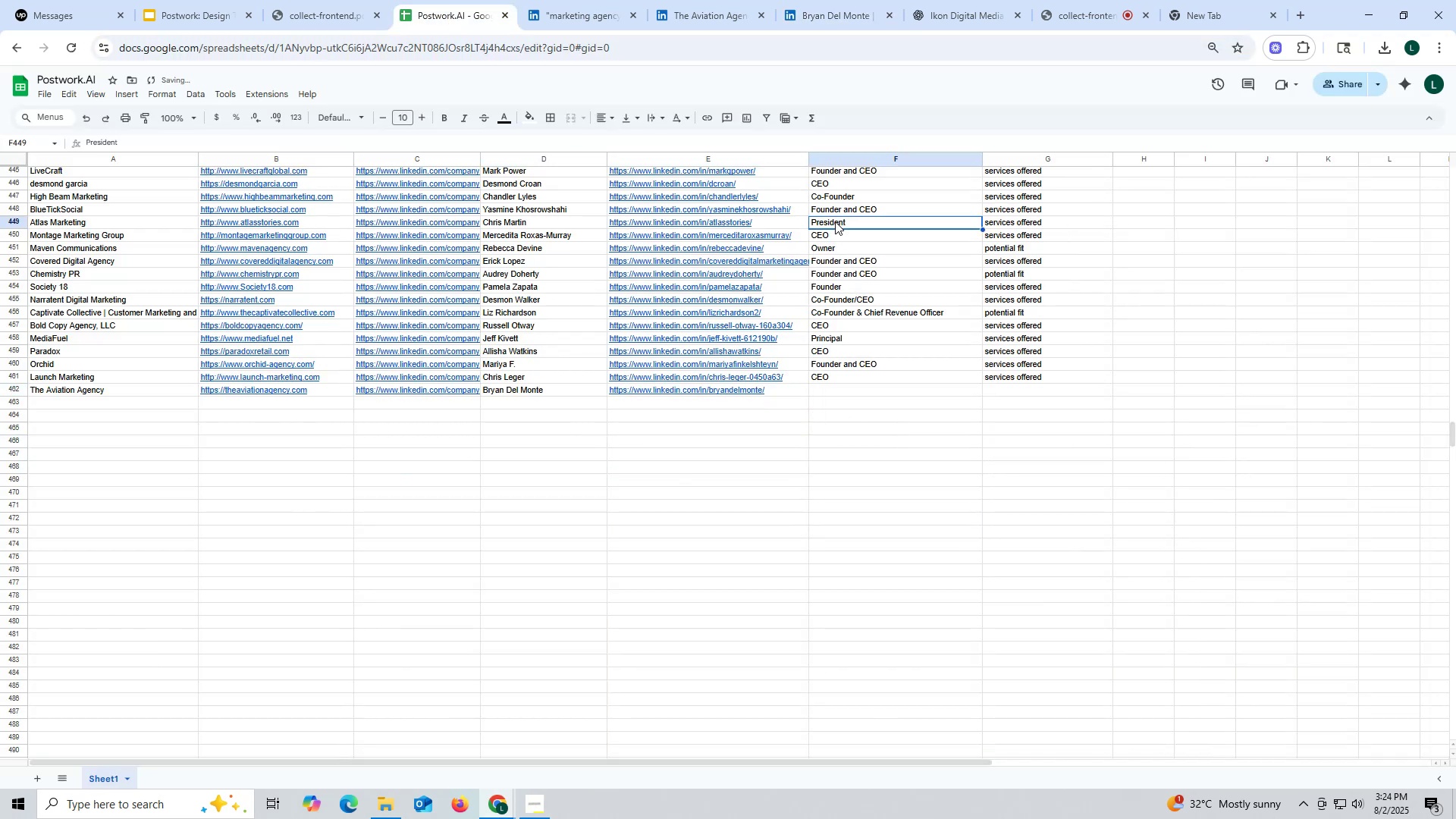 
key(Control+C)
 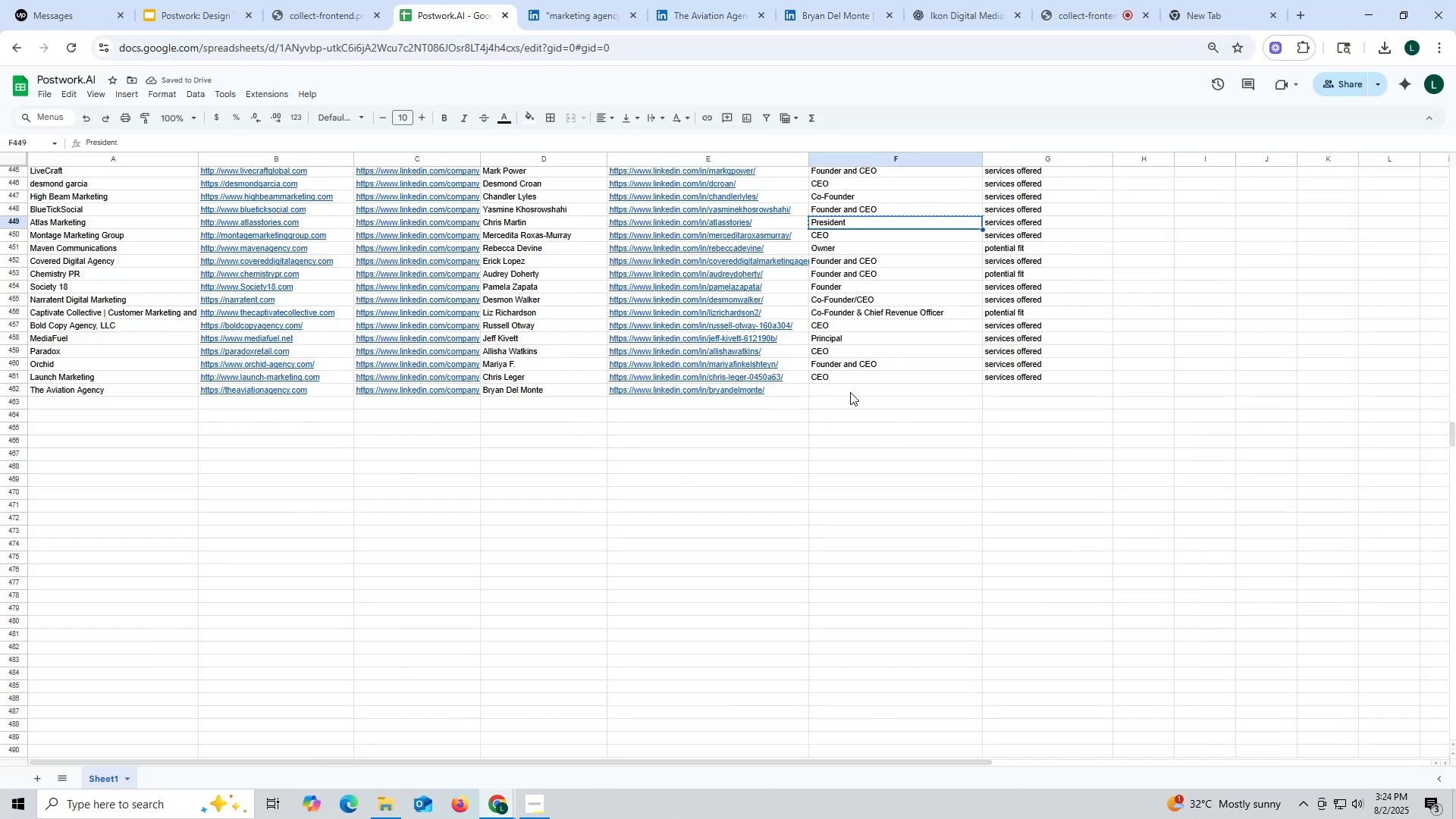 
key(Control+ControlLeft)
 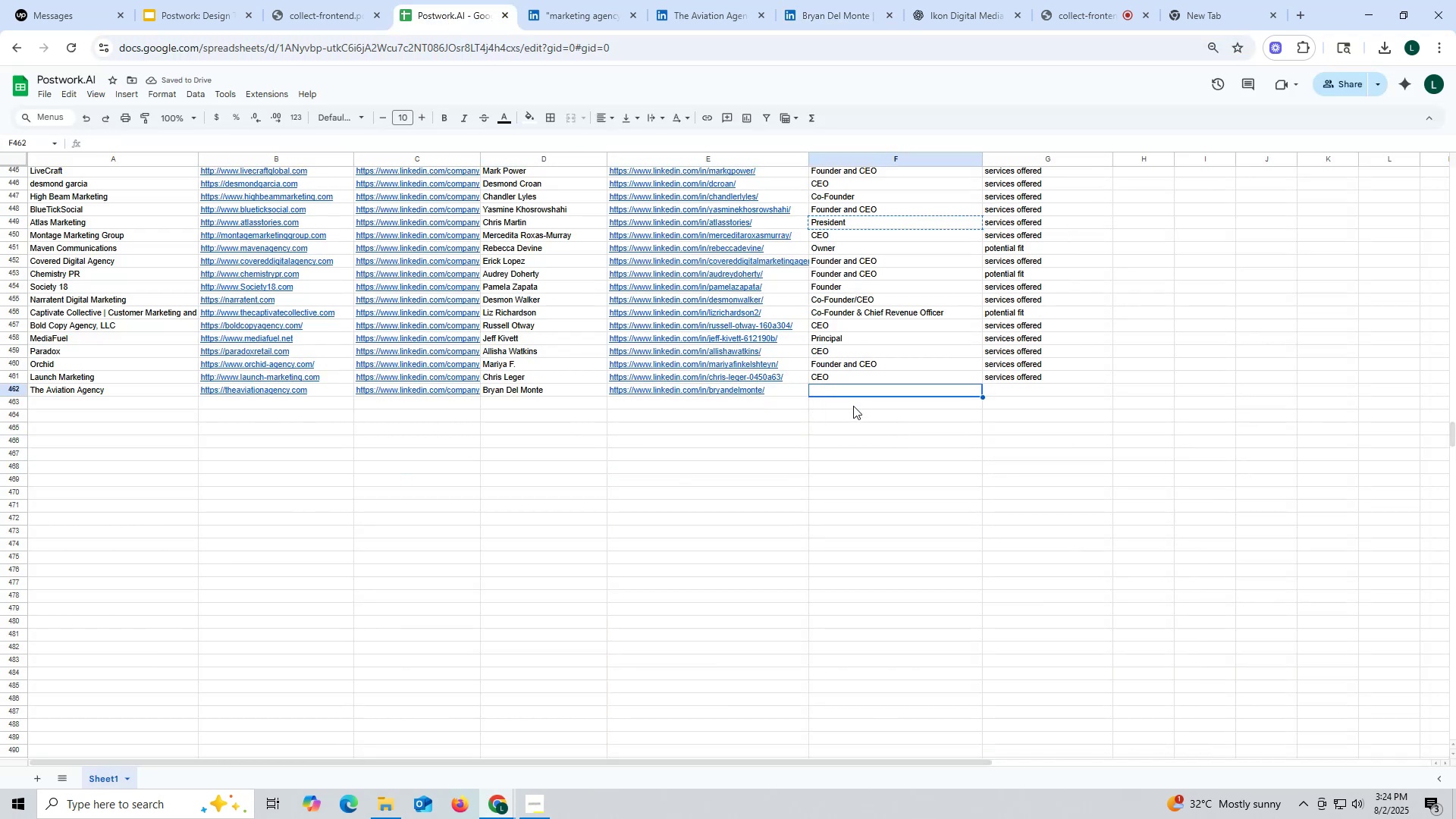 
key(Control+V)
 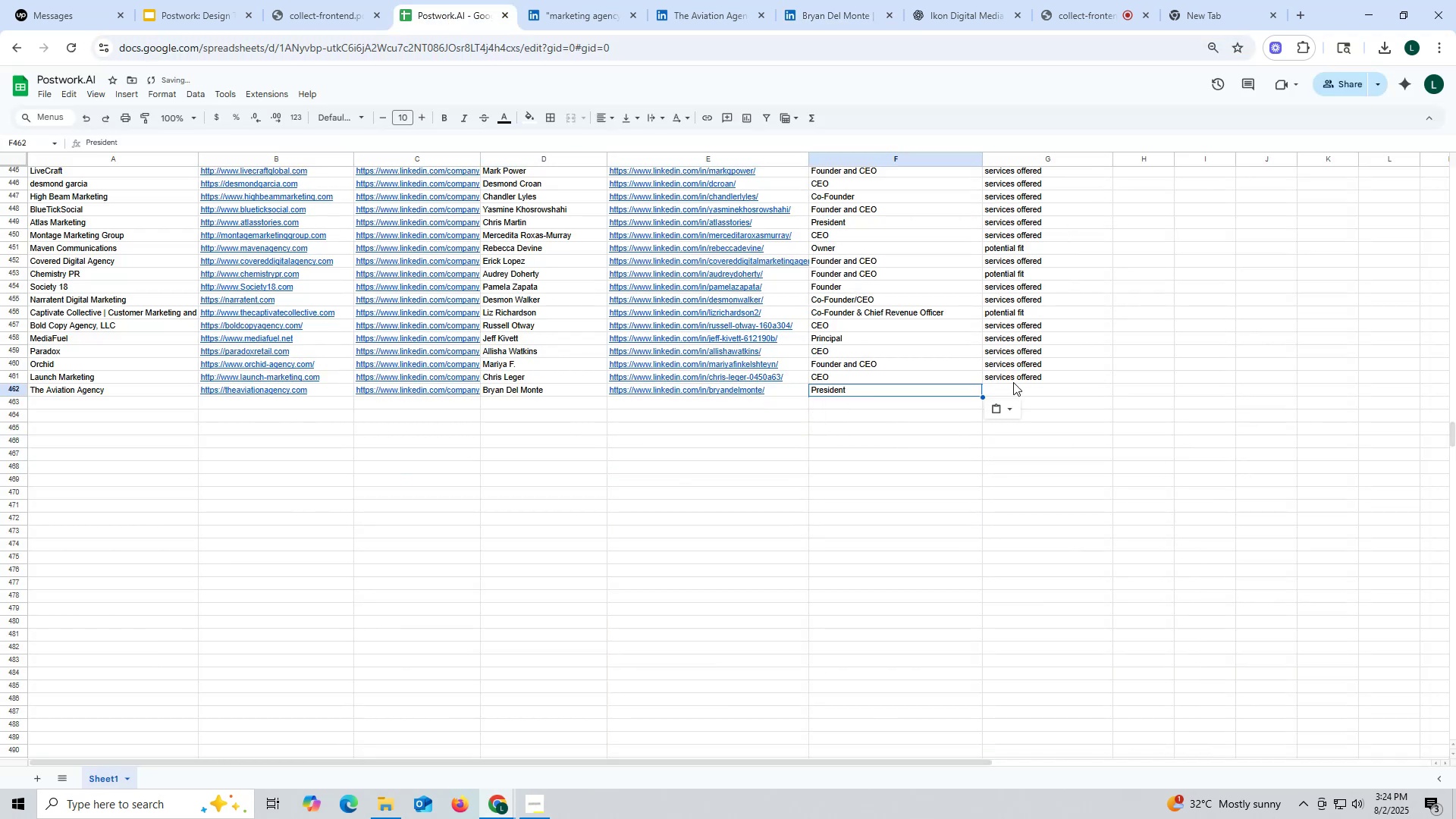 
left_click([1013, 375])
 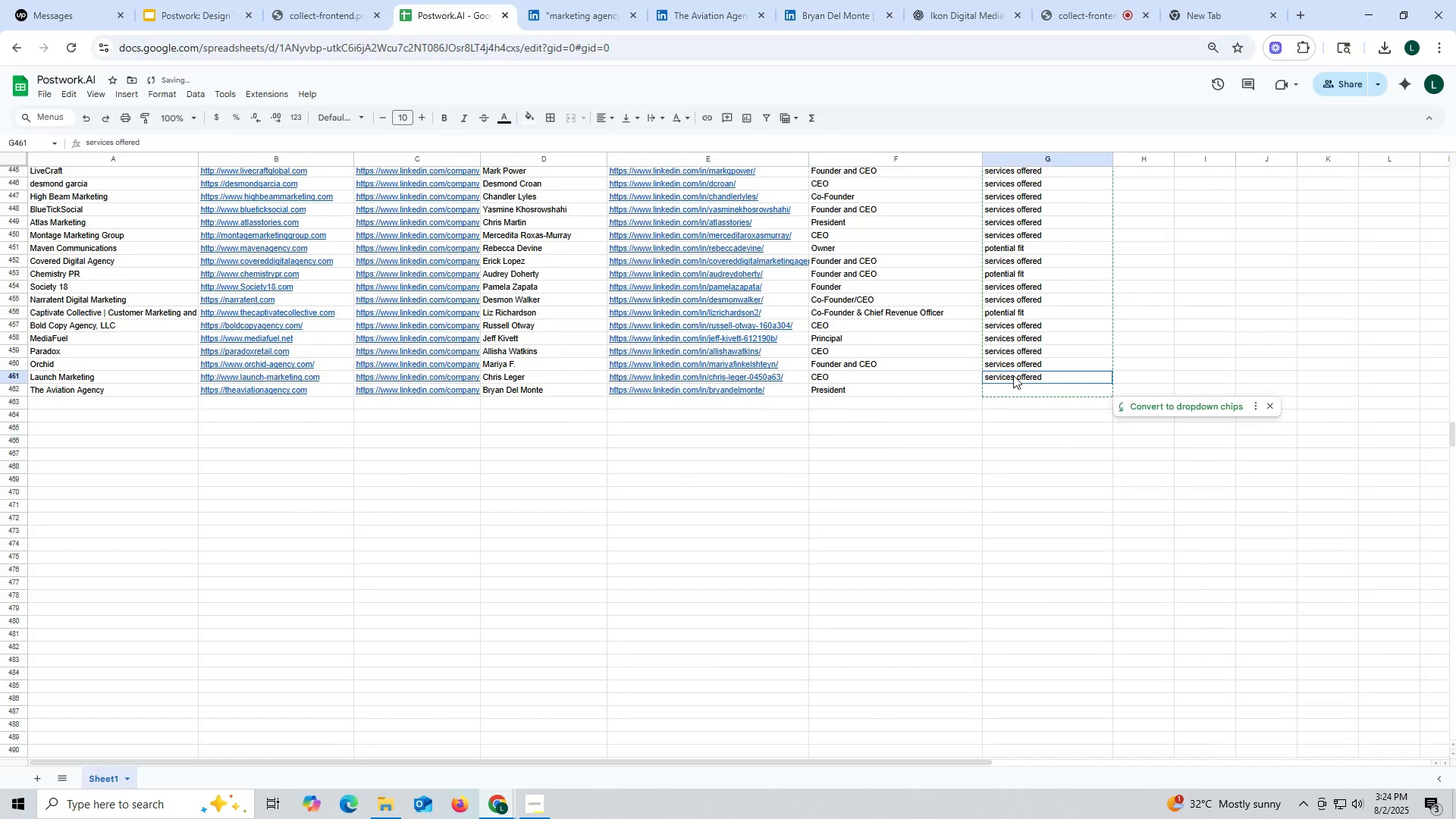 
key(Control+ControlLeft)
 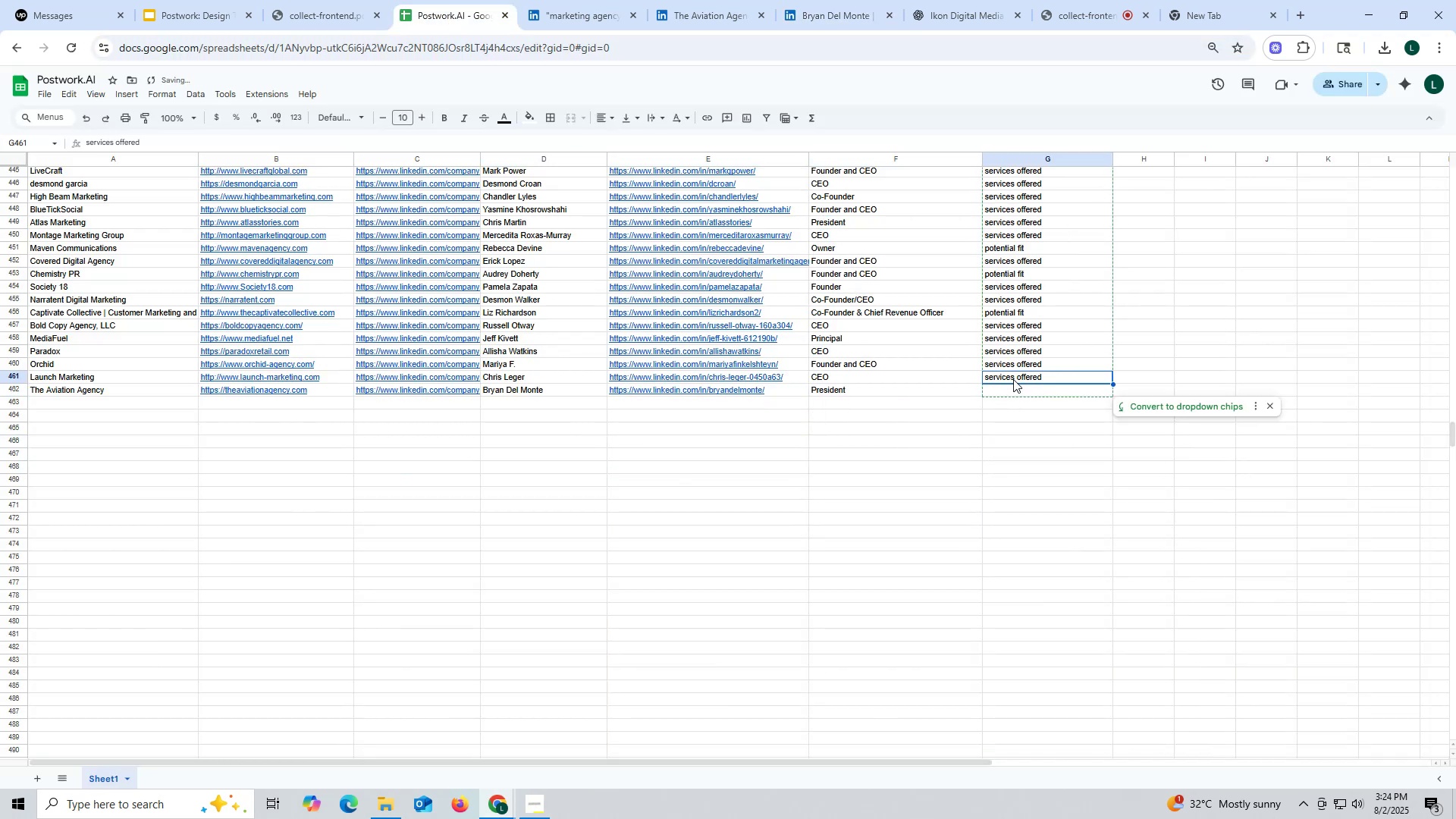 
key(Control+C)
 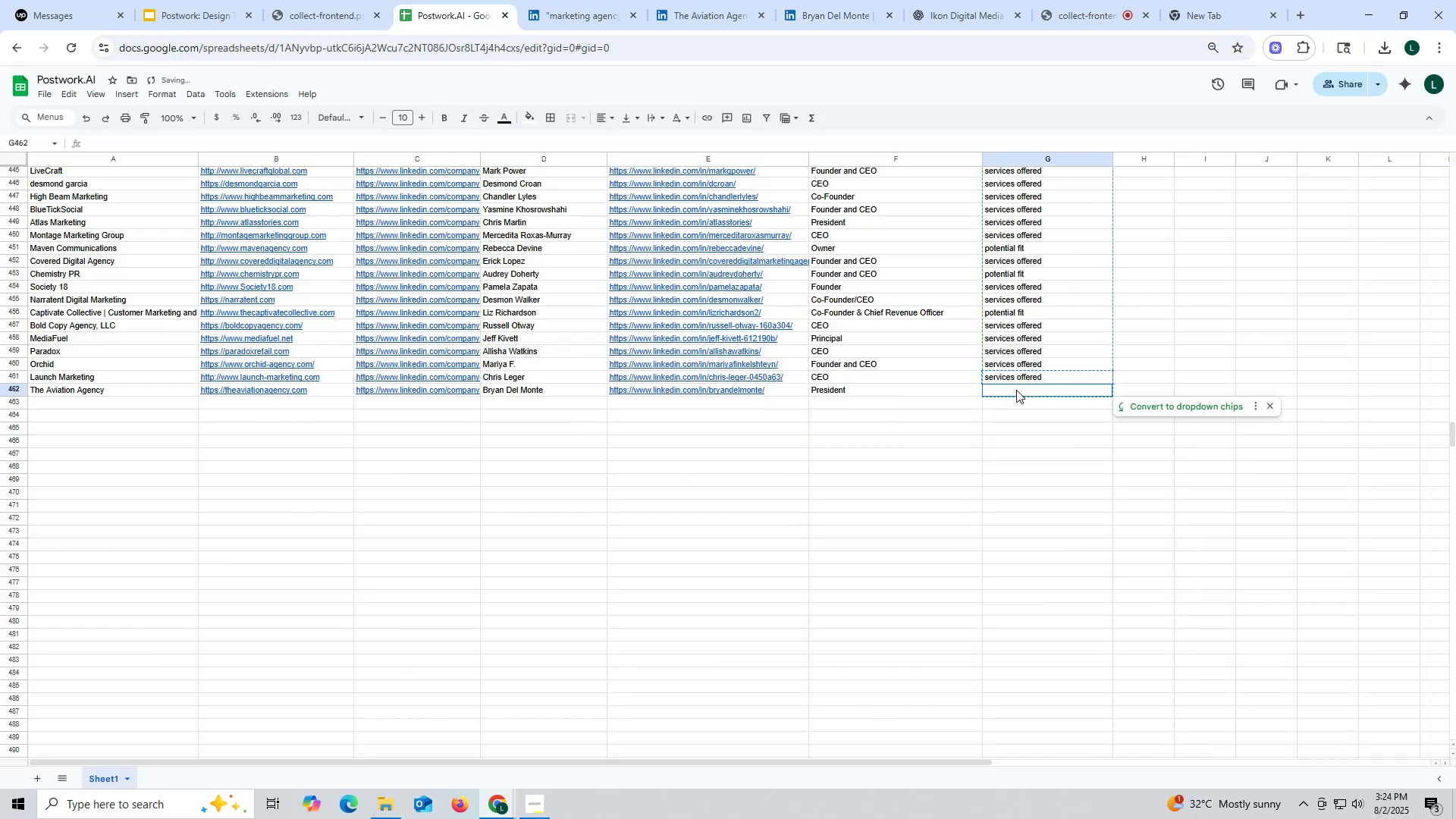 
double_click([1016, 390])
 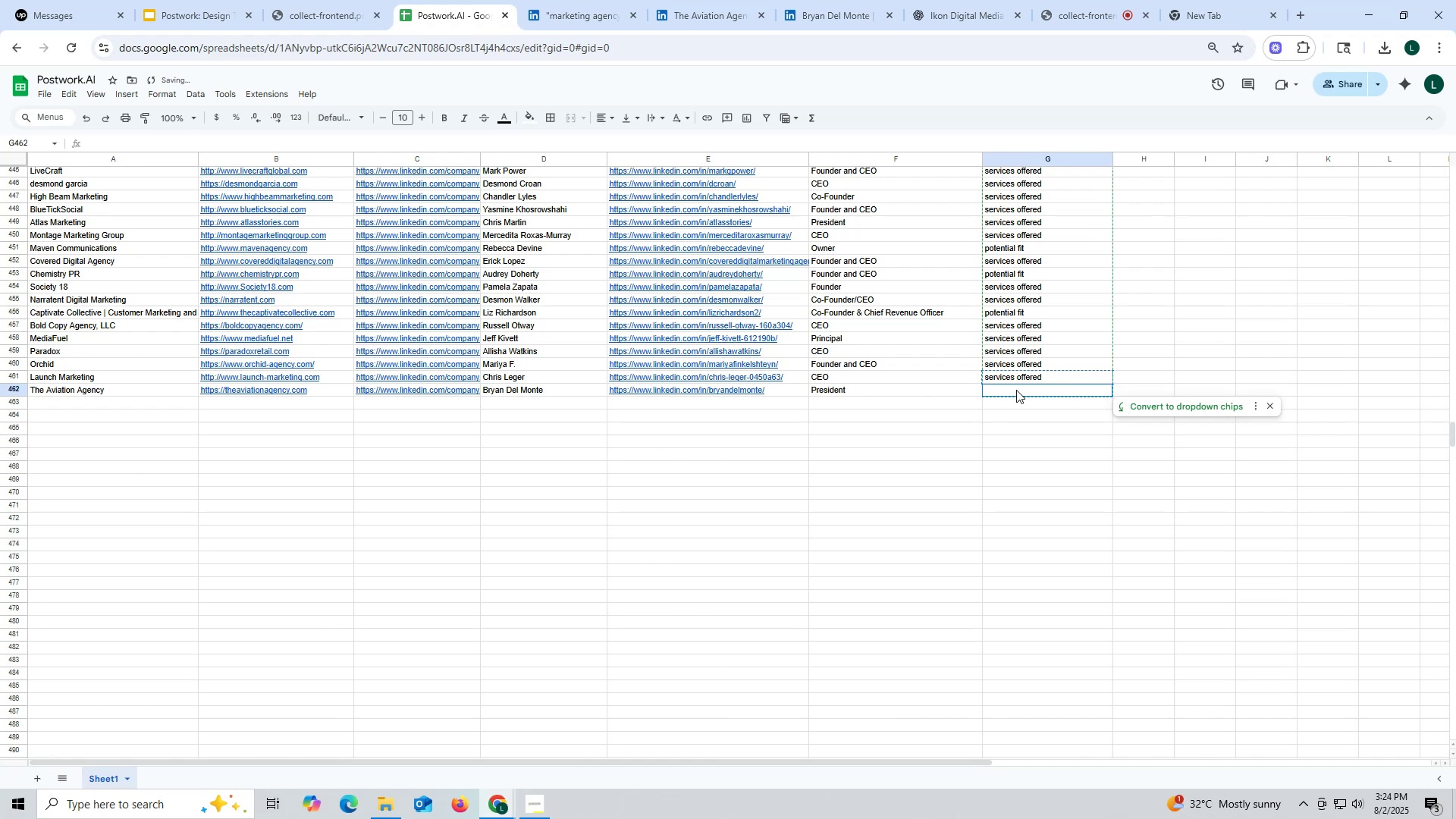 
key(Control+ControlLeft)
 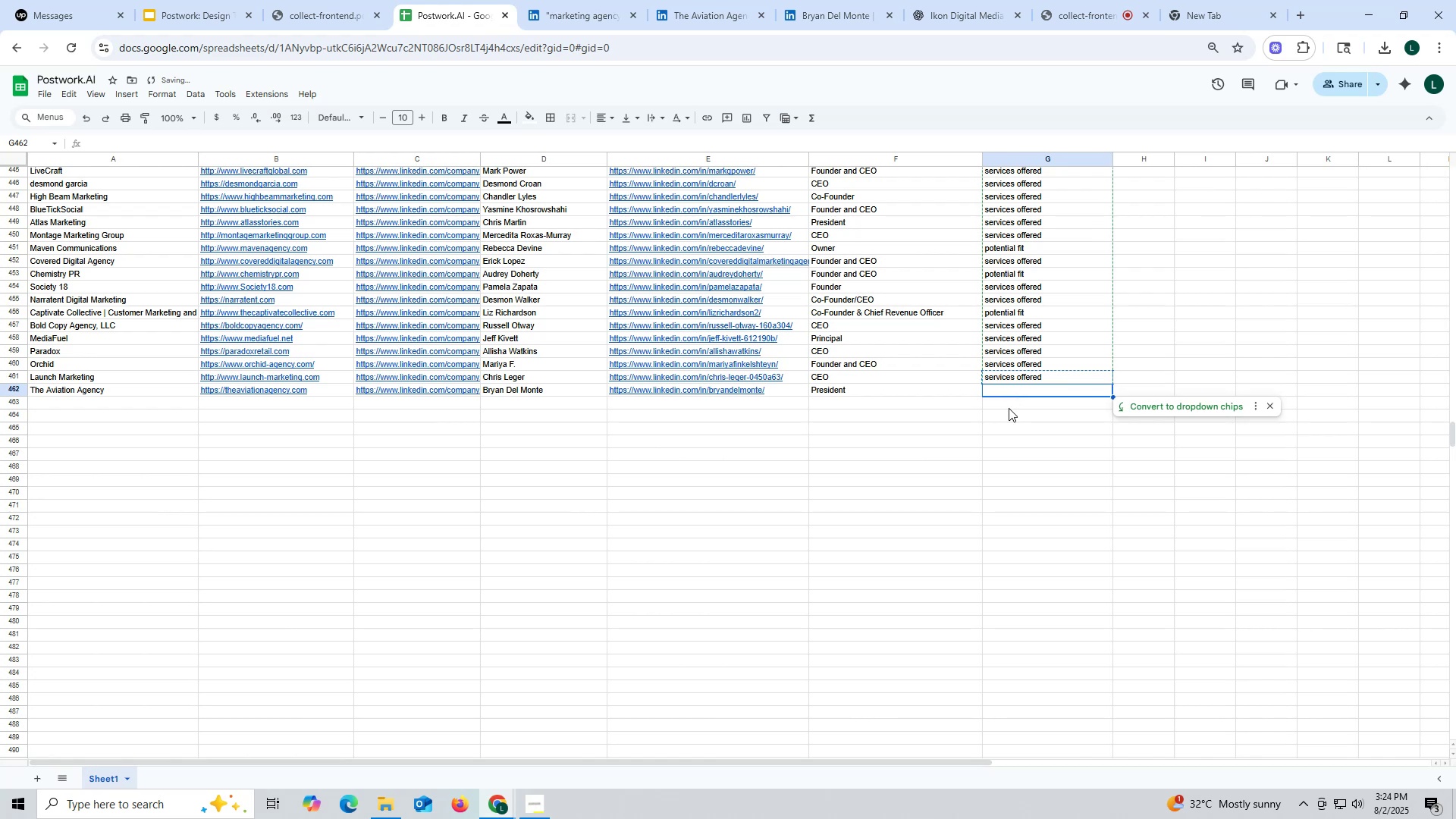 
key(Control+V)
 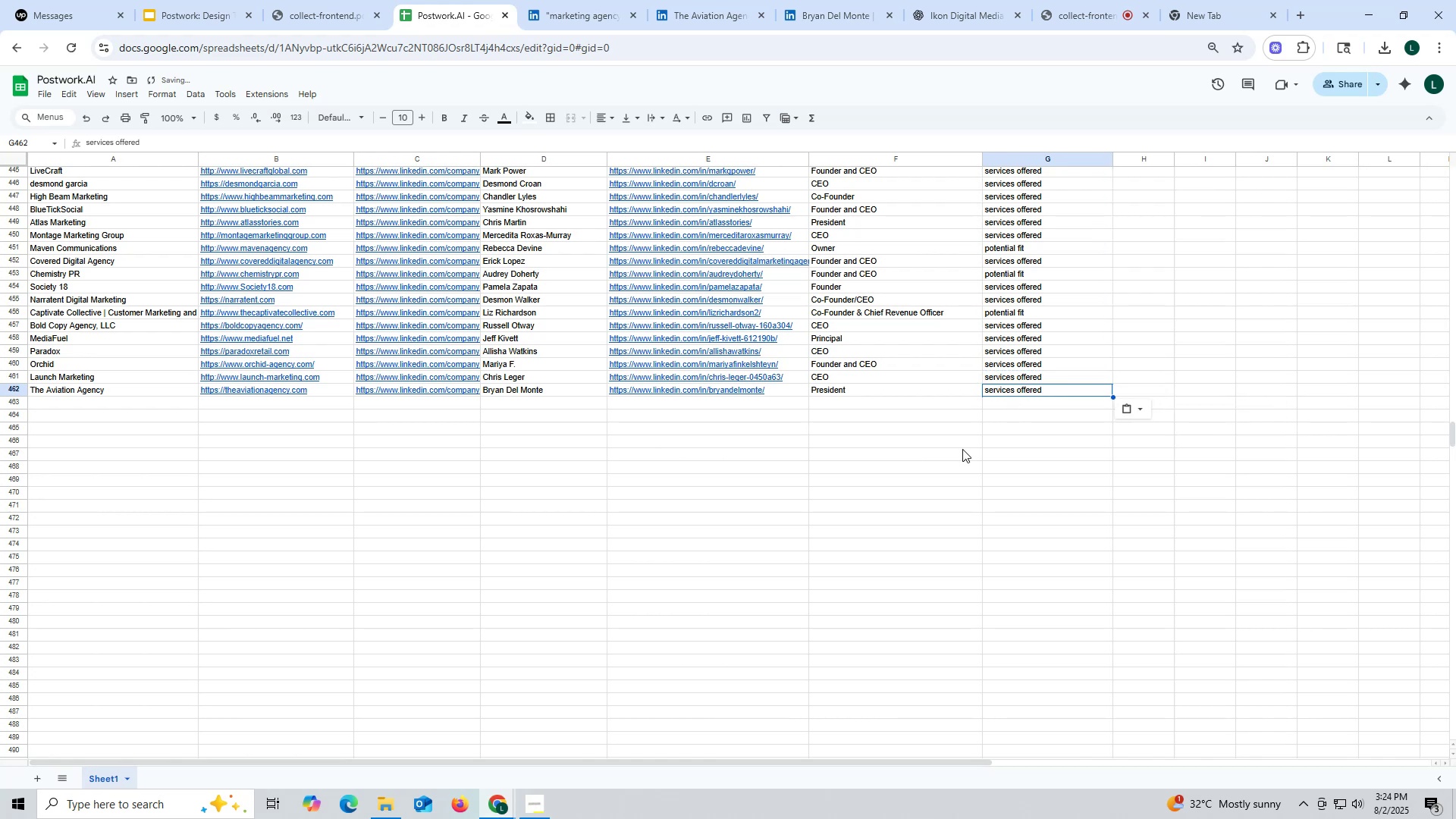 
triple_click([962, 449])
 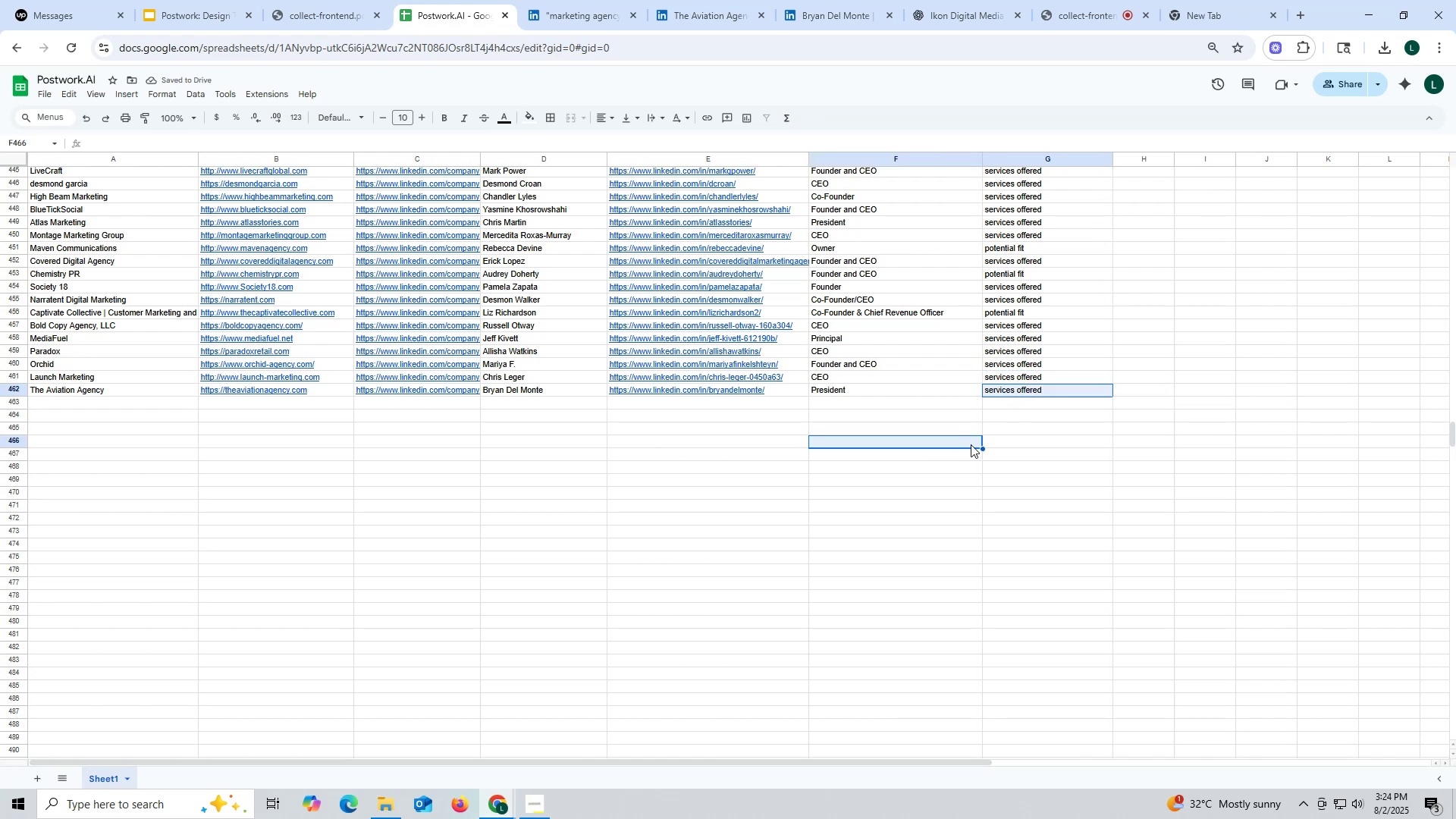 
wait(8.24)
 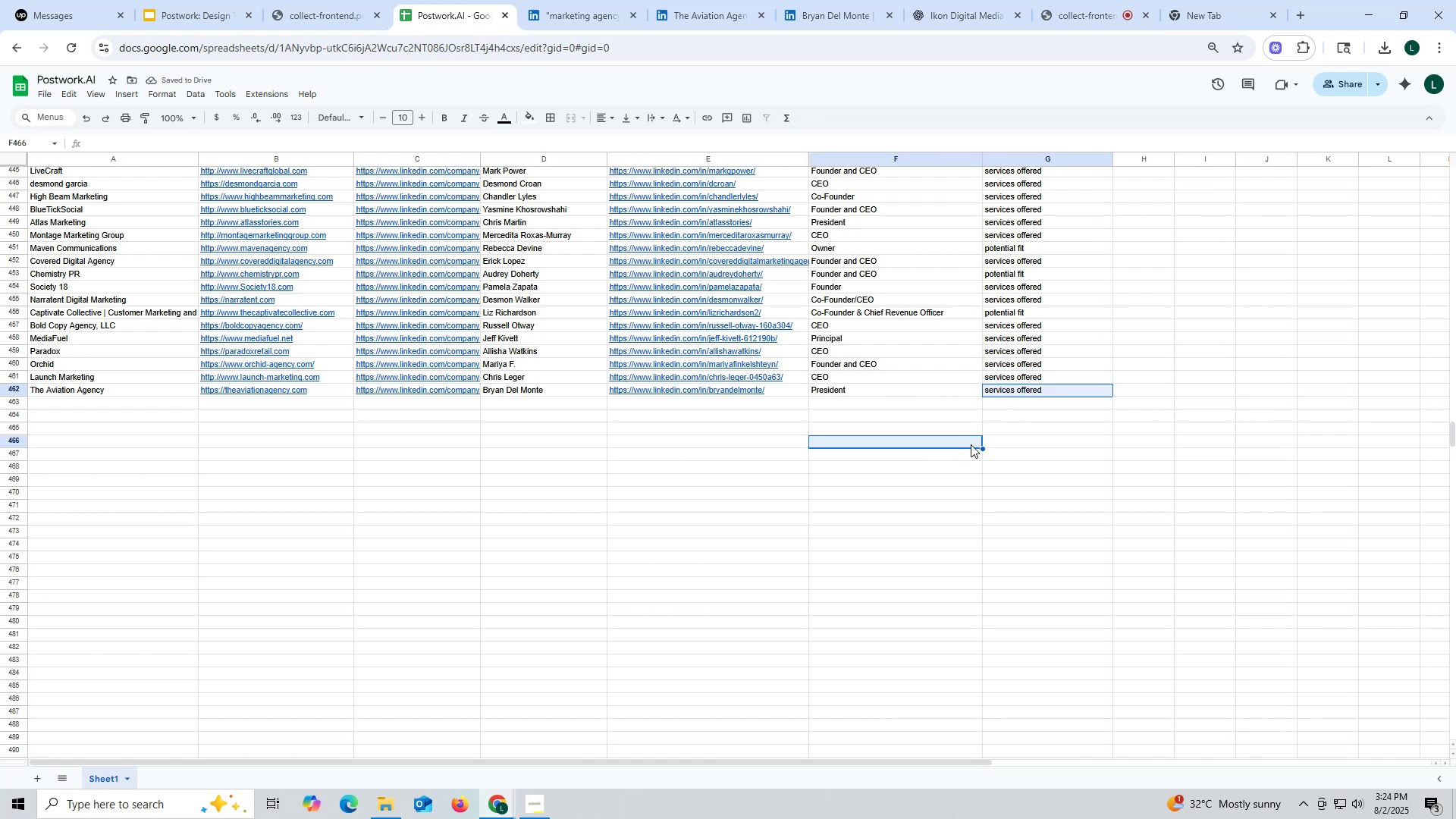 
left_click_drag(start_coordinate=[695, 8], to_coordinate=[698, 10])
 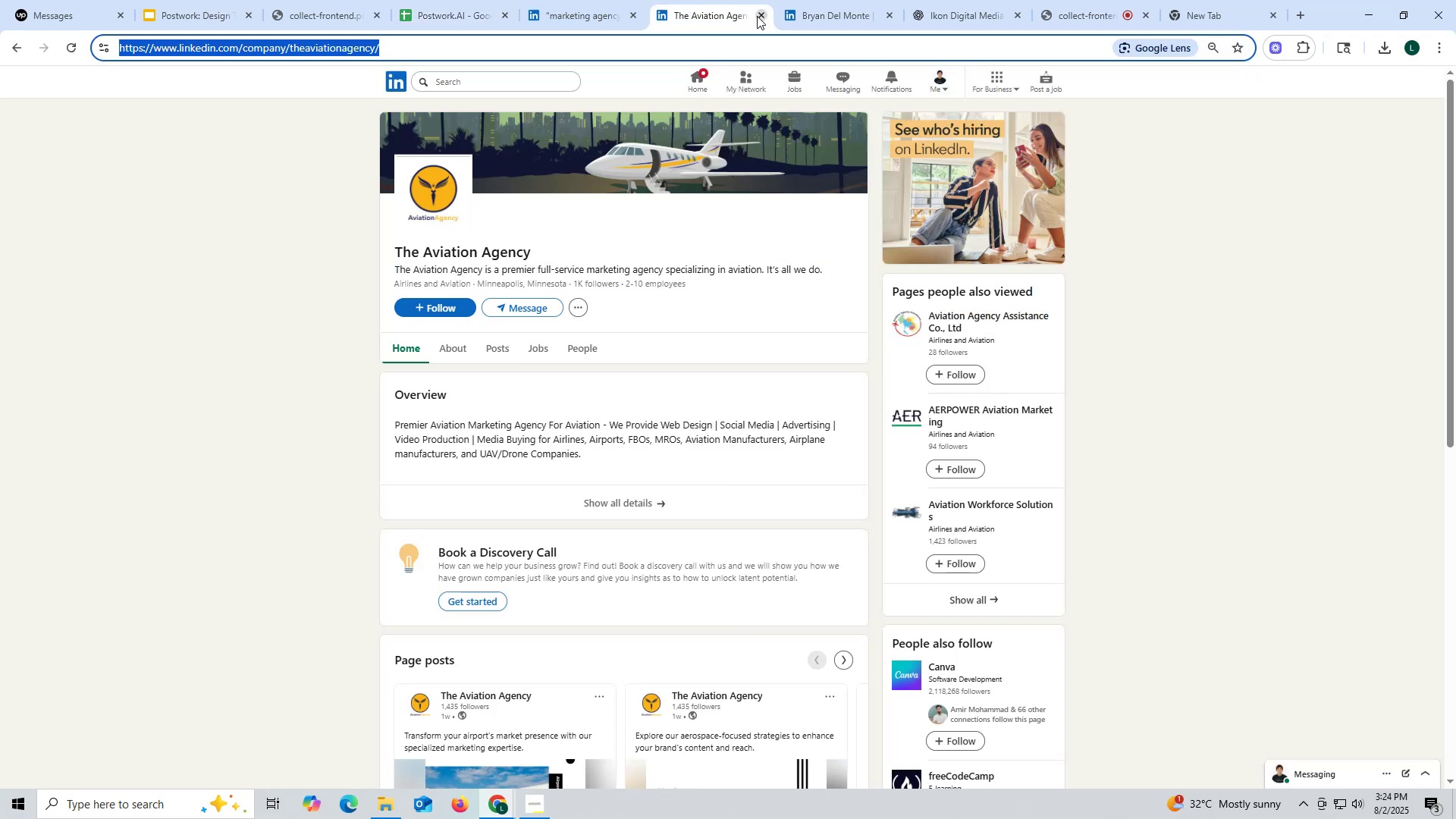 
left_click([758, 16])
 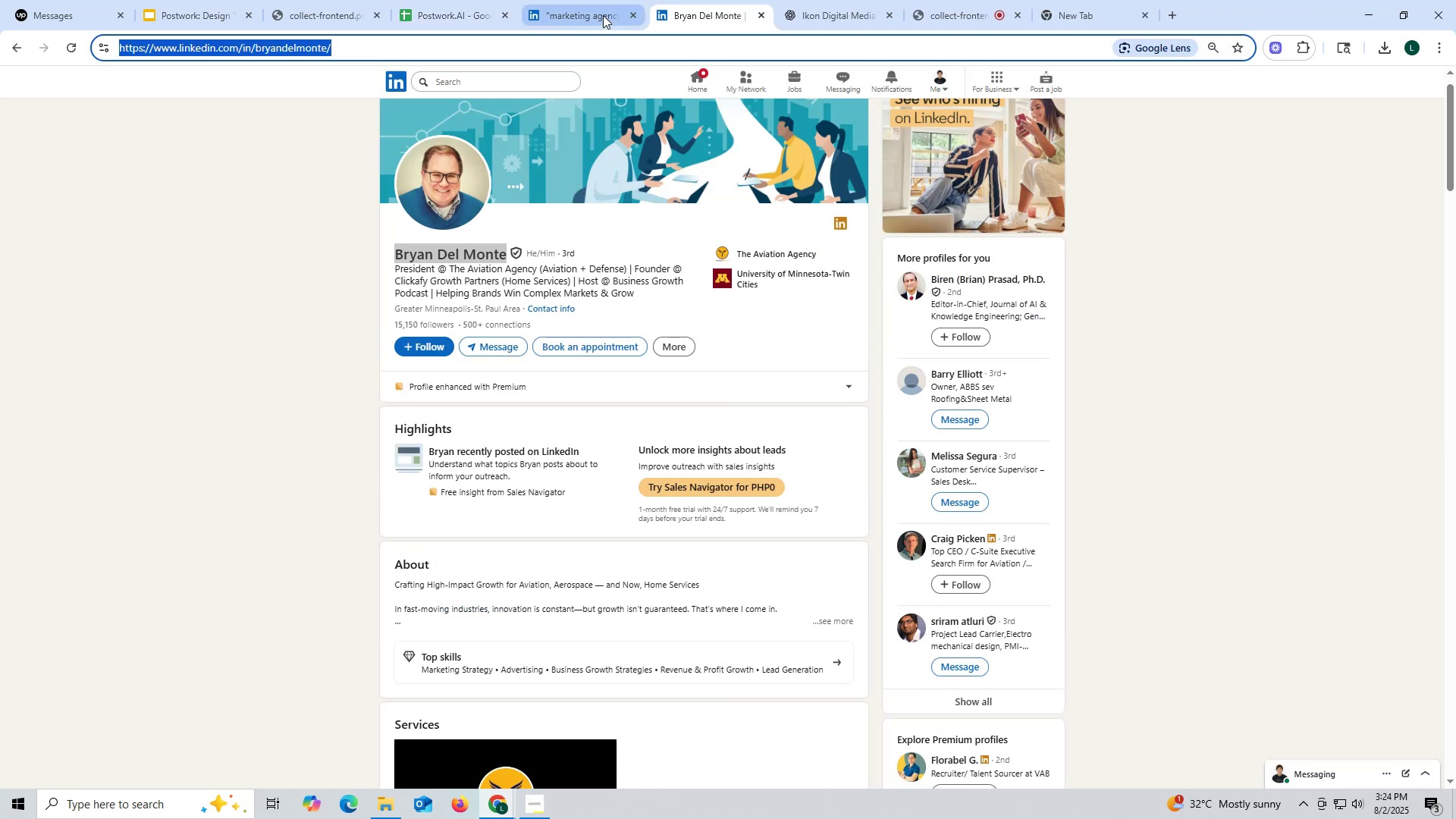 
left_click([583, 13])
 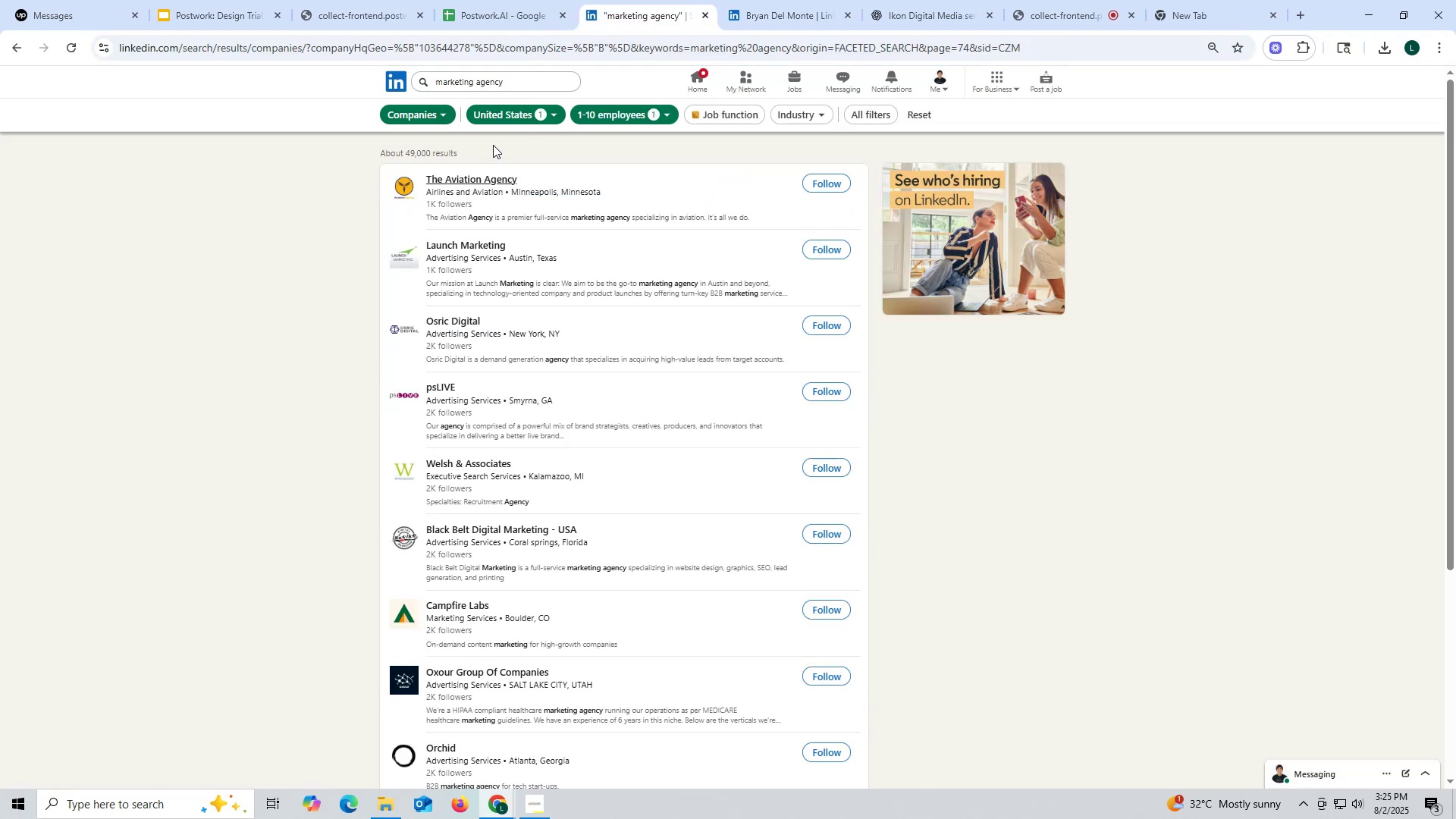 
wait(11.08)
 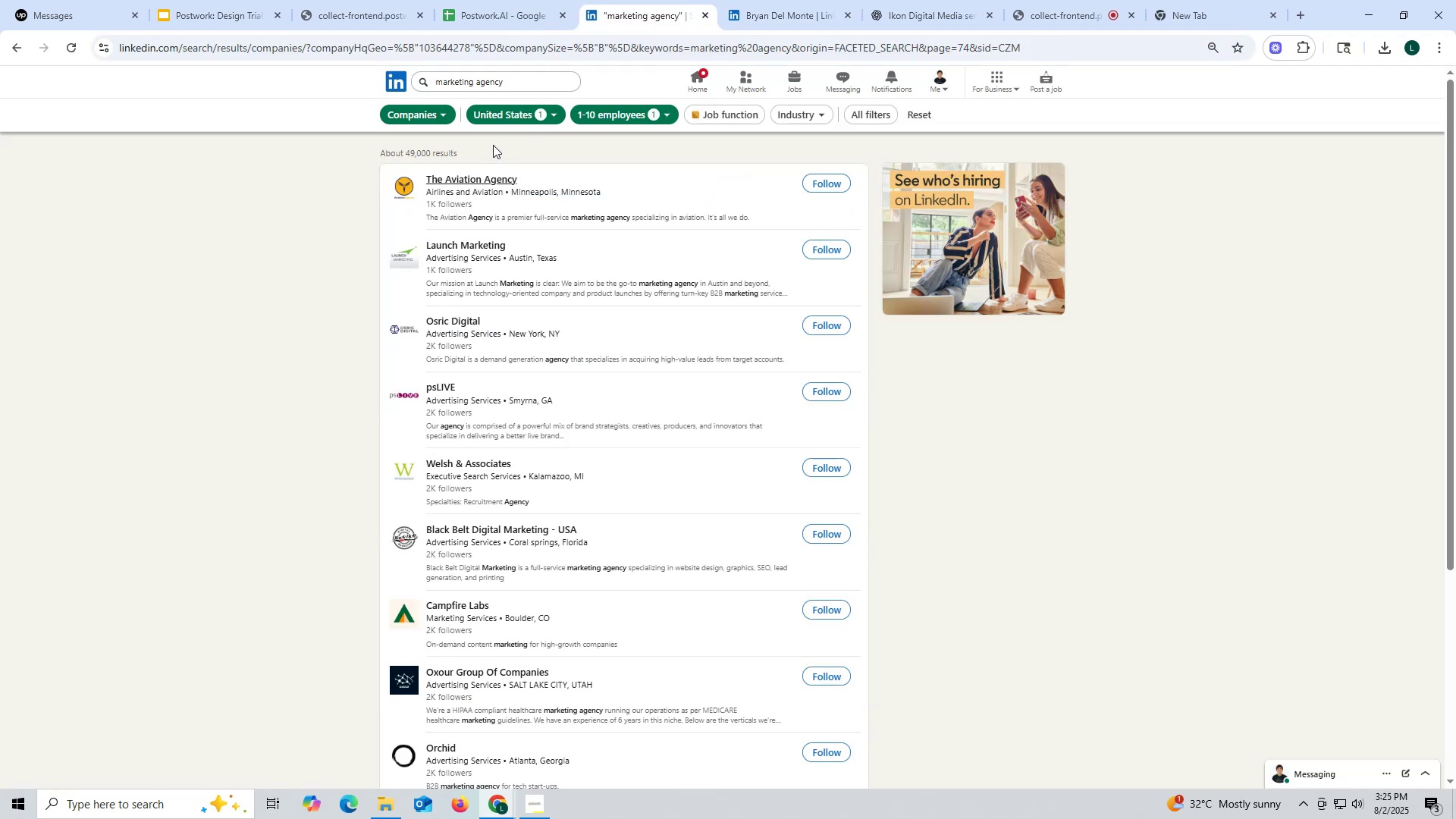 
scroll: coordinate [547, 370], scroll_direction: down, amount: 4.0
 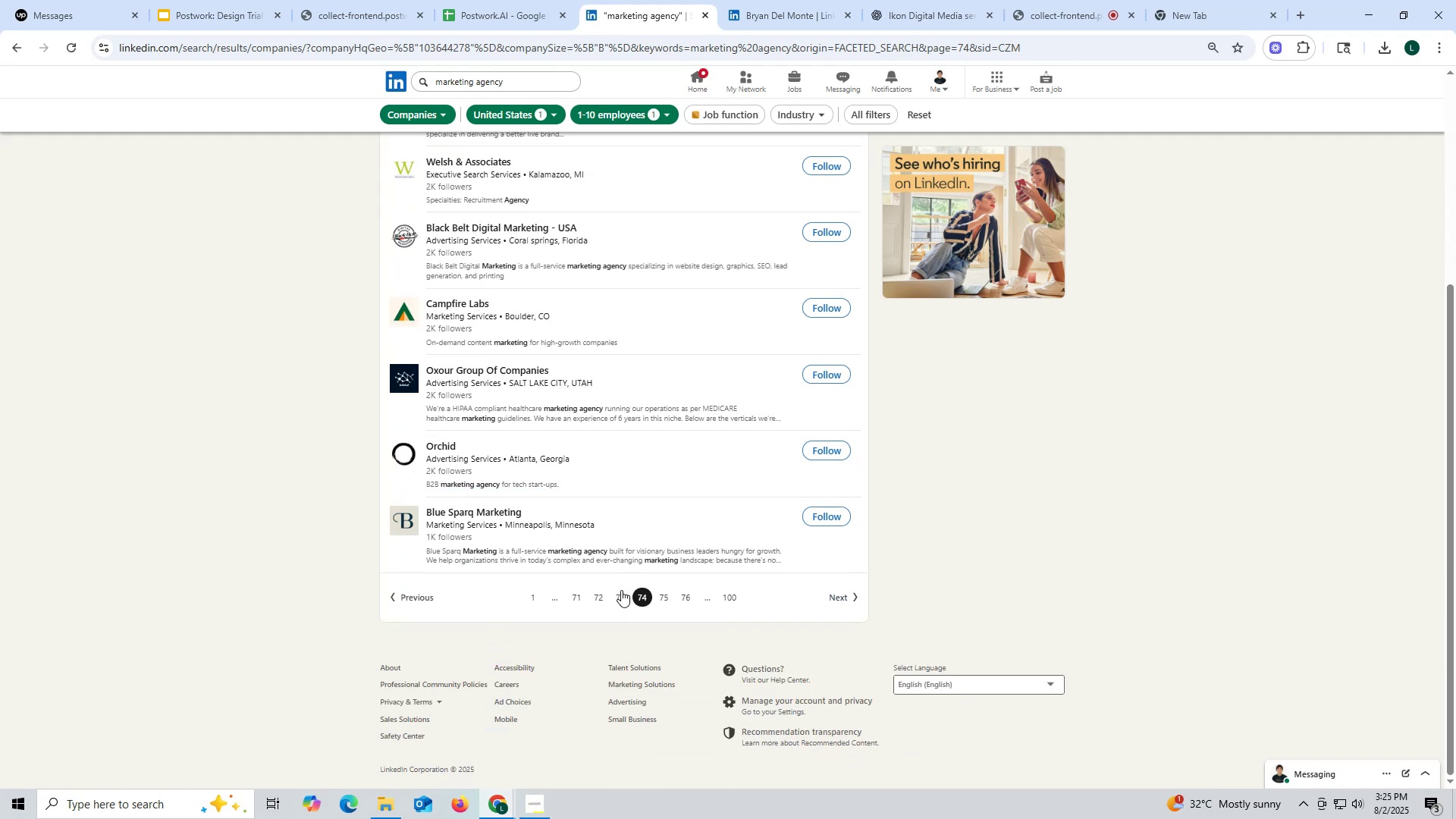 
left_click([620, 595])
 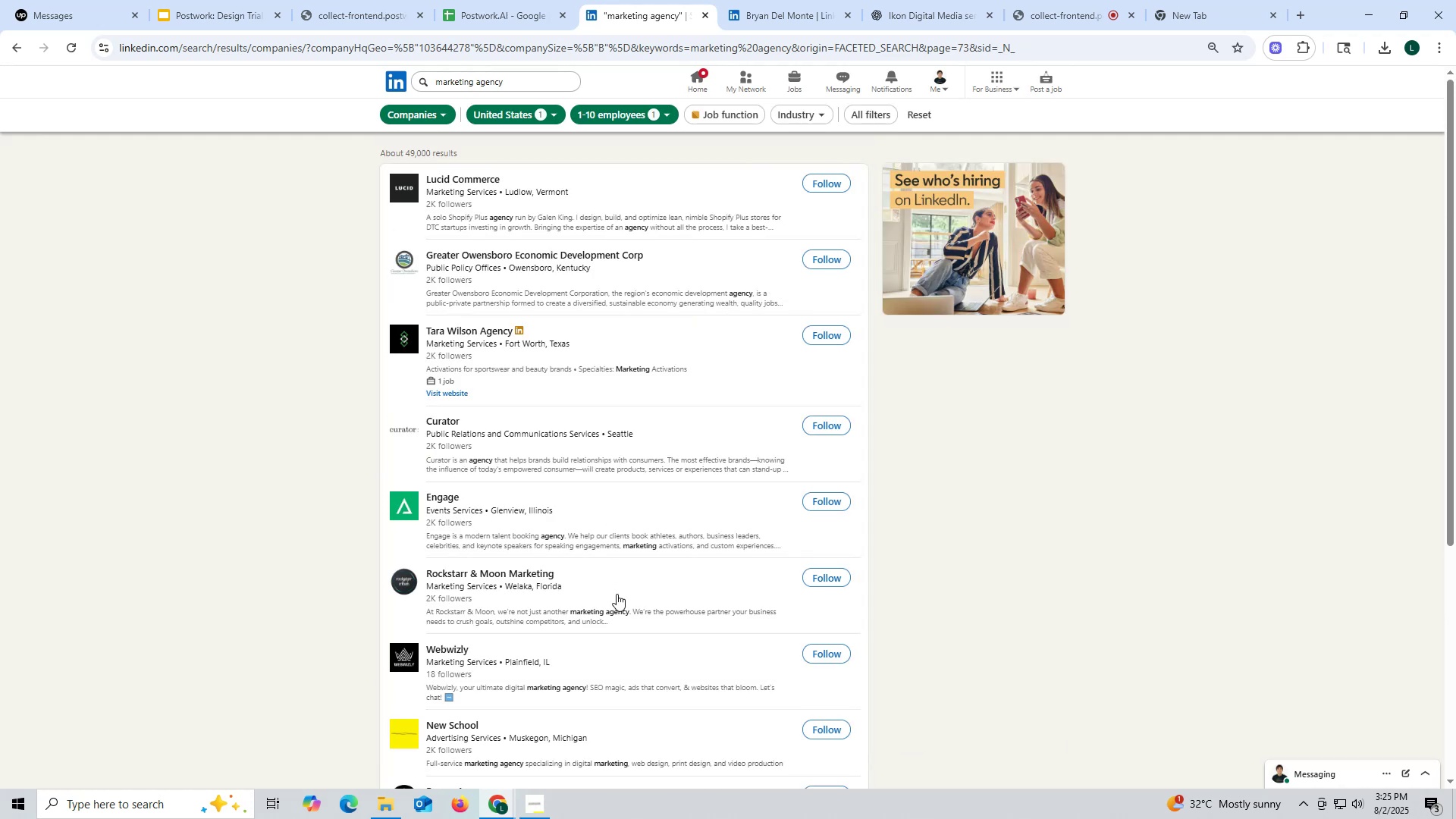 
wait(9.7)
 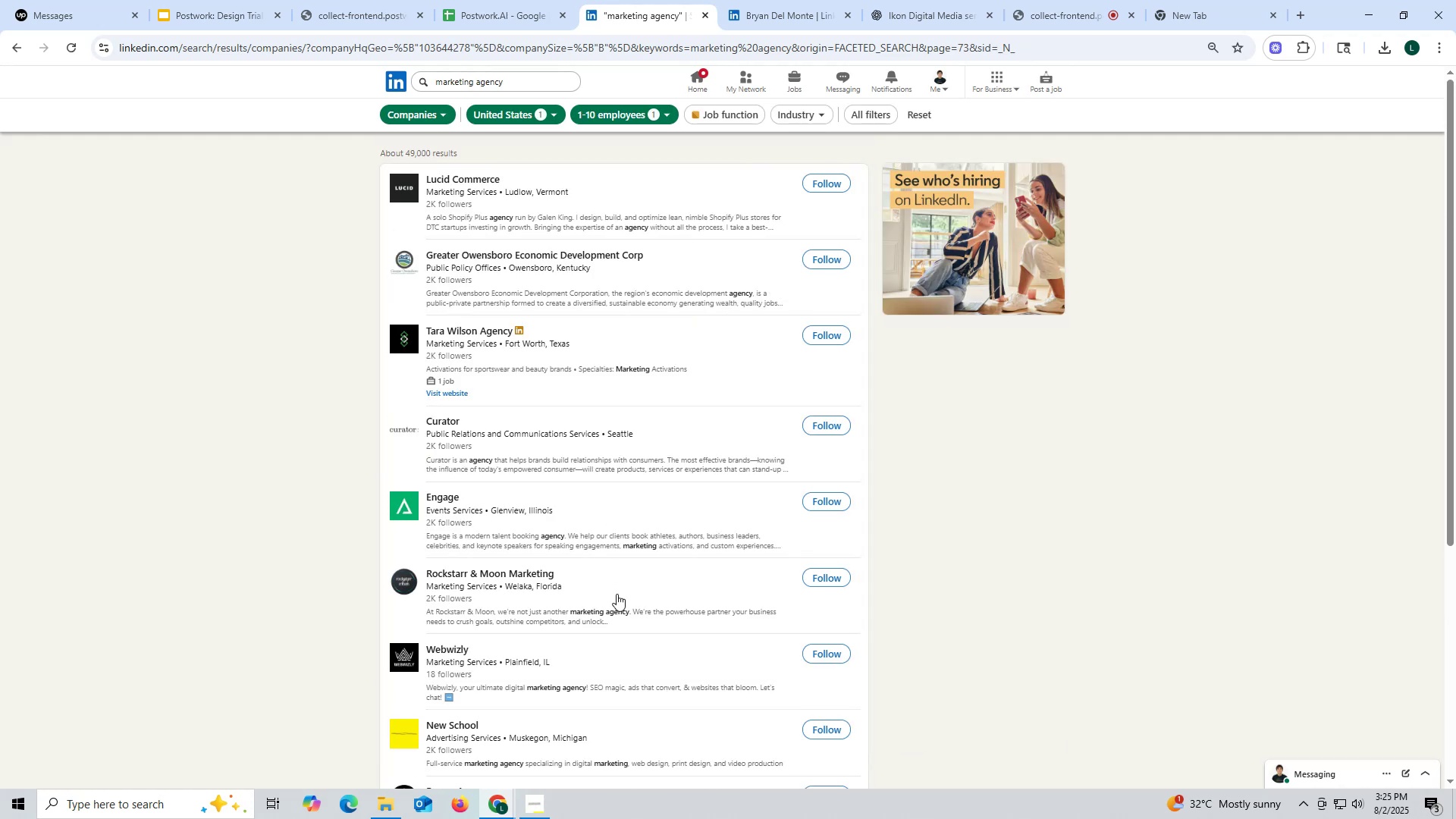 
scroll: coordinate [595, 507], scroll_direction: down, amount: 8.0
 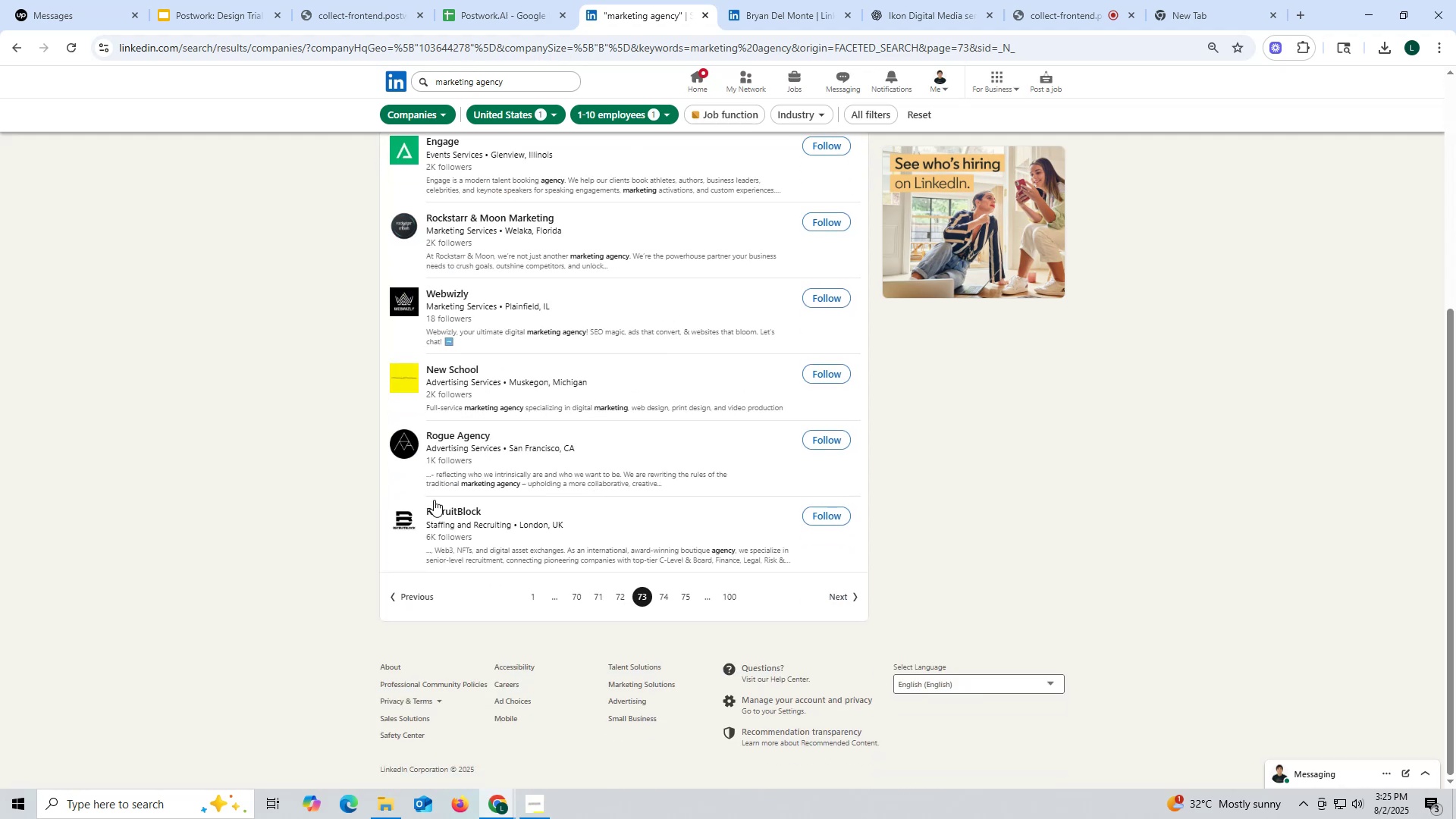 
right_click([450, 436])
 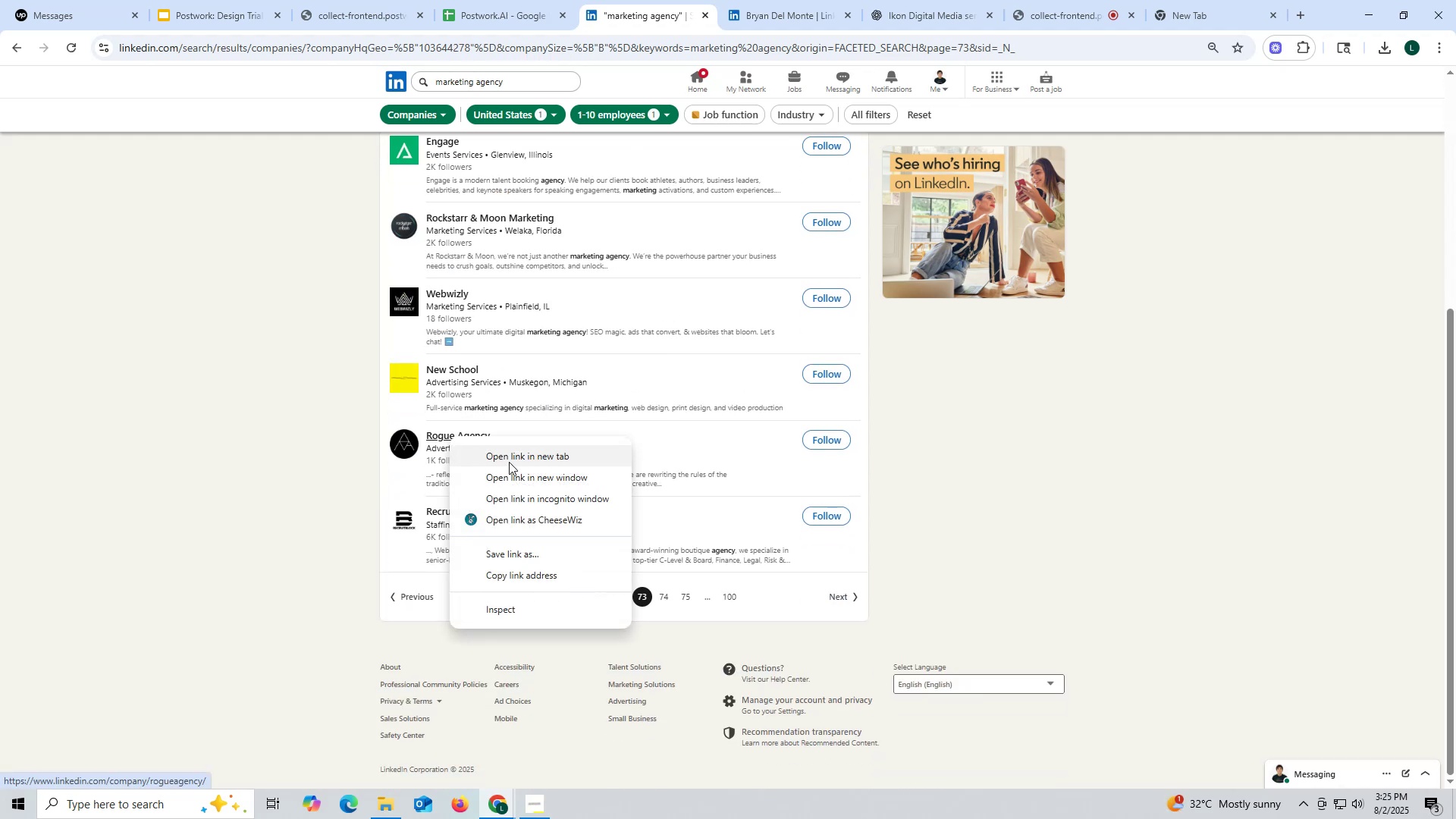 
left_click([509, 462])
 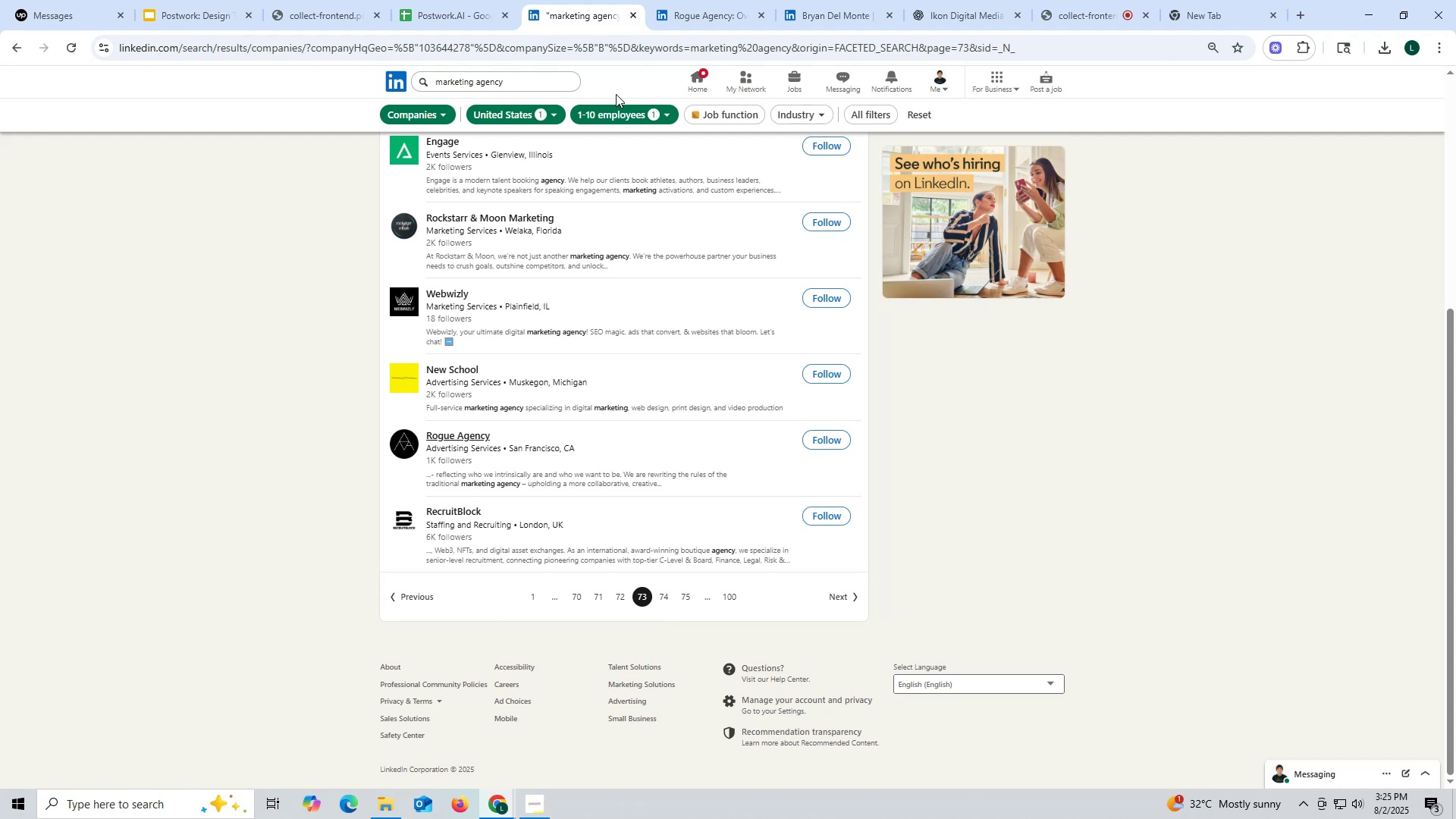 
wait(5.26)
 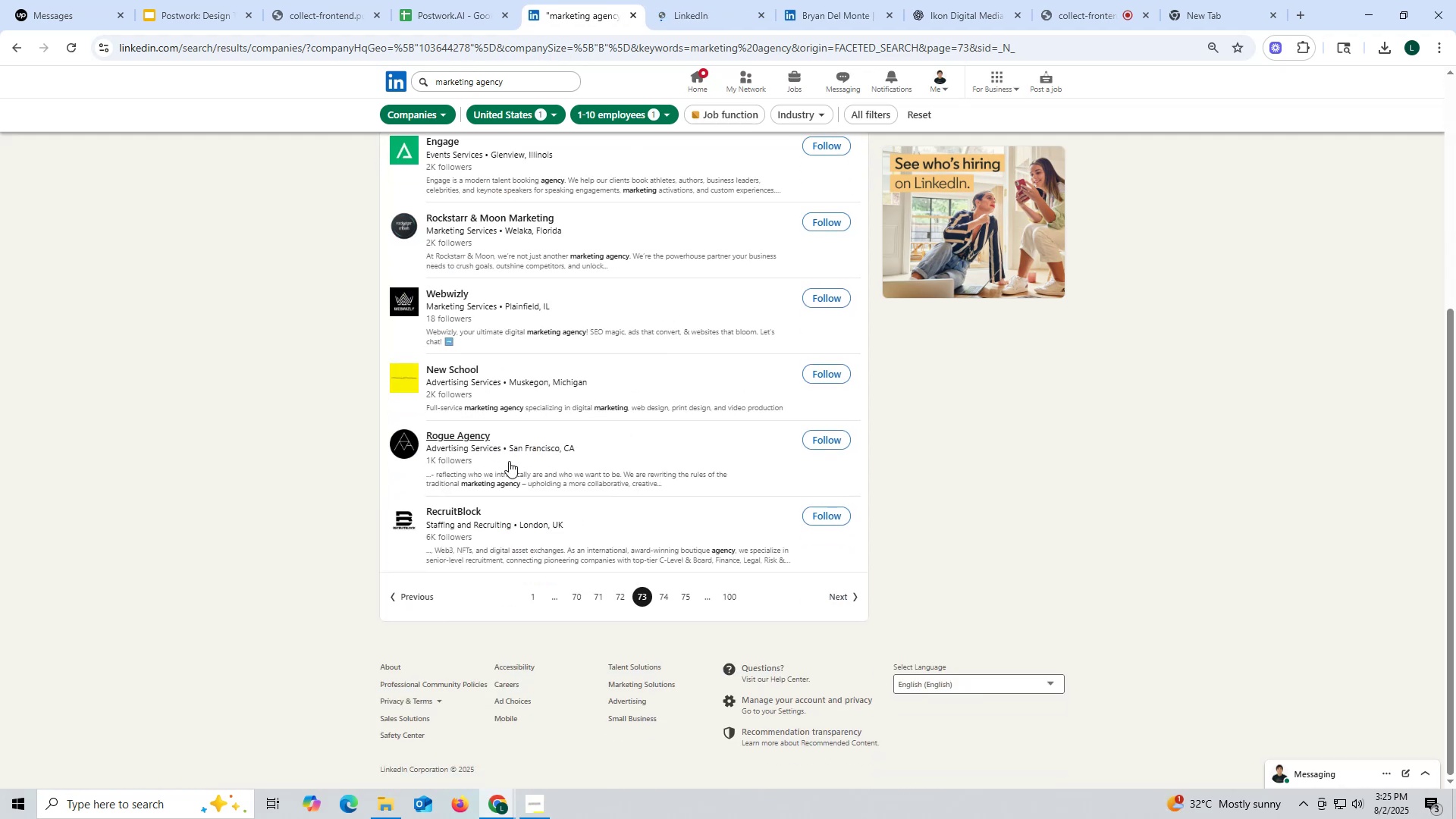 
left_click([709, 15])
 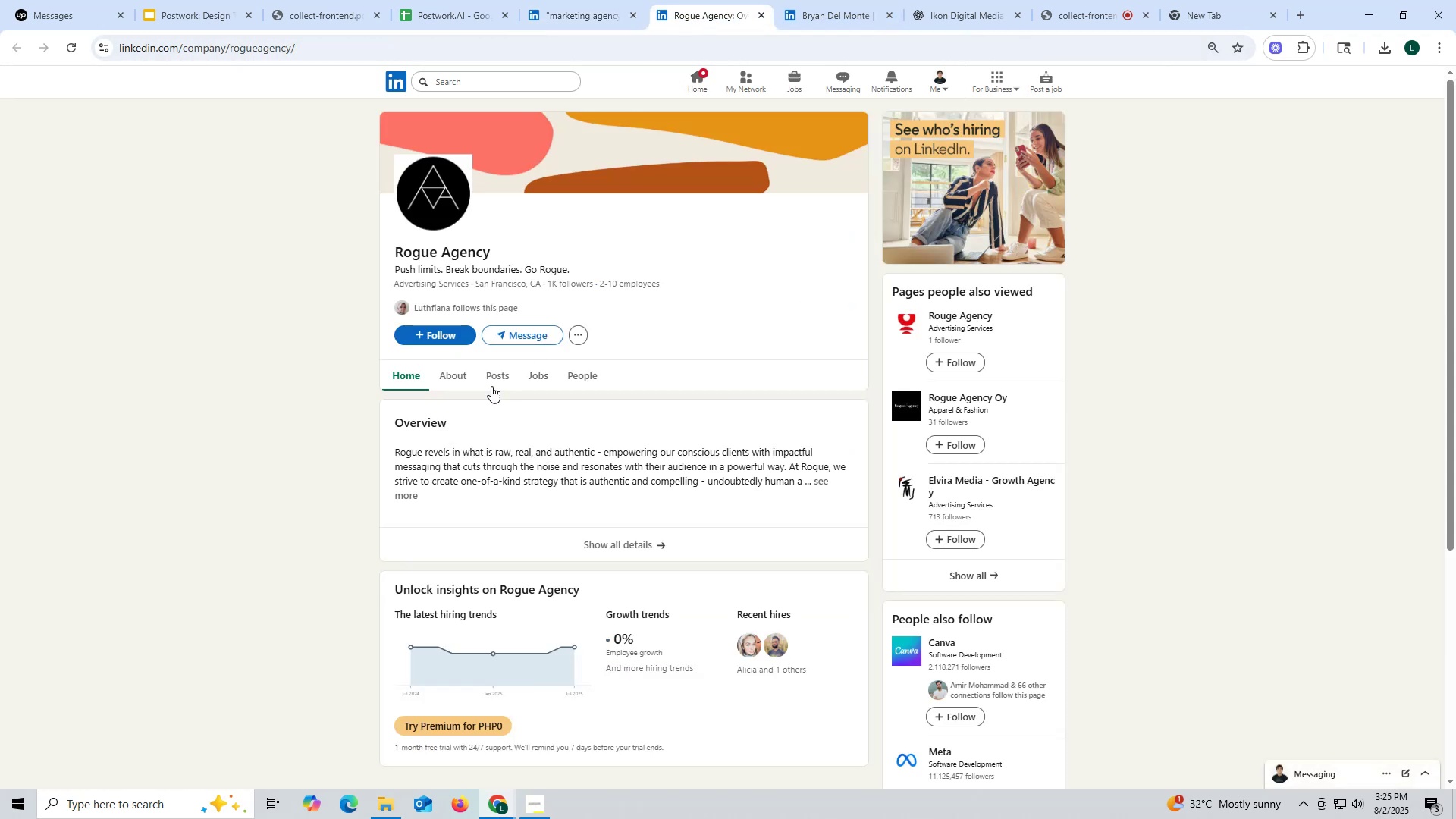 
left_click([488, 378])
 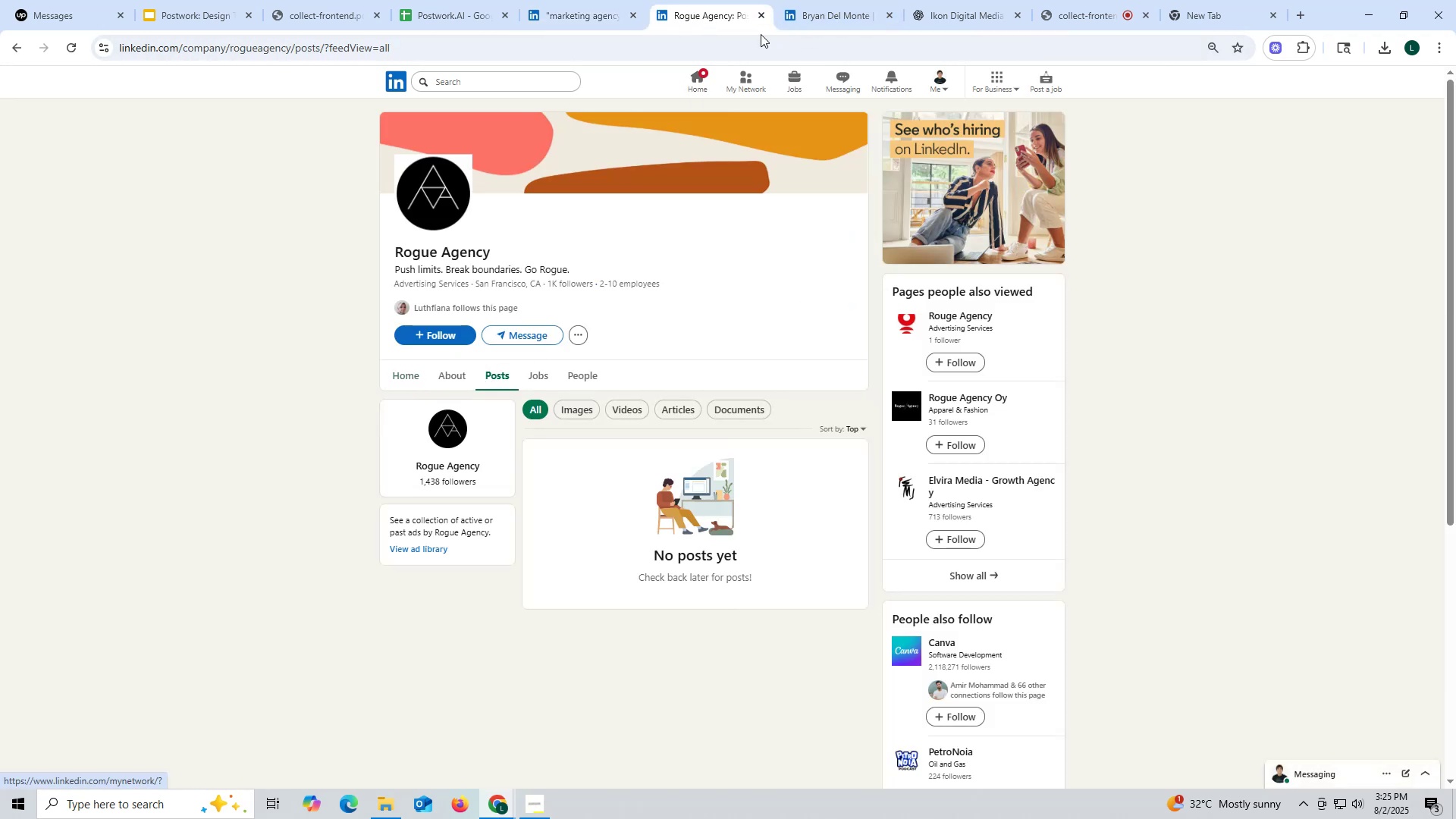 
left_click([758, 17])
 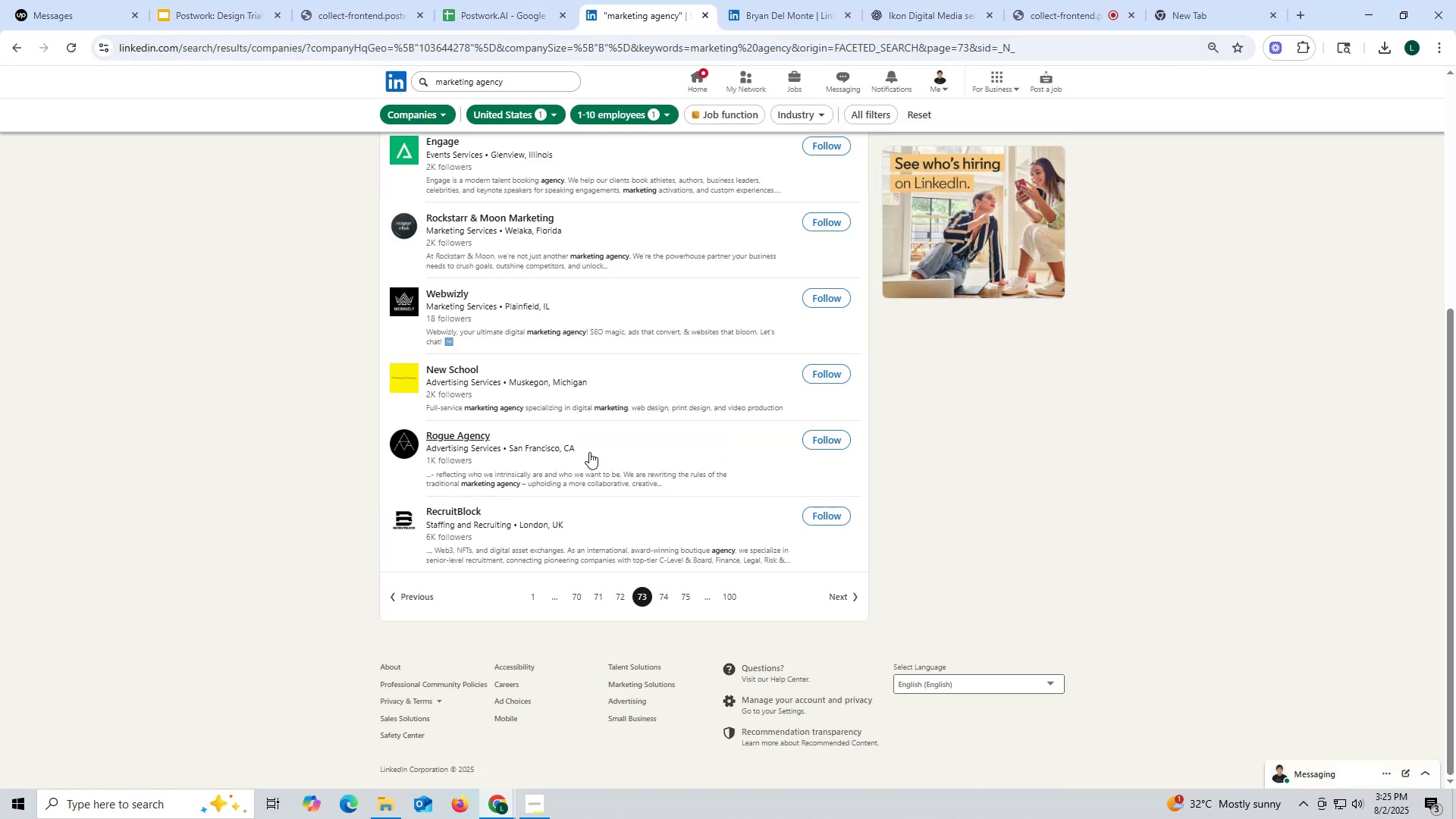 
right_click([444, 366])
 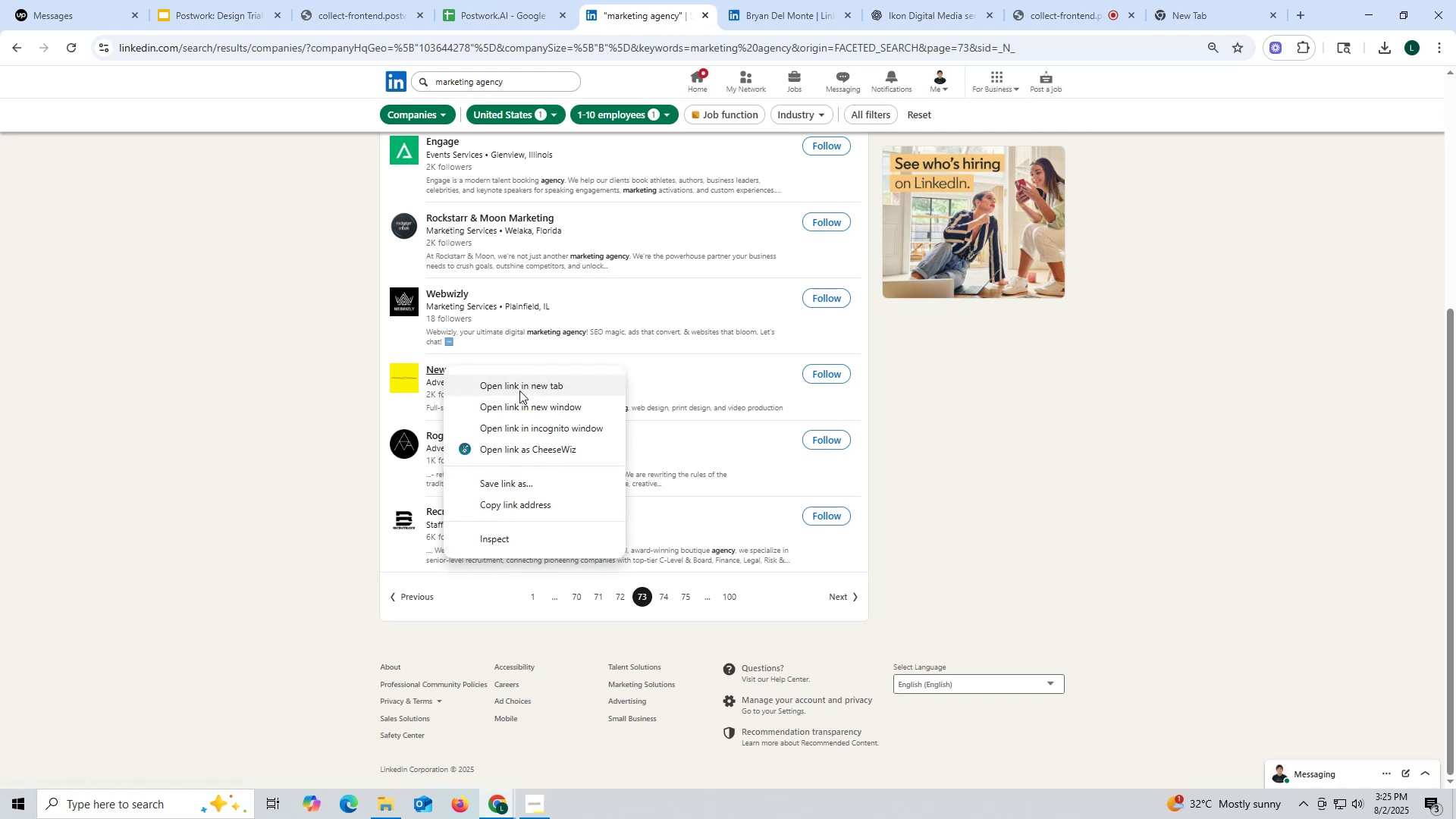 
left_click([519, 390])
 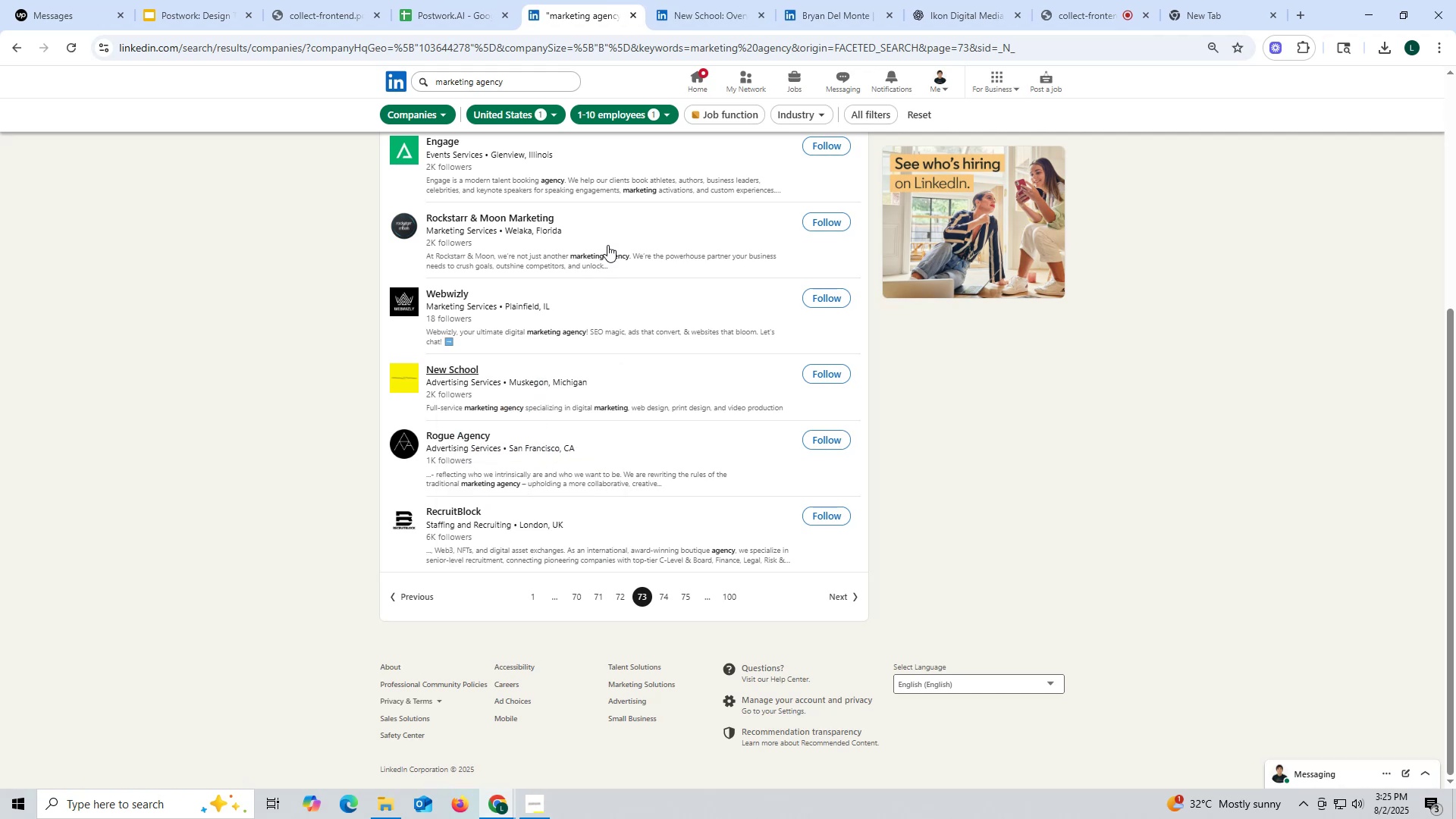 
wait(13.38)
 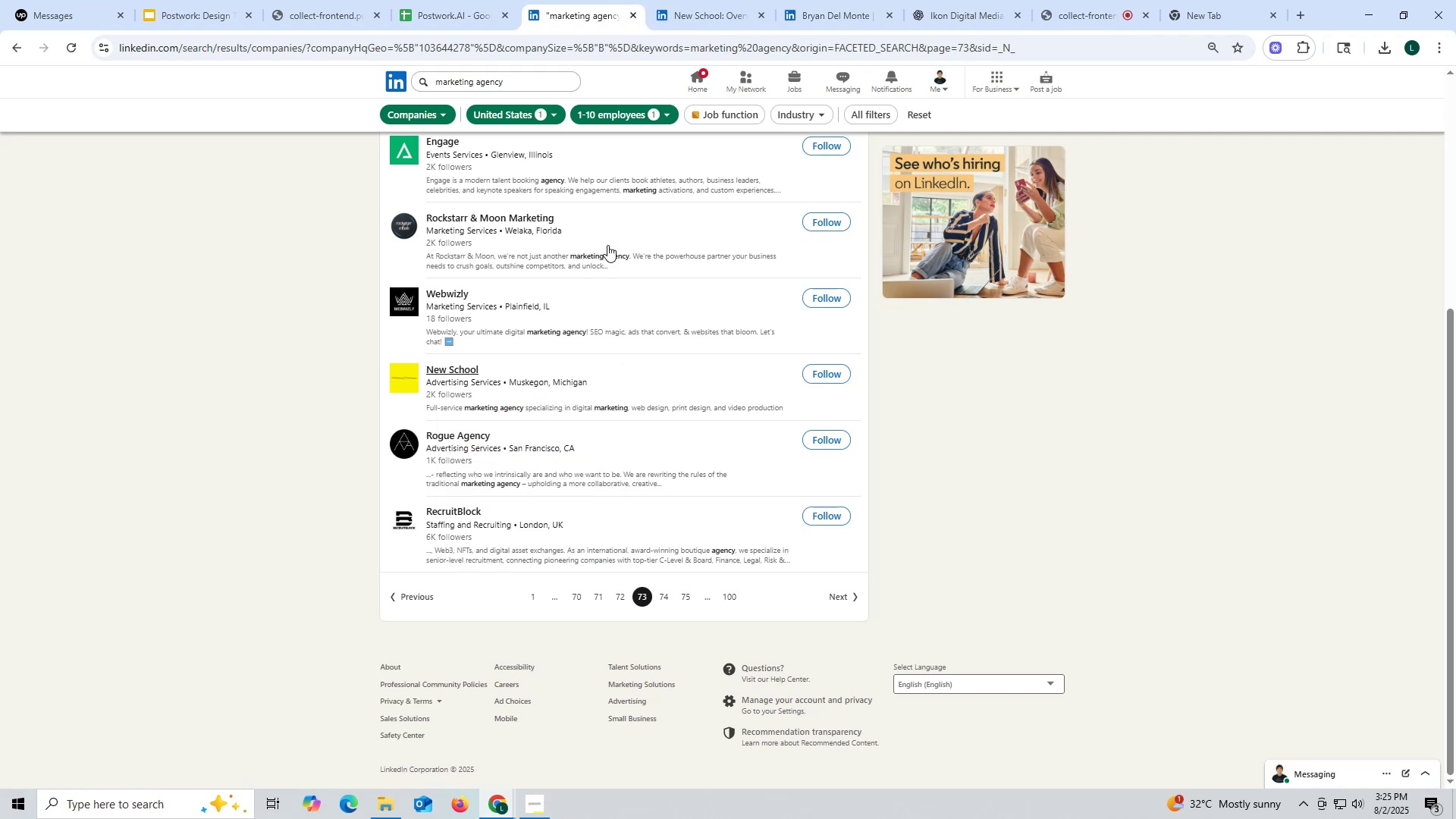 
left_click([692, 20])
 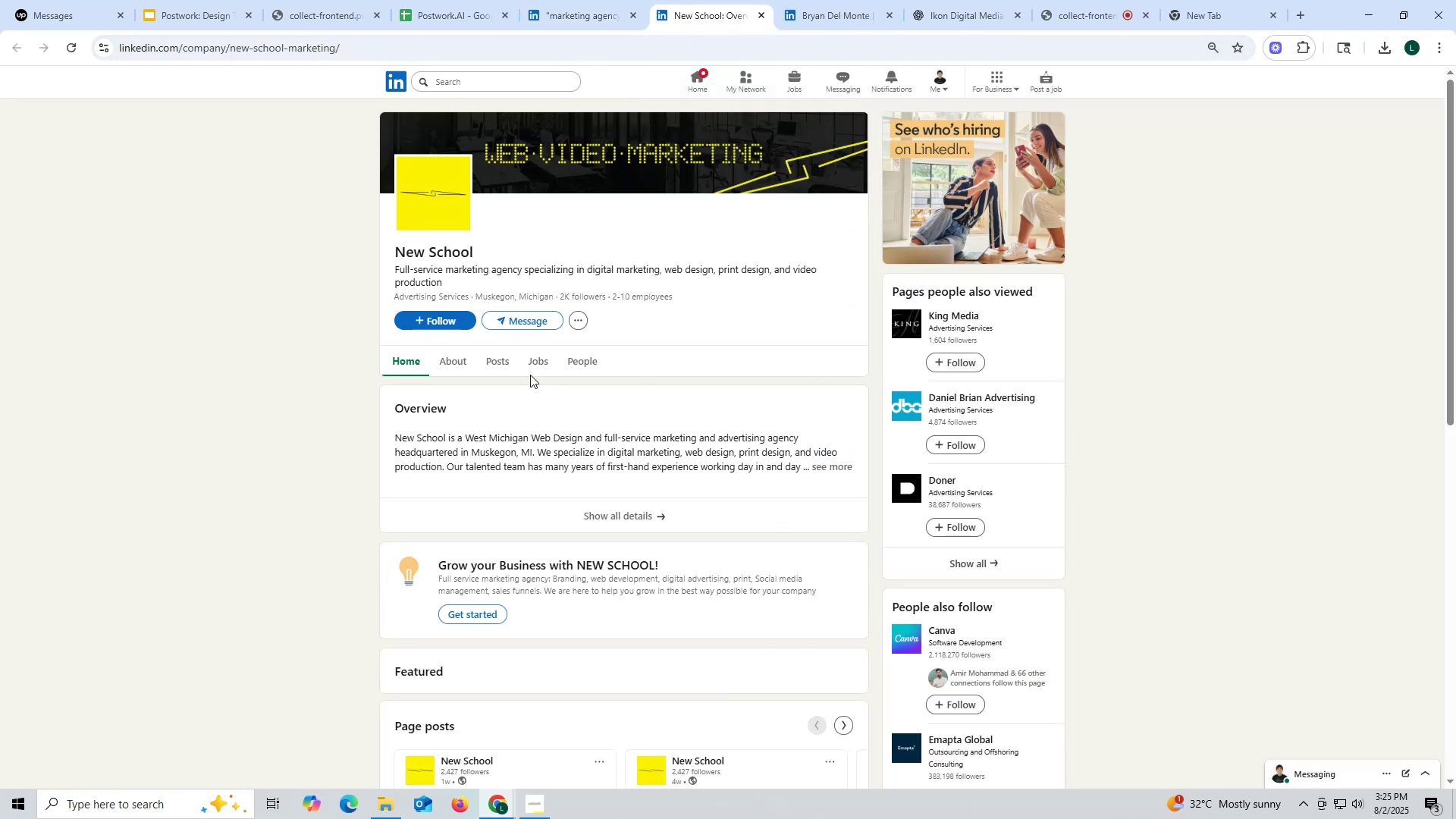 
left_click([482, 362])
 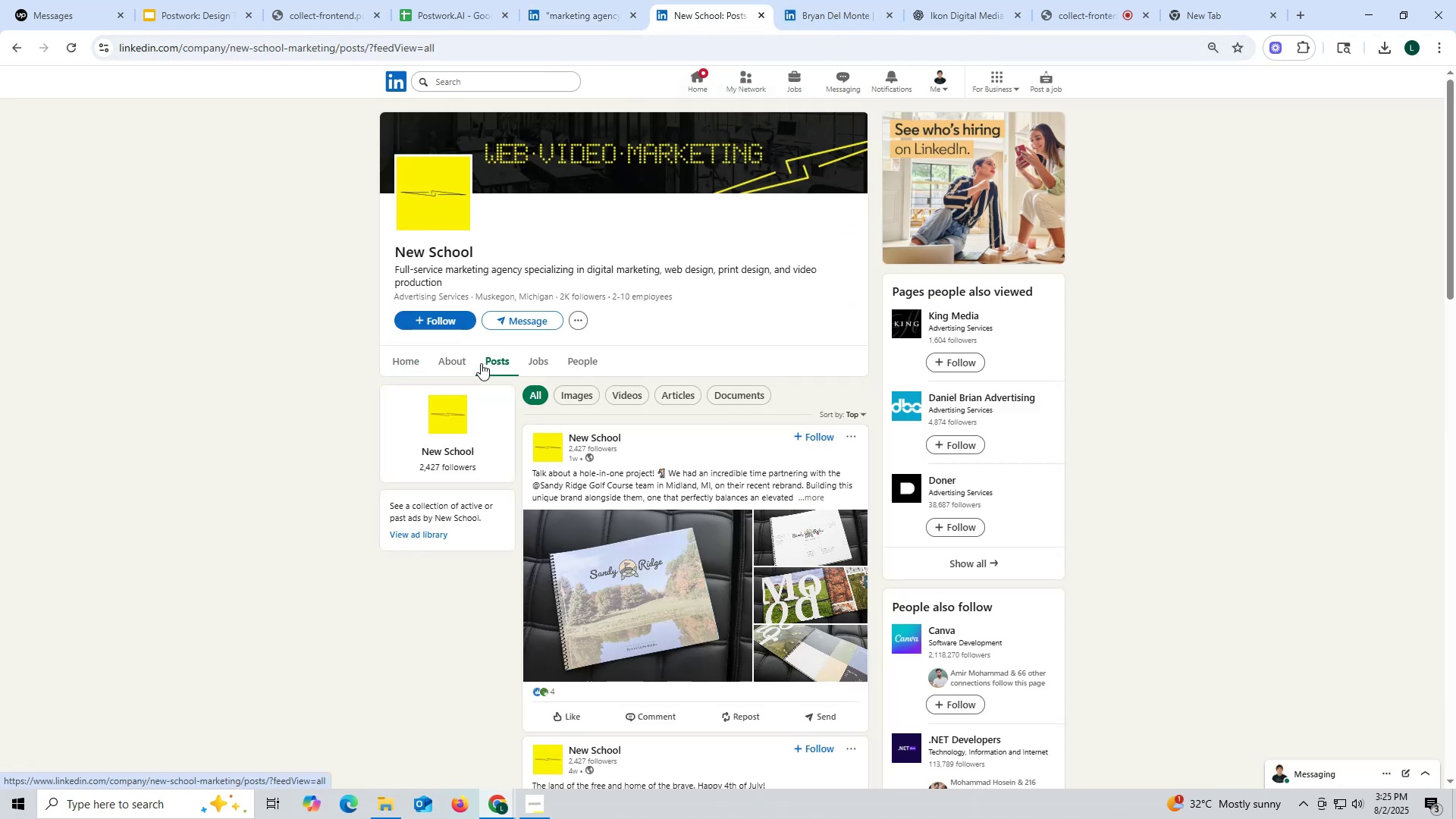 
left_click([444, 359])
 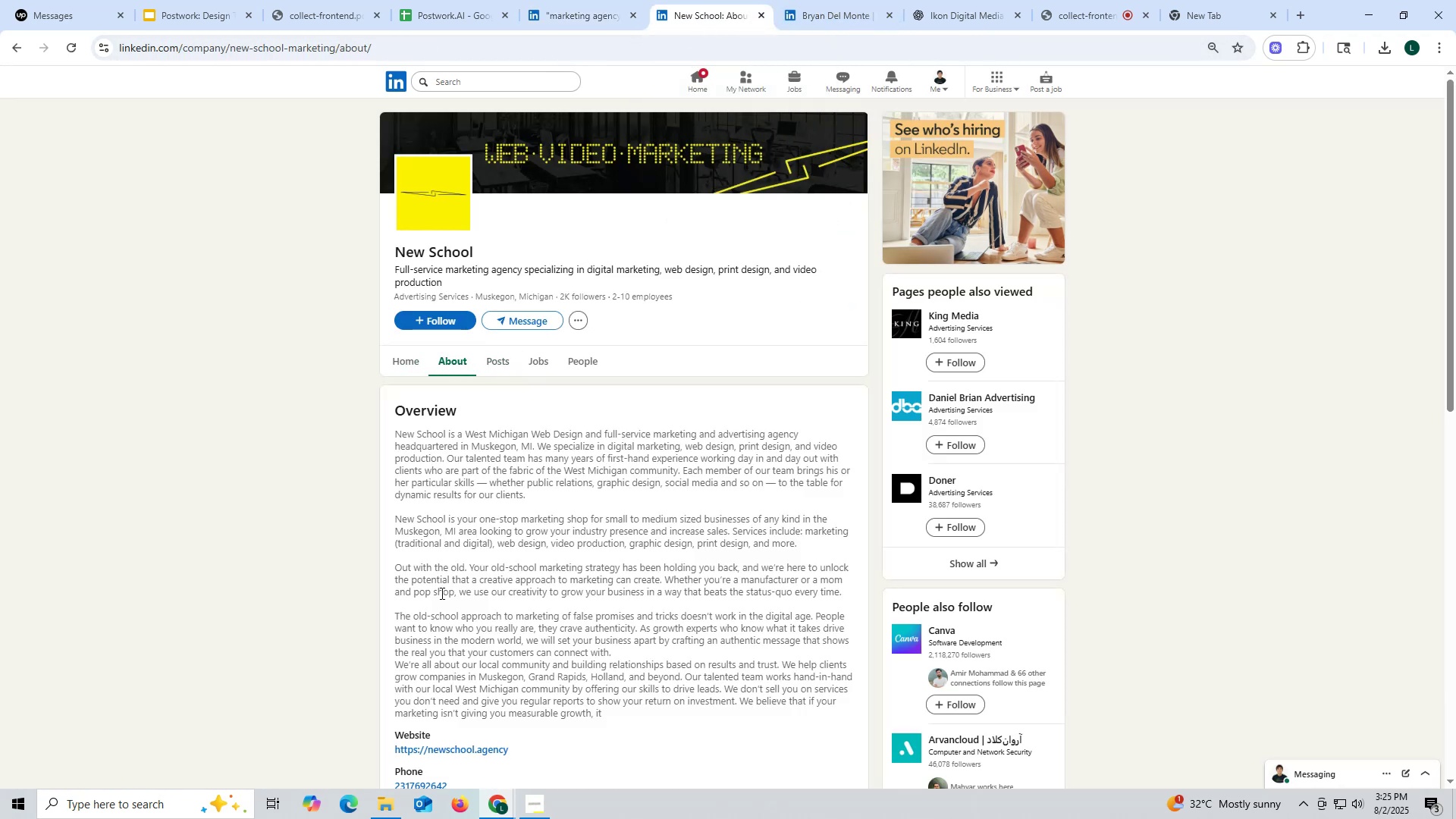 
scroll: coordinate [442, 635], scroll_direction: down, amount: 2.0
 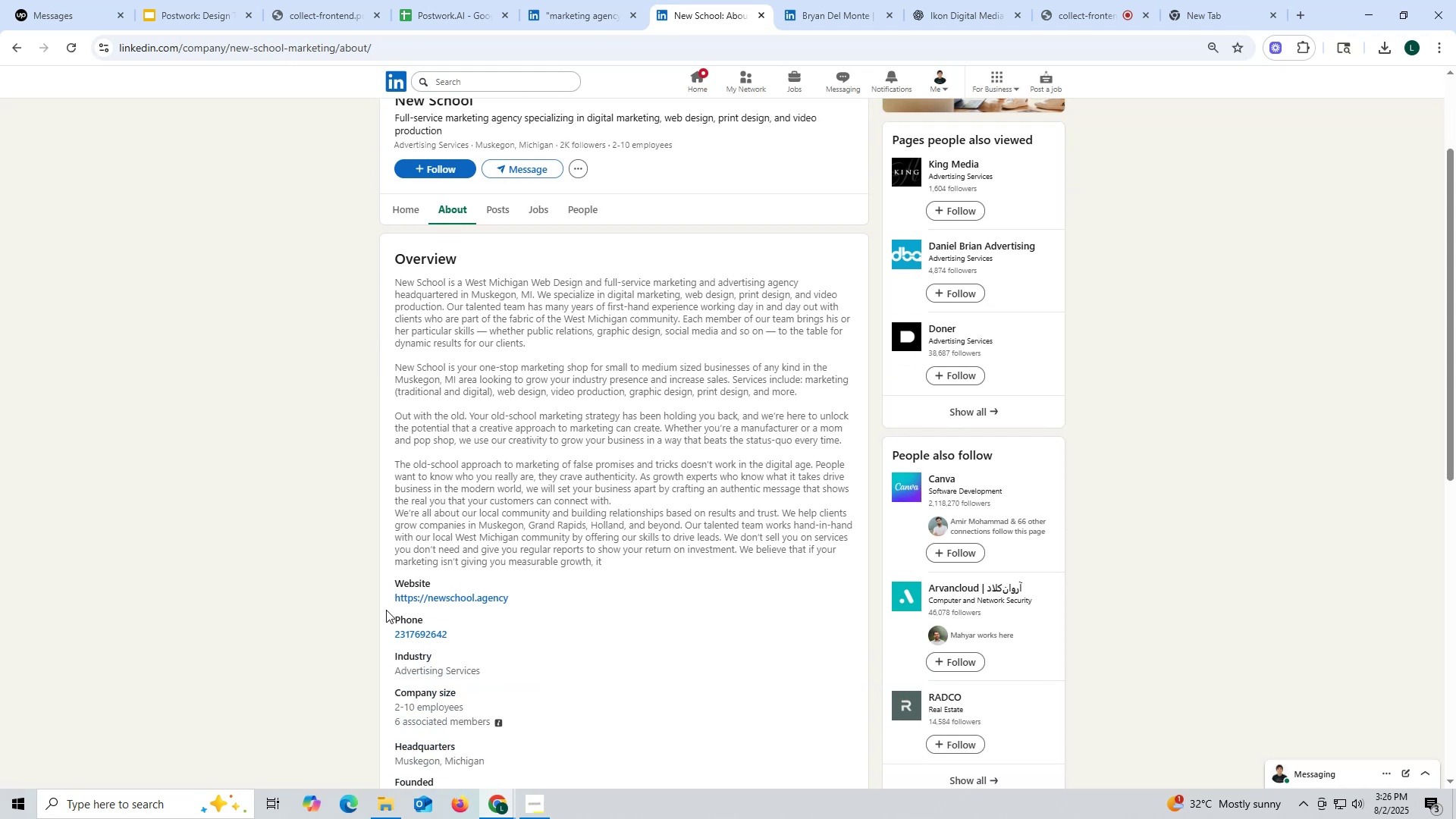 
left_click_drag(start_coordinate=[388, 600], to_coordinate=[542, 595])
 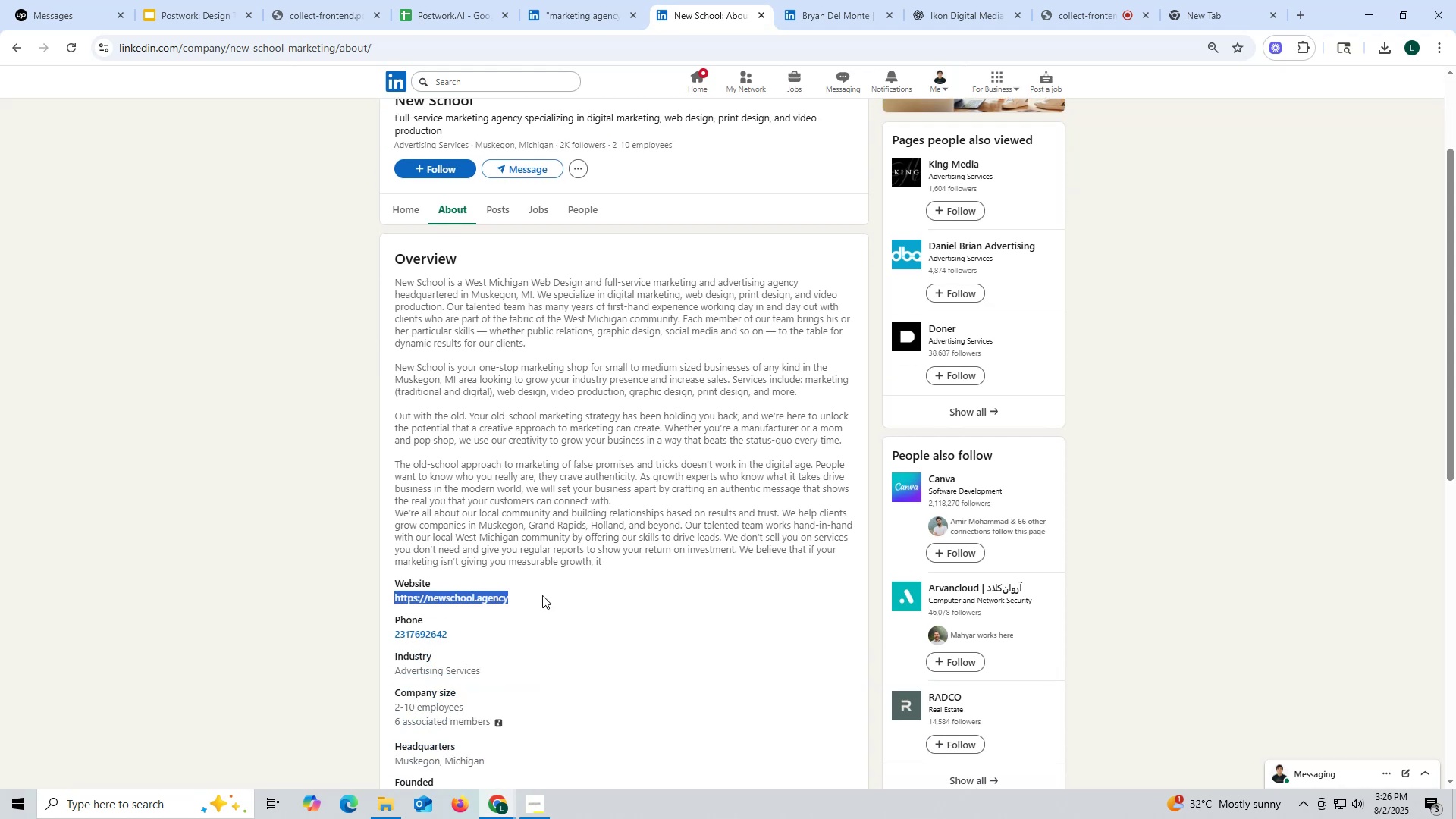 
key(Control+ControlLeft)
 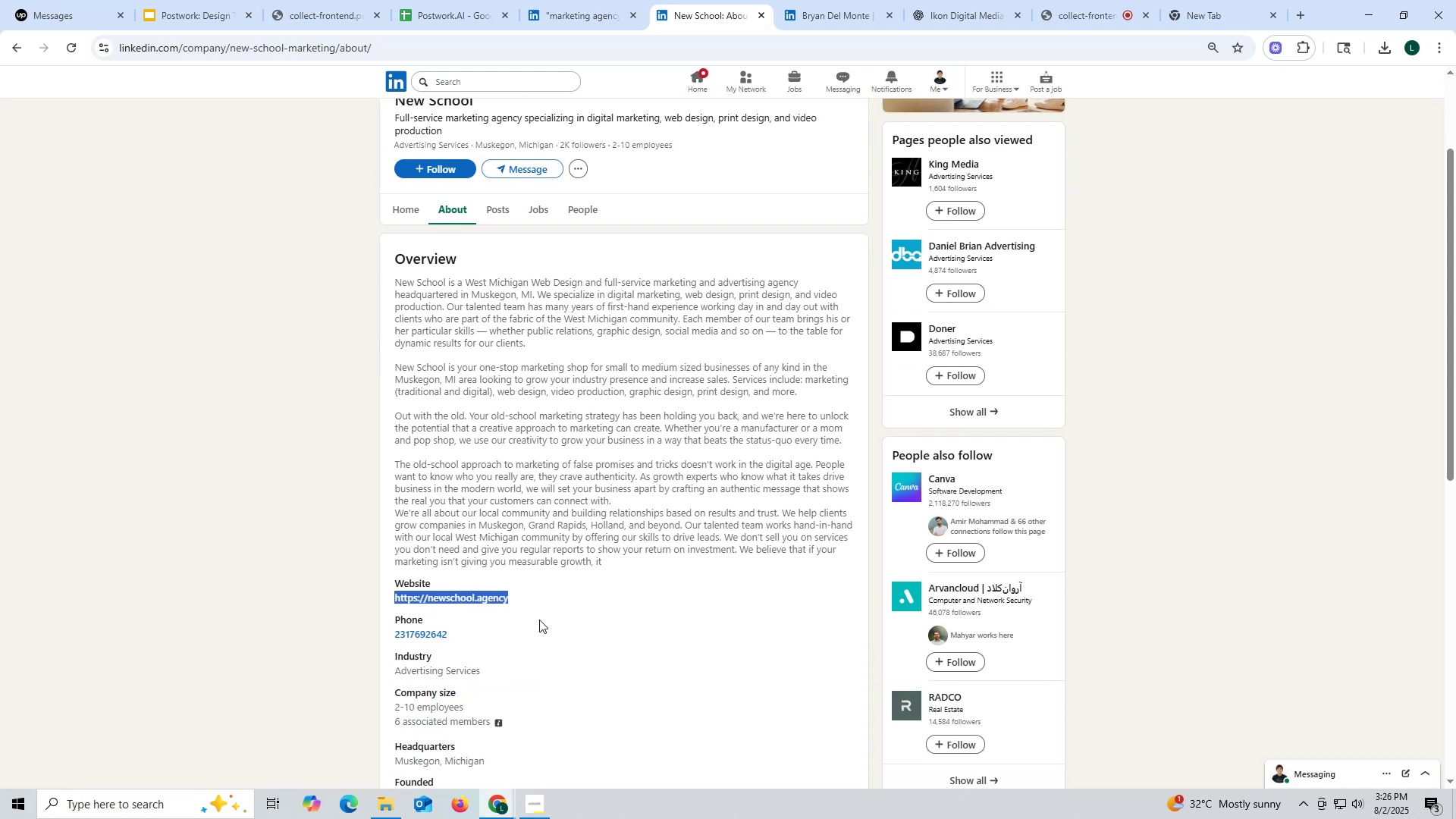 
key(Control+C)
 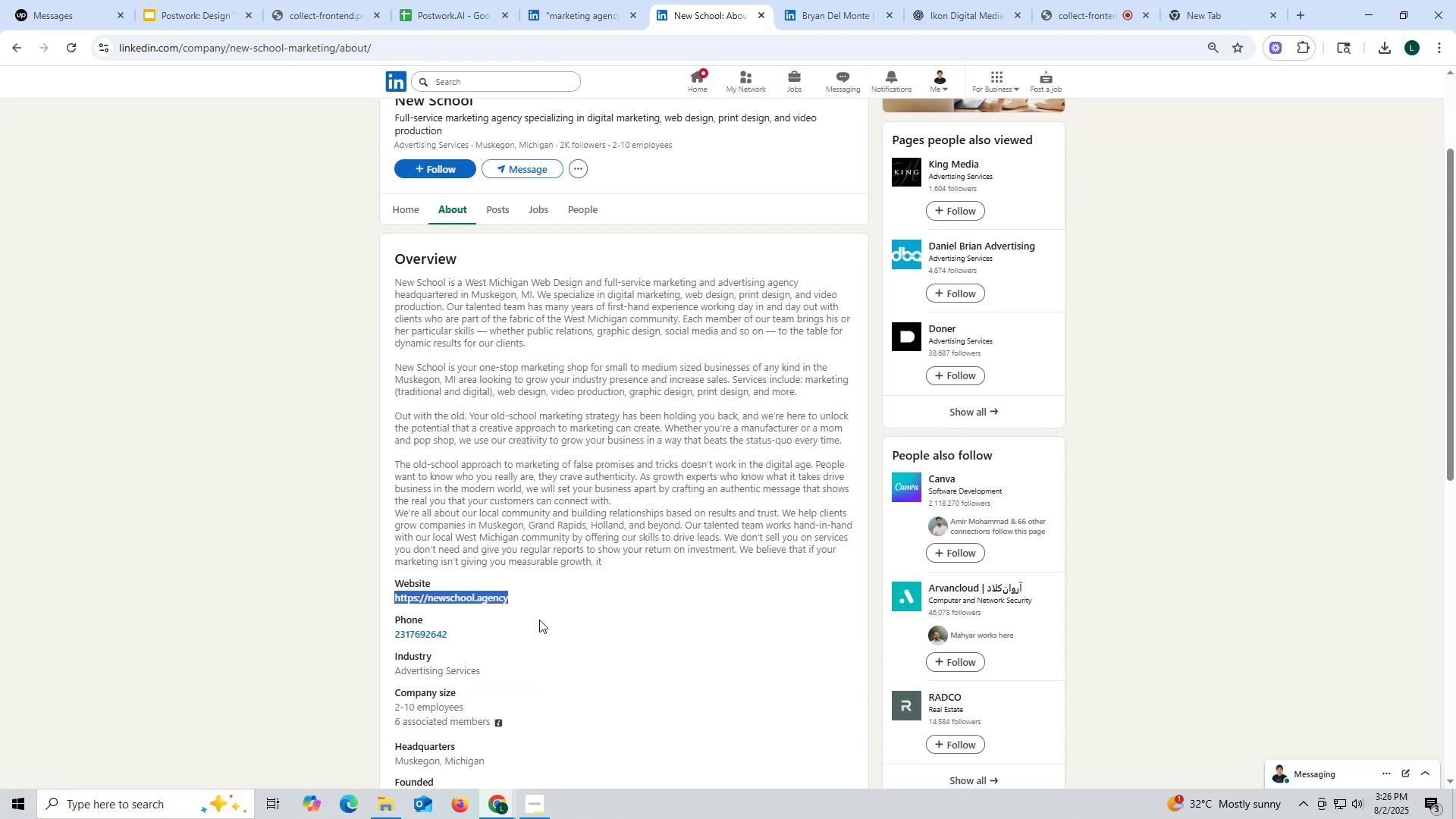 
key(Control+ControlLeft)
 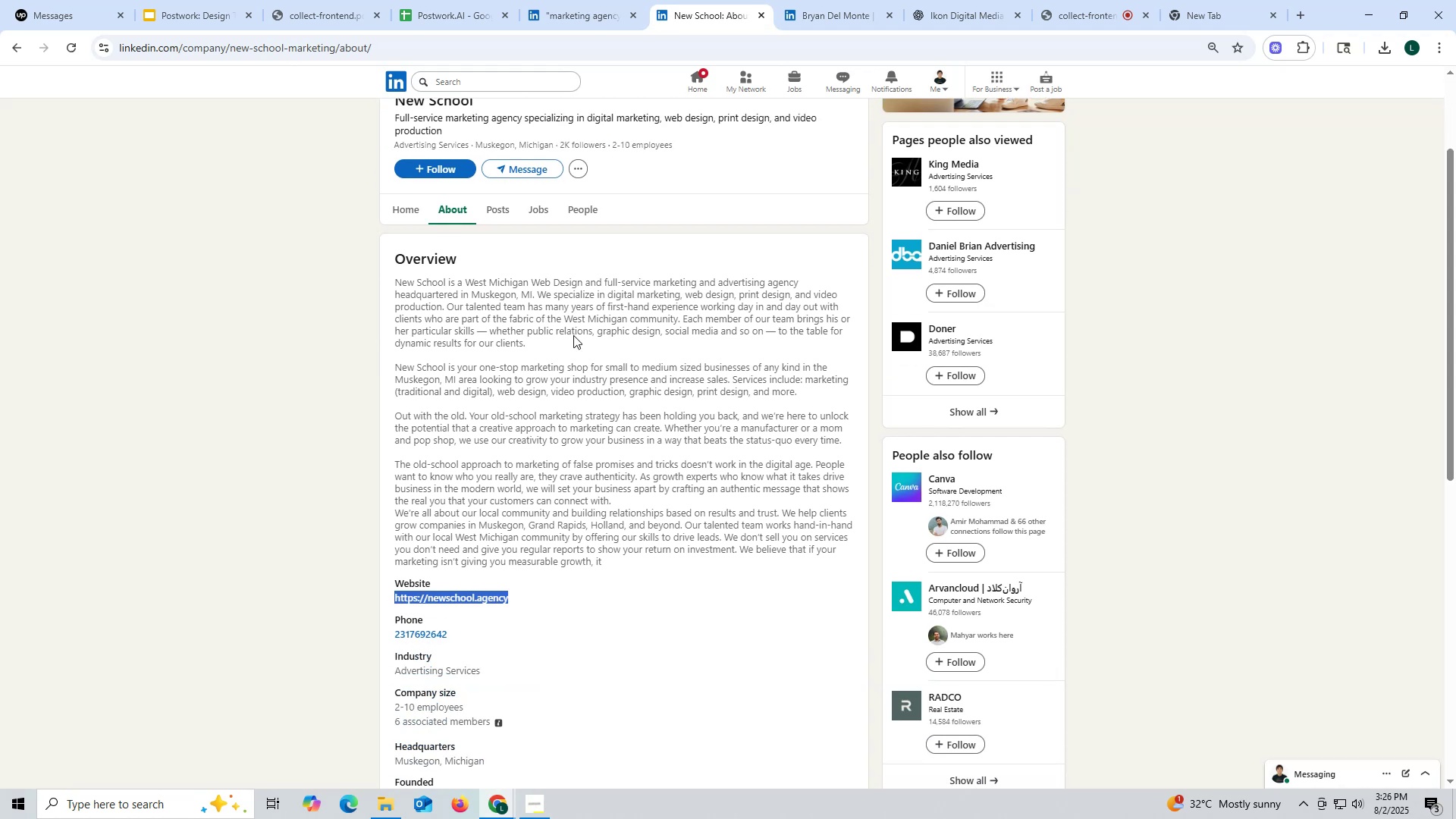 
key(Control+C)
 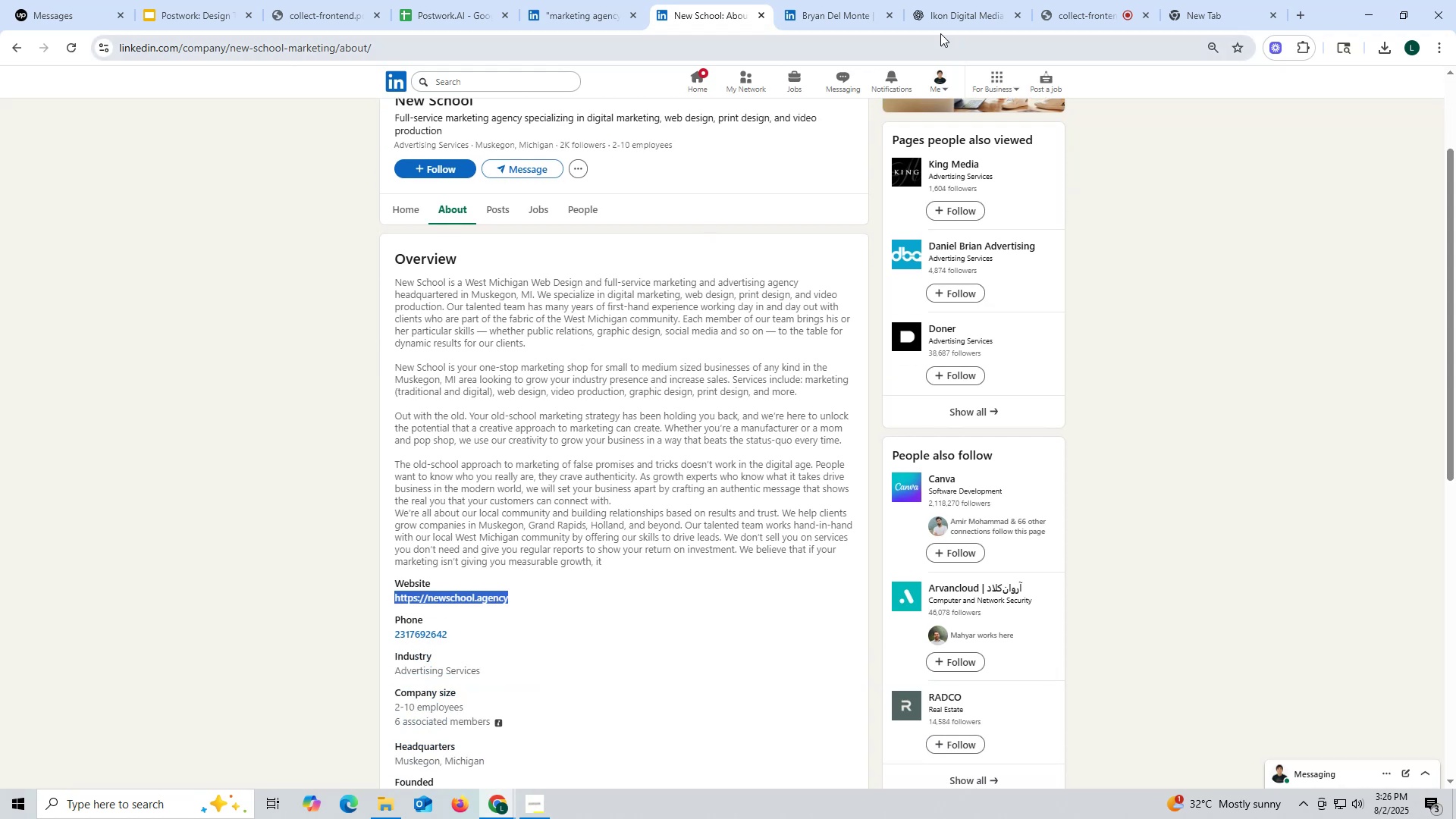 
left_click([937, 16])
 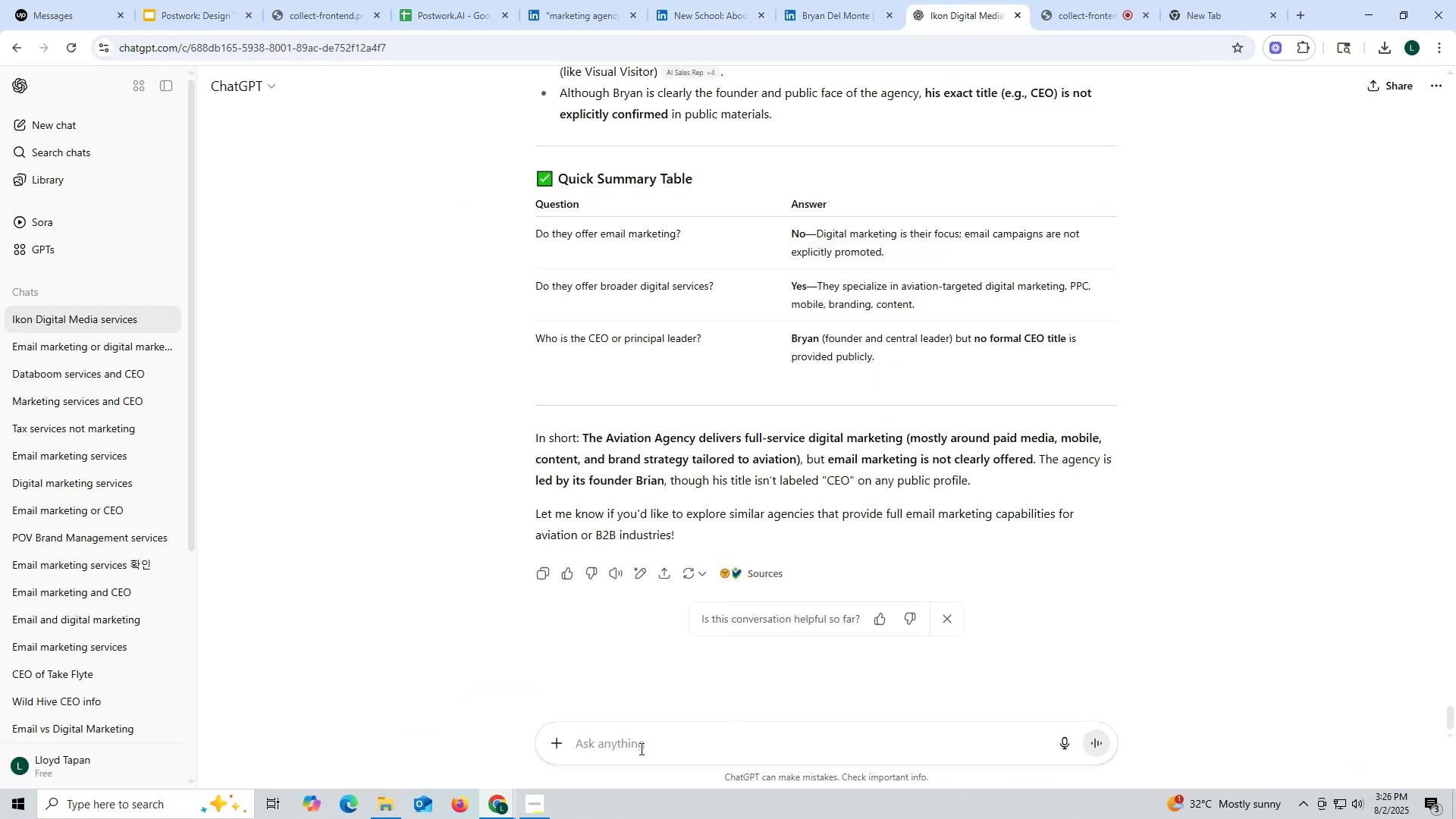 
key(Control+ControlLeft)
 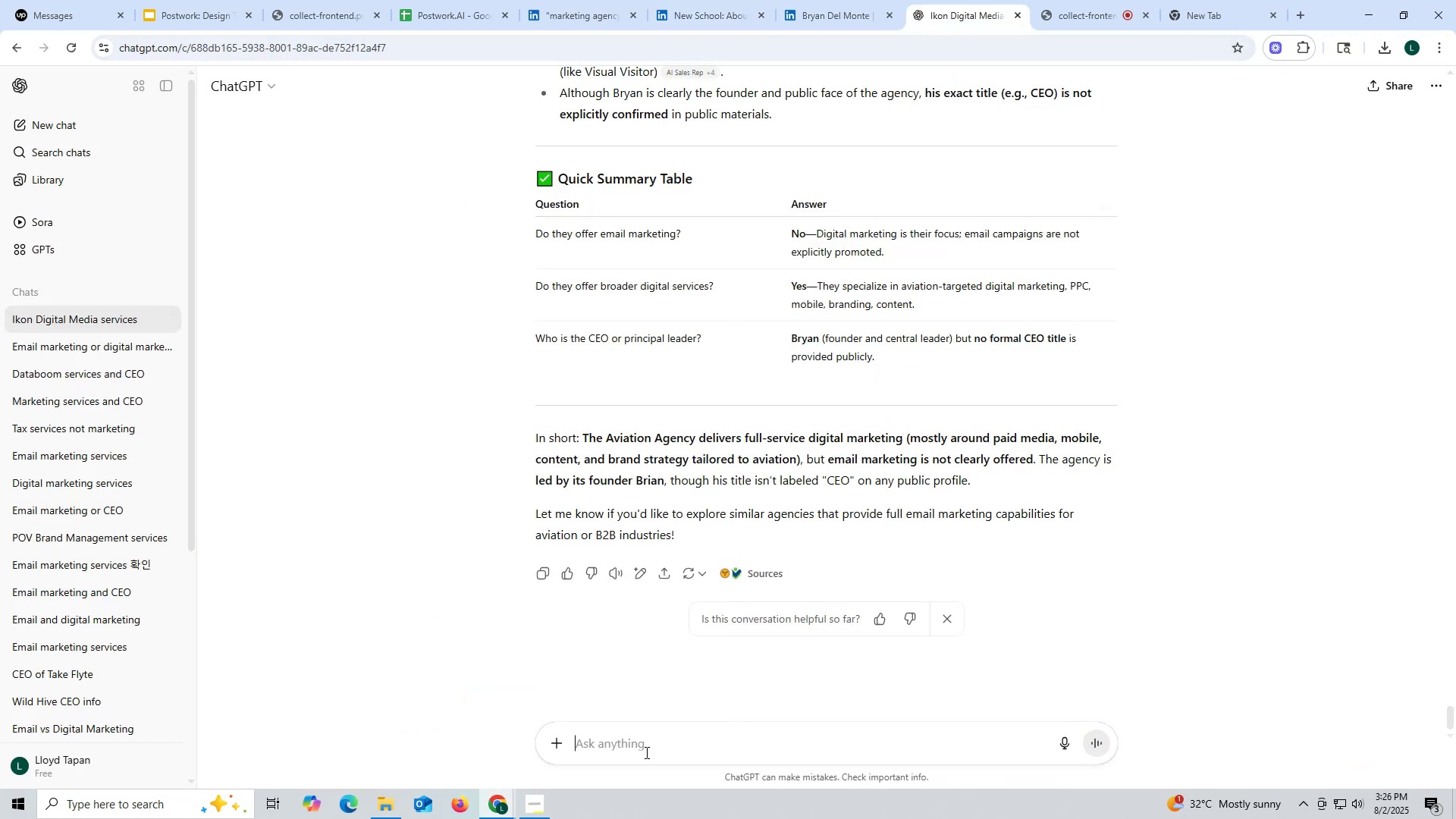 
left_click([645, 752])
 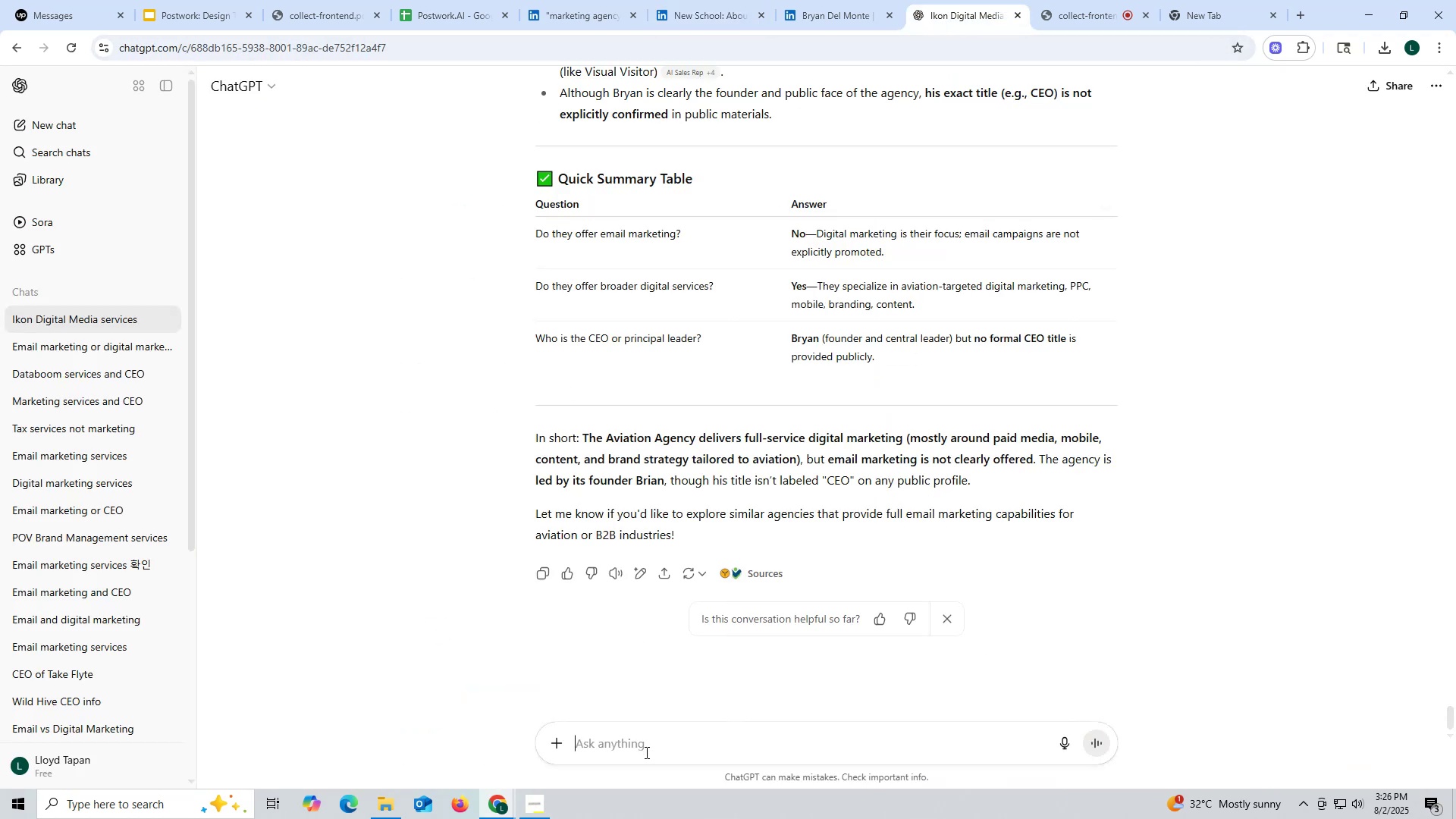 
key(Control+V)
 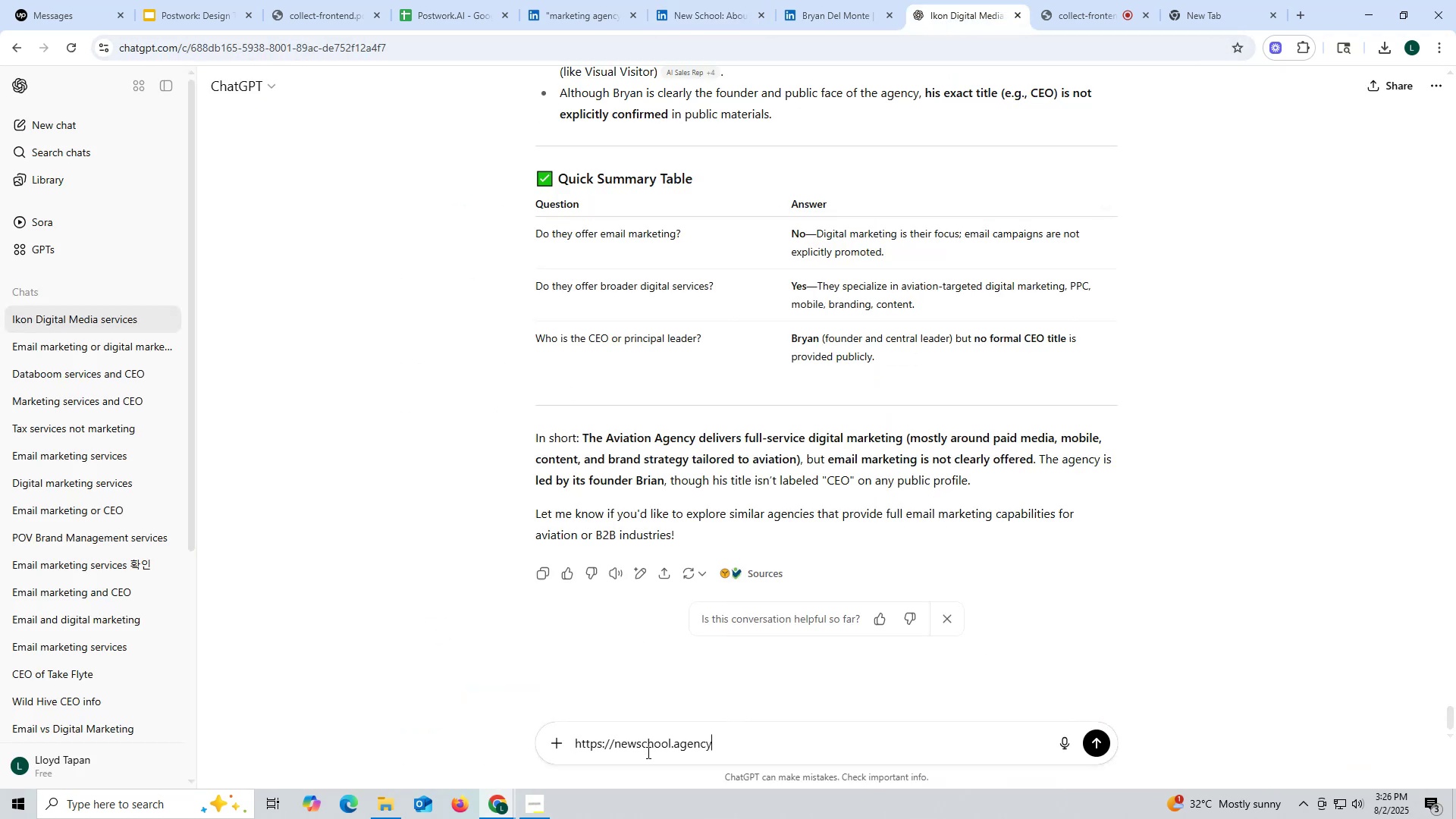 
key(Space)
 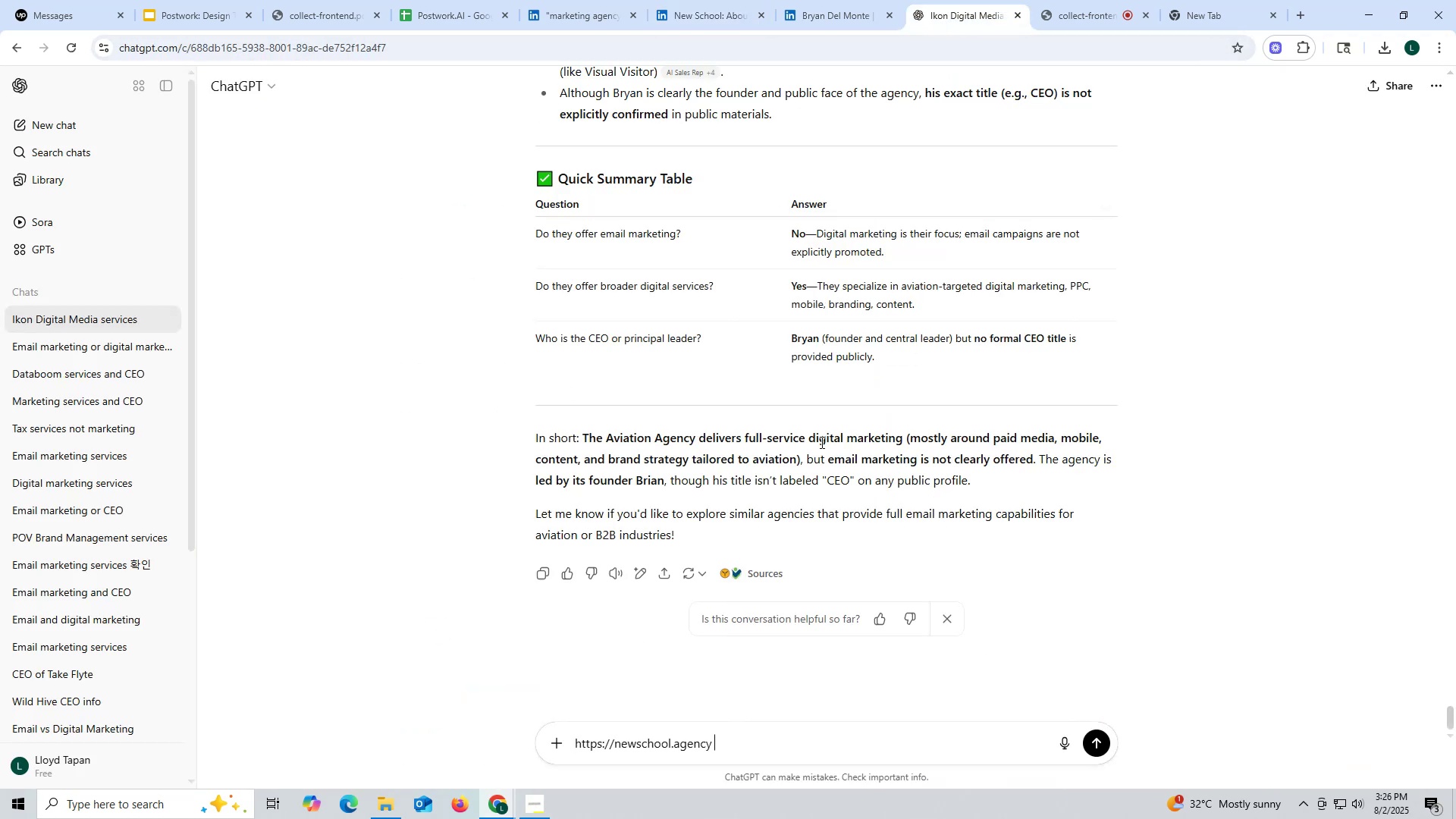 
scroll: coordinate [917, 253], scroll_direction: up, amount: 9.0
 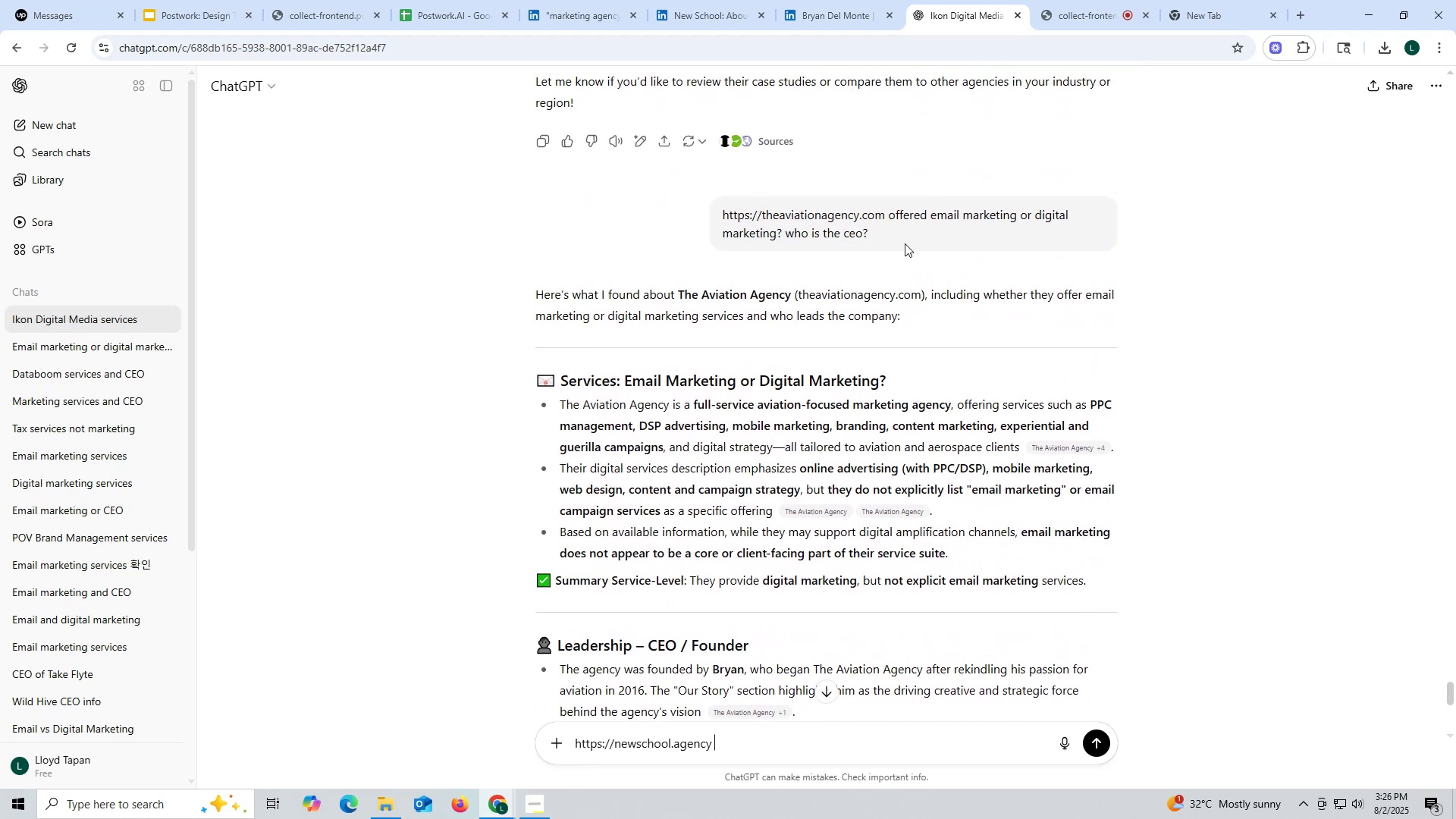 
left_click_drag(start_coordinate=[888, 215], to_coordinate=[918, 234])
 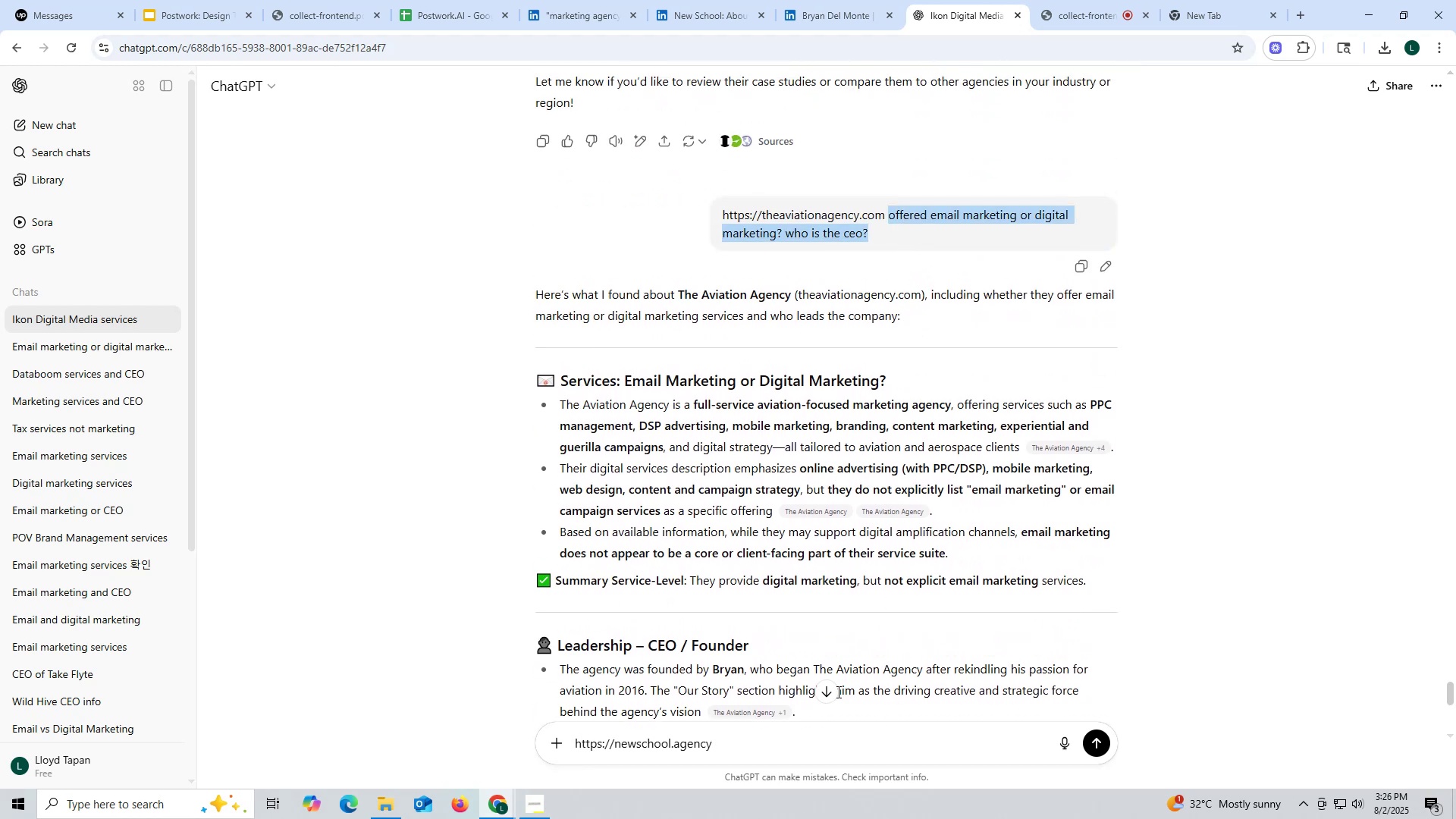 
key(Control+ControlLeft)
 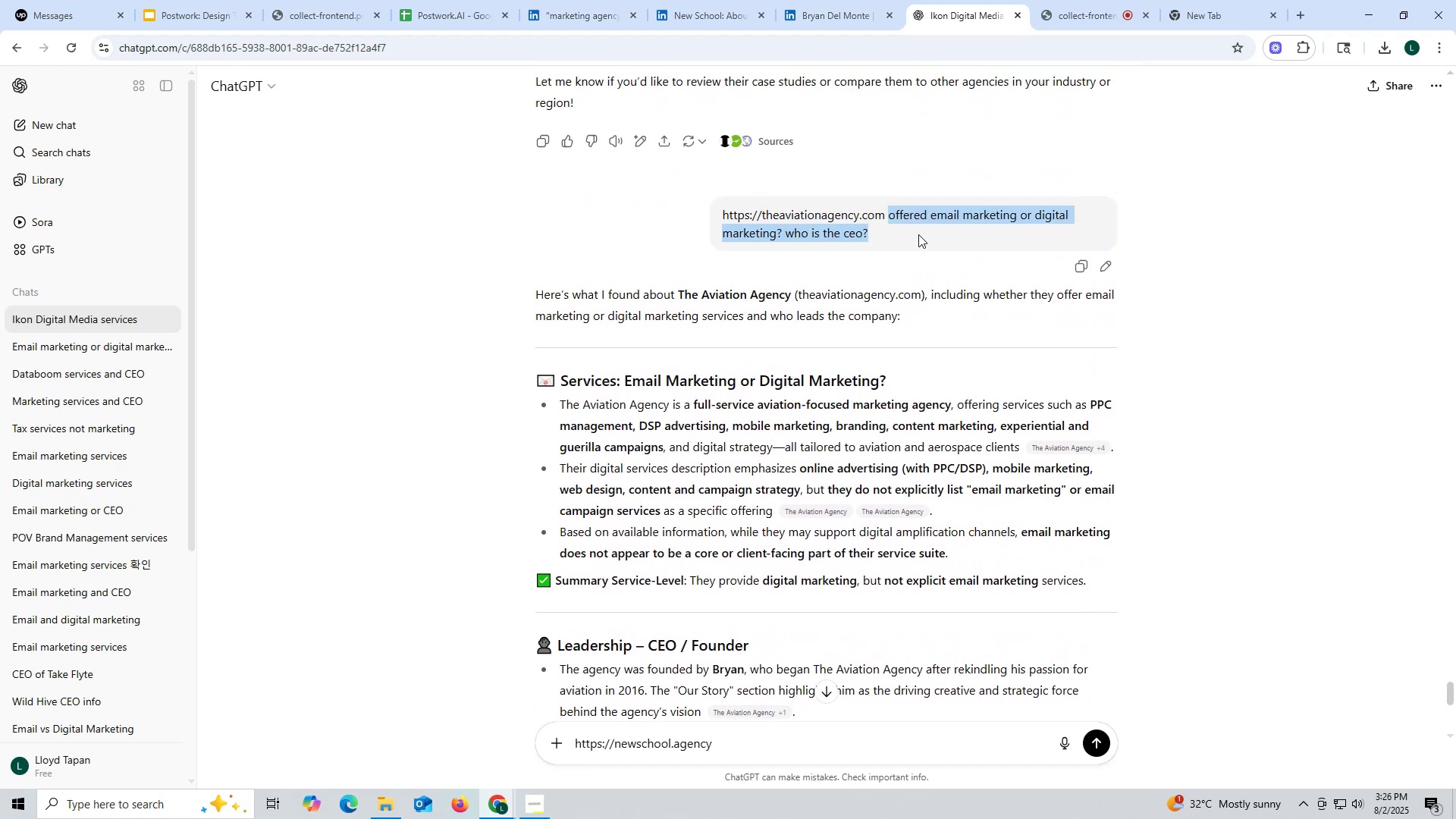 
key(Control+C)
 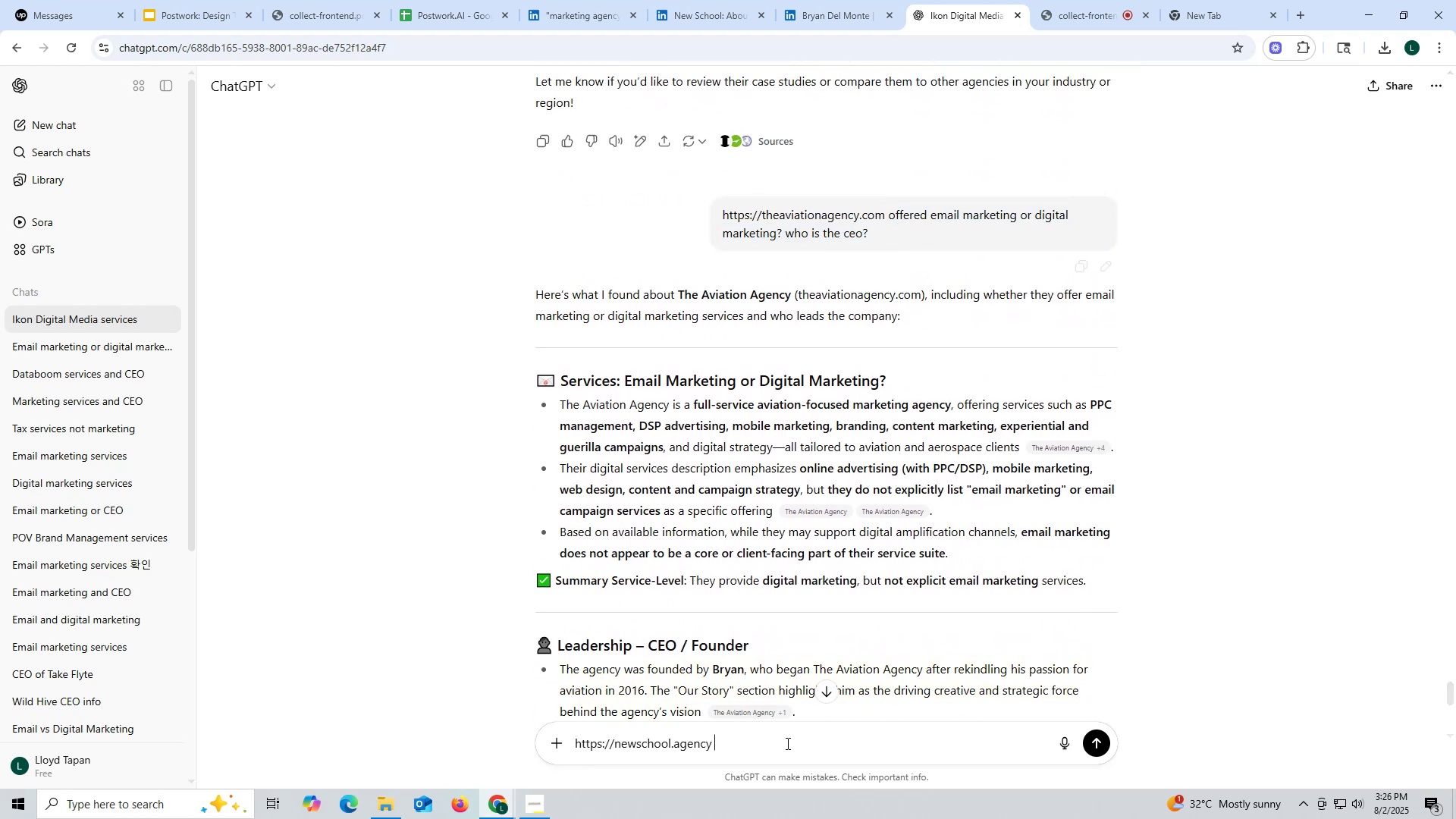 
key(Control+ControlLeft)
 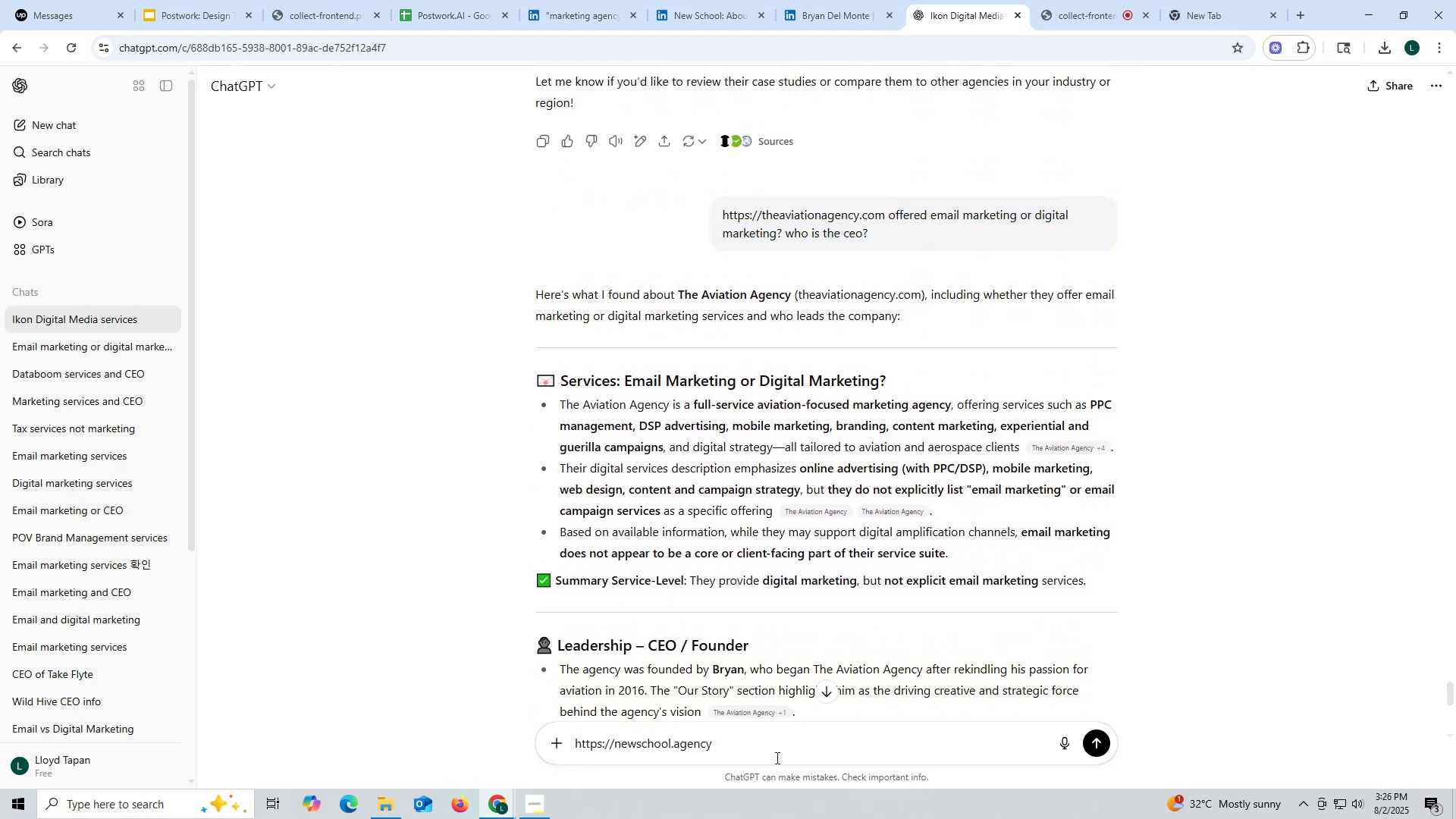 
key(Control+V)
 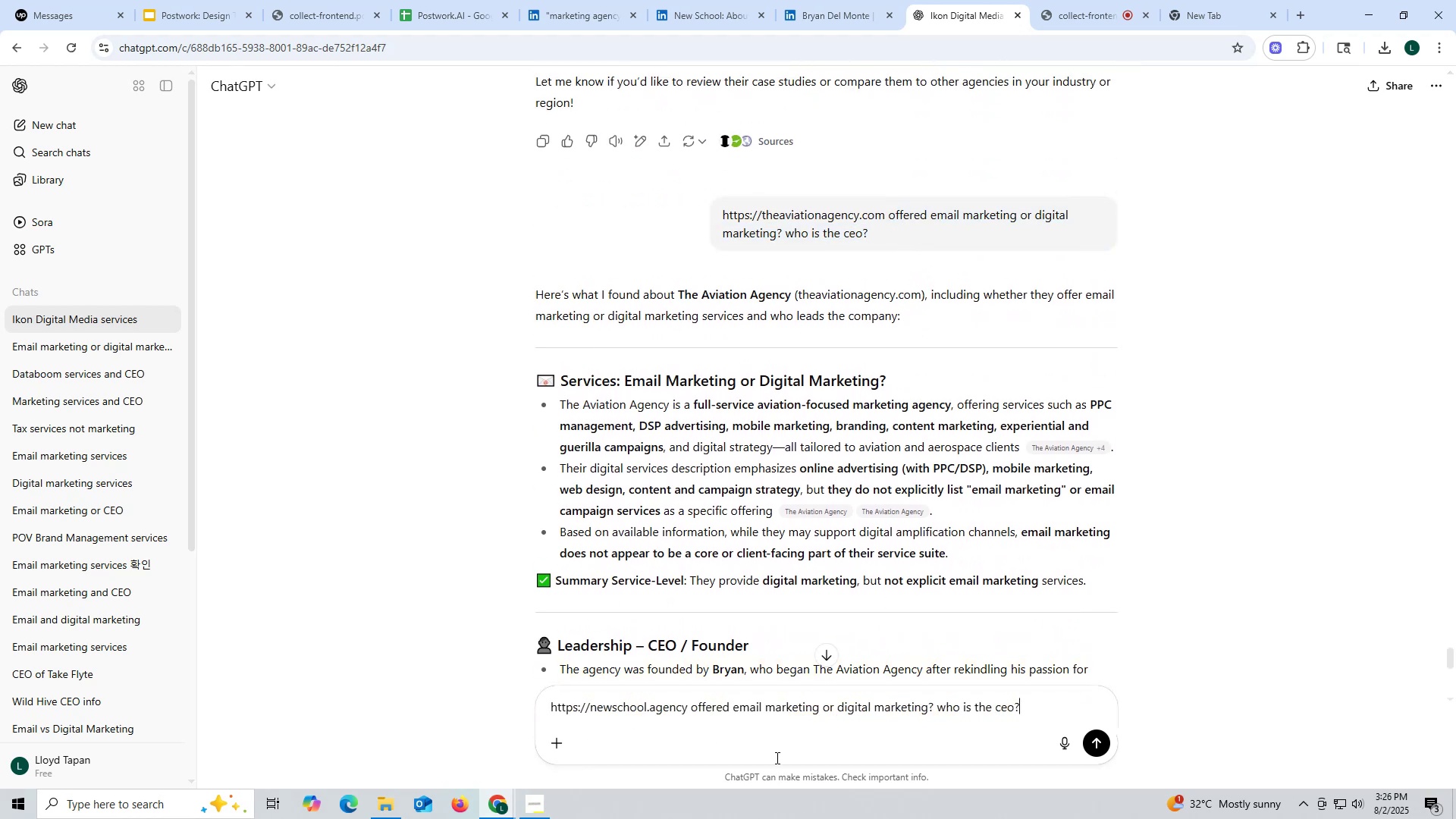 
key(Enter)
 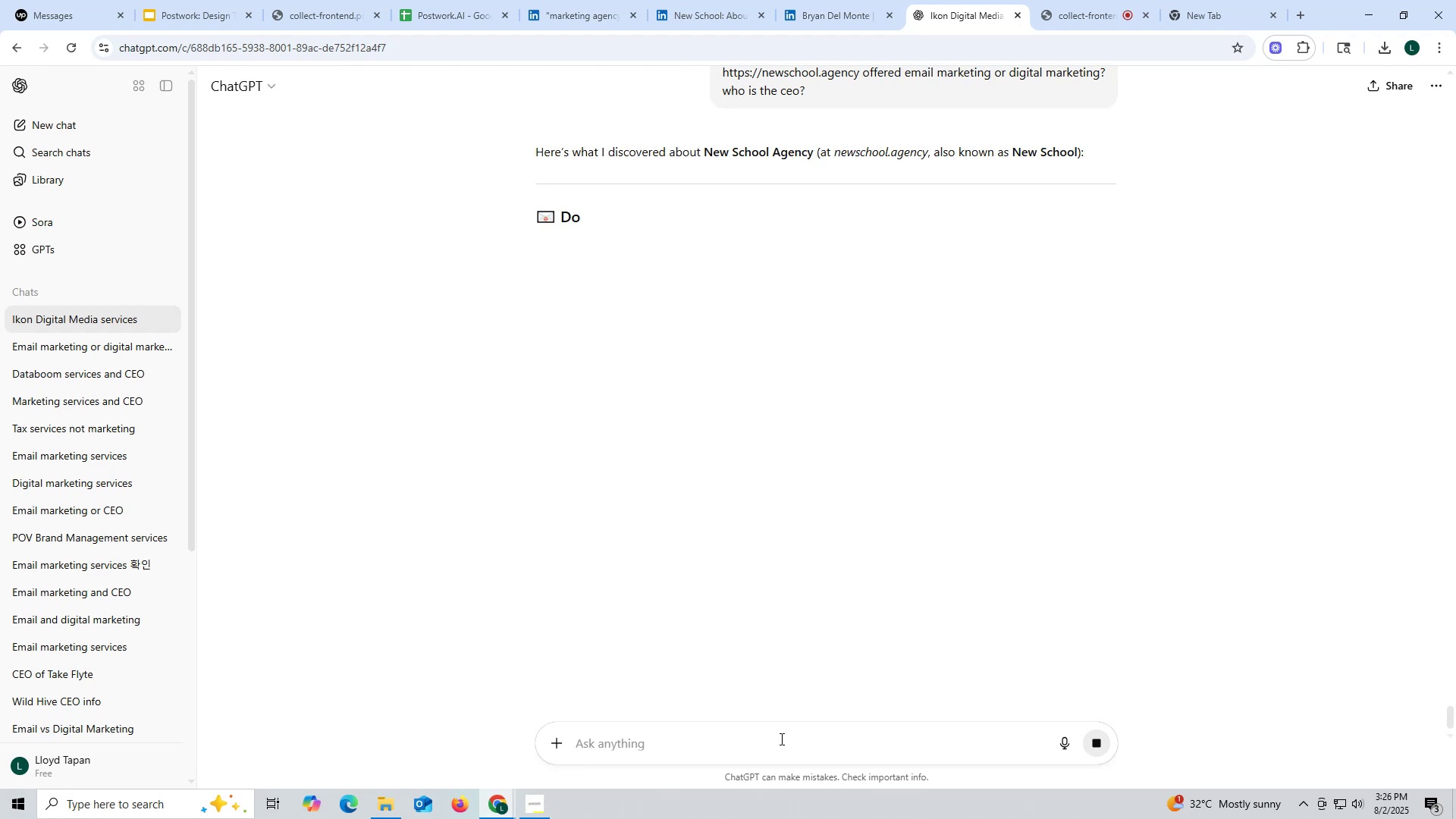 
wait(11.57)
 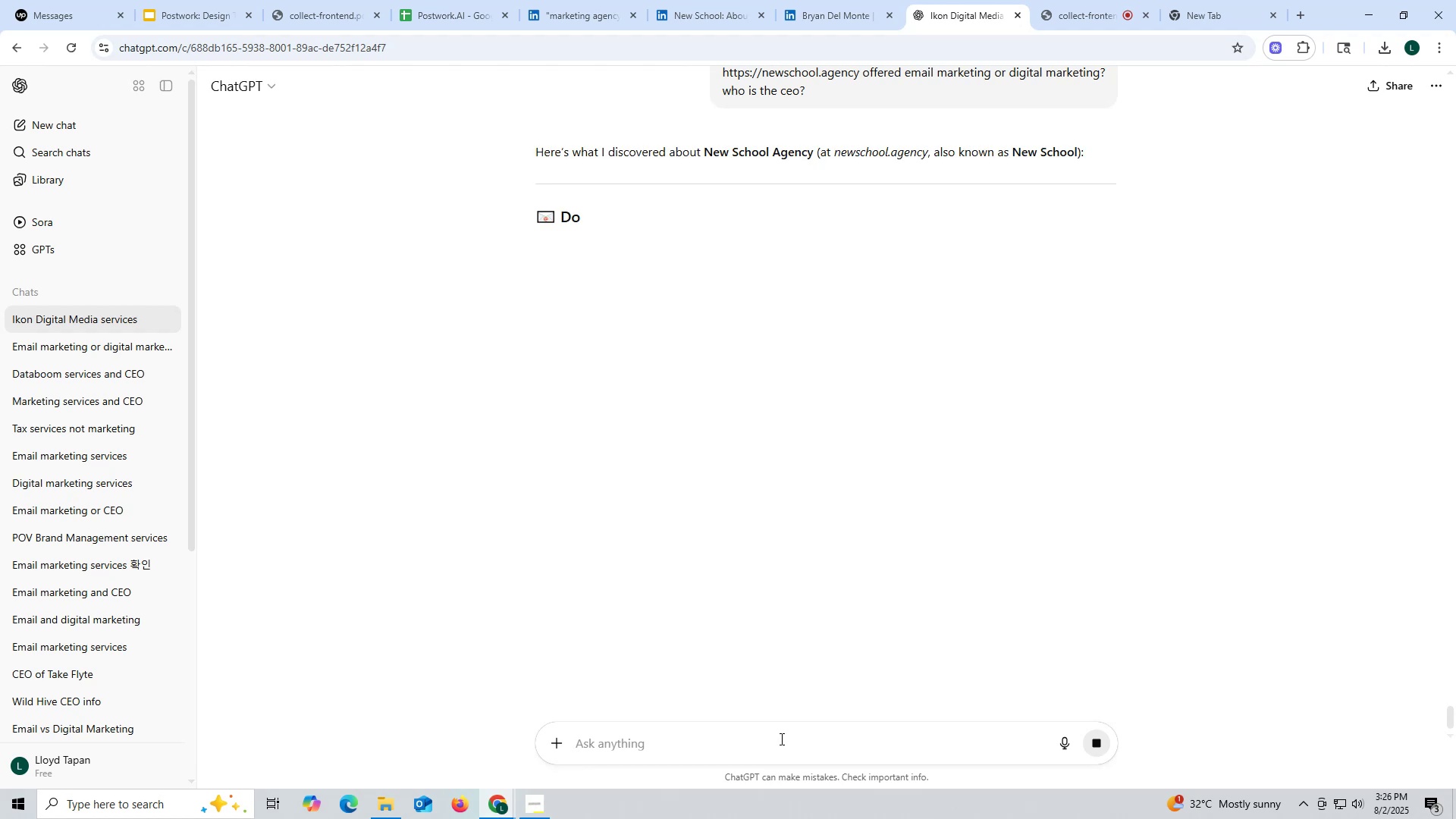 
scroll: coordinate [840, 544], scroll_direction: down, amount: 2.0
 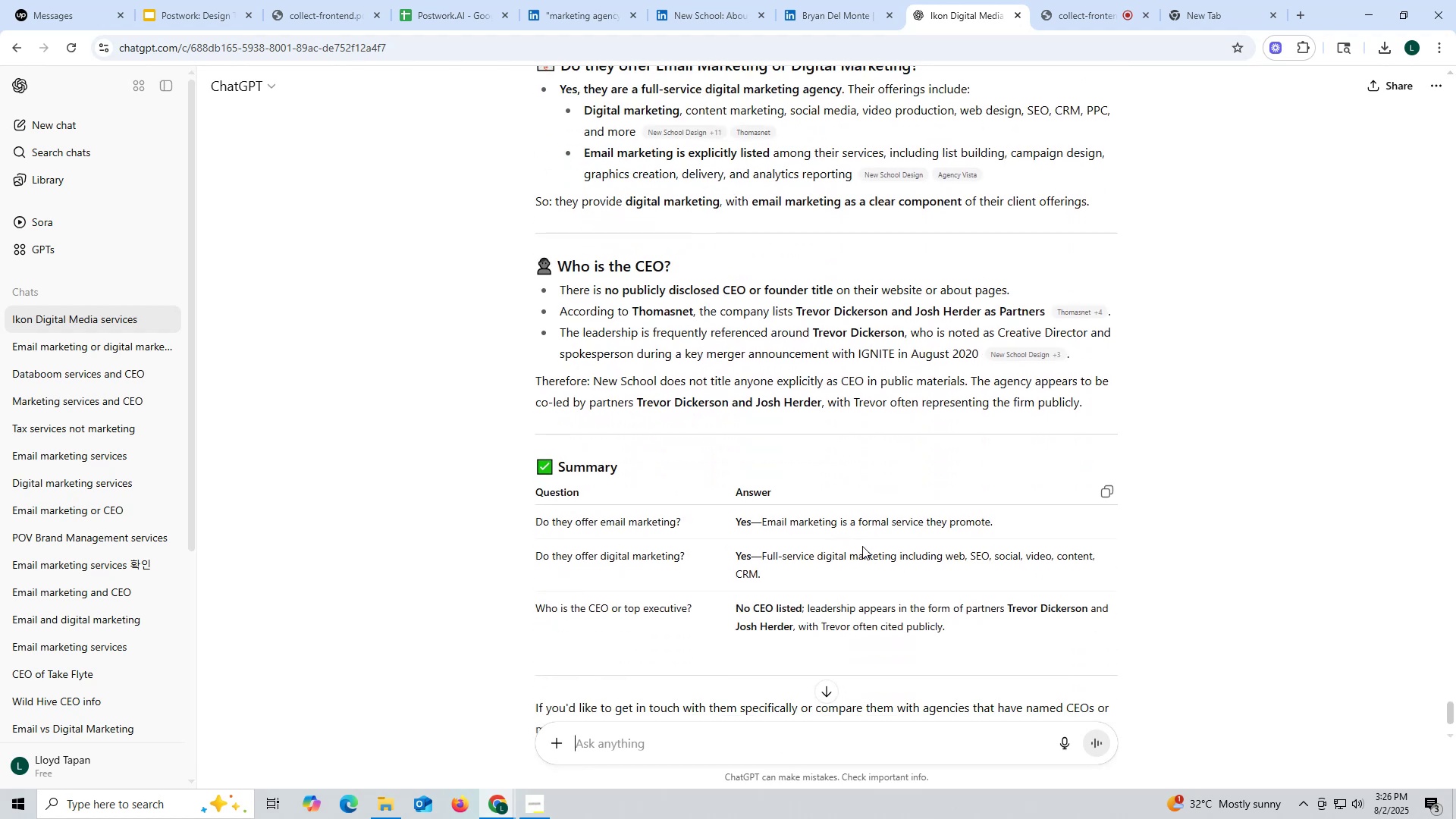 
scroll: coordinate [884, 431], scroll_direction: up, amount: 3.0
 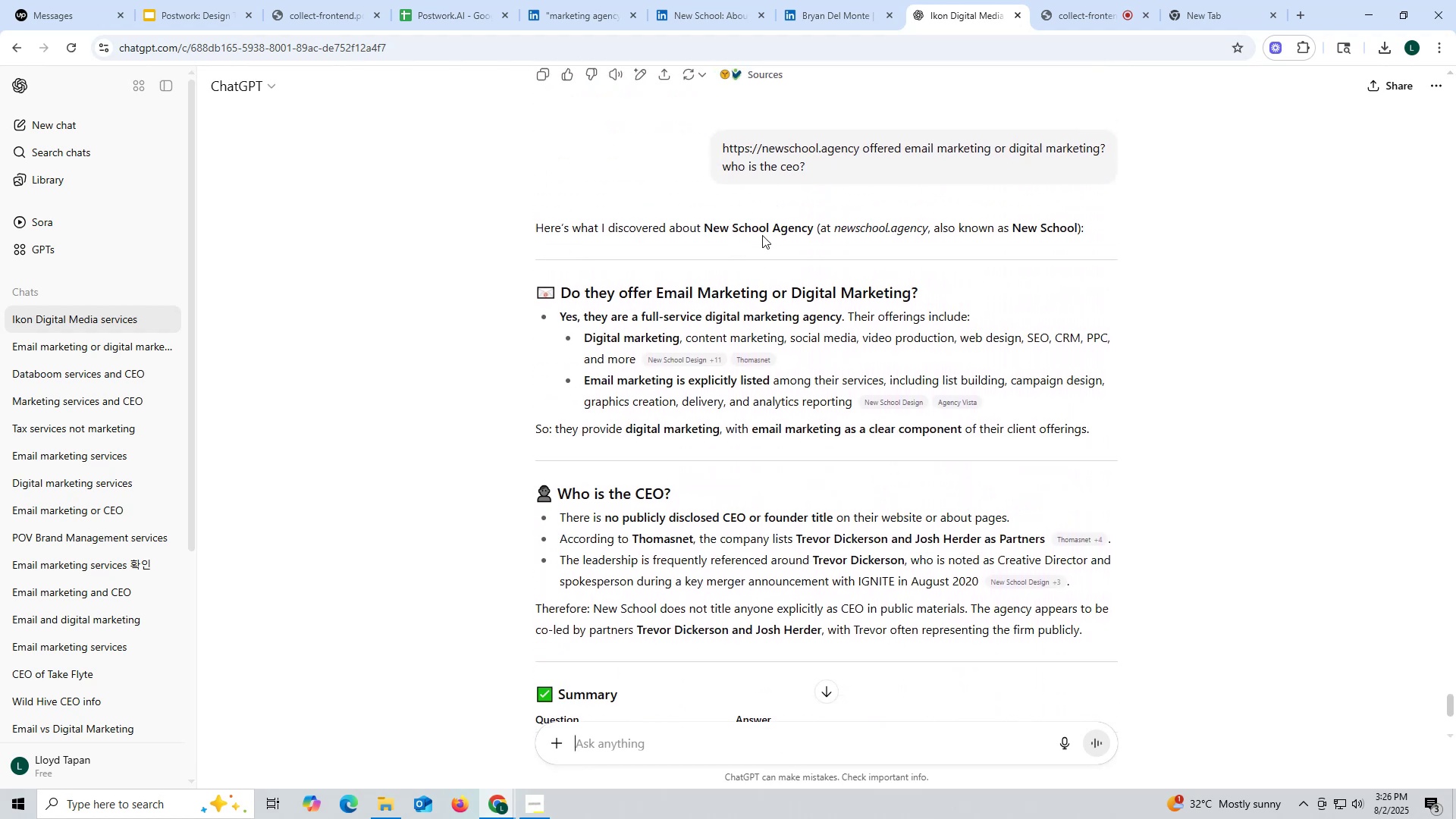 
scroll: coordinate [786, 626], scroll_direction: down, amount: 4.0
 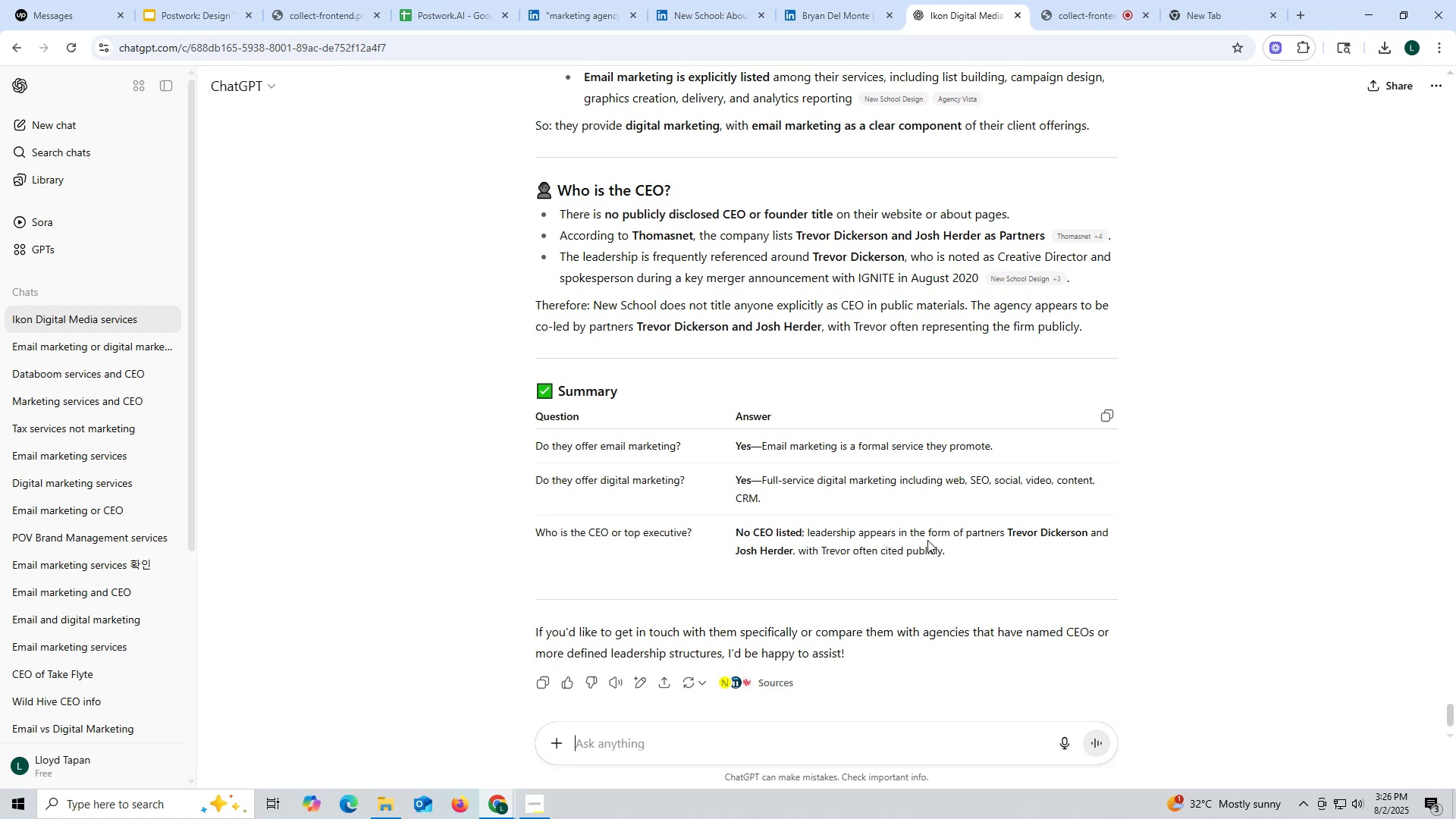 
left_click_drag(start_coordinate=[1006, 531], to_coordinate=[1087, 531])
 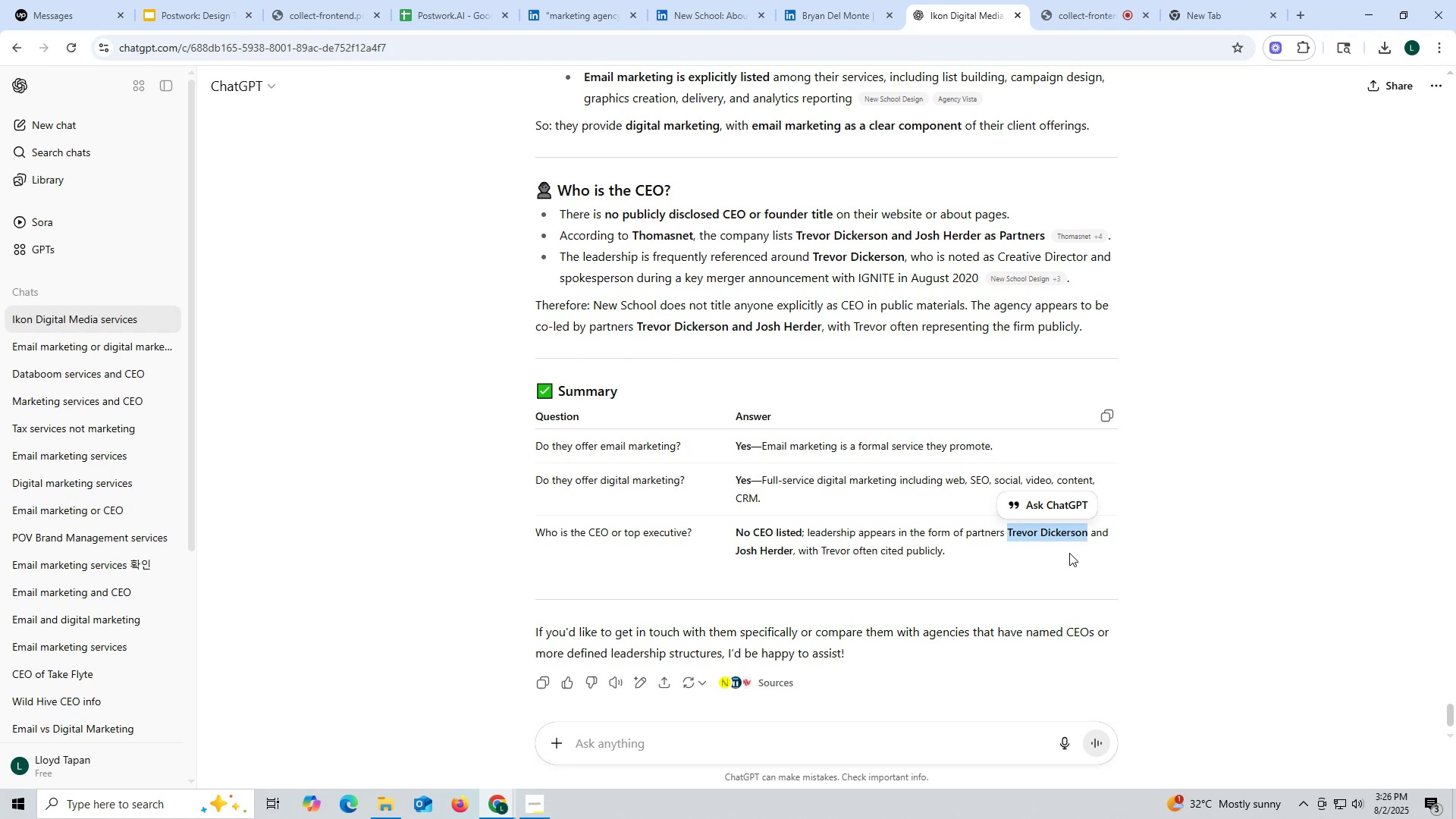 
key(Control+ControlLeft)
 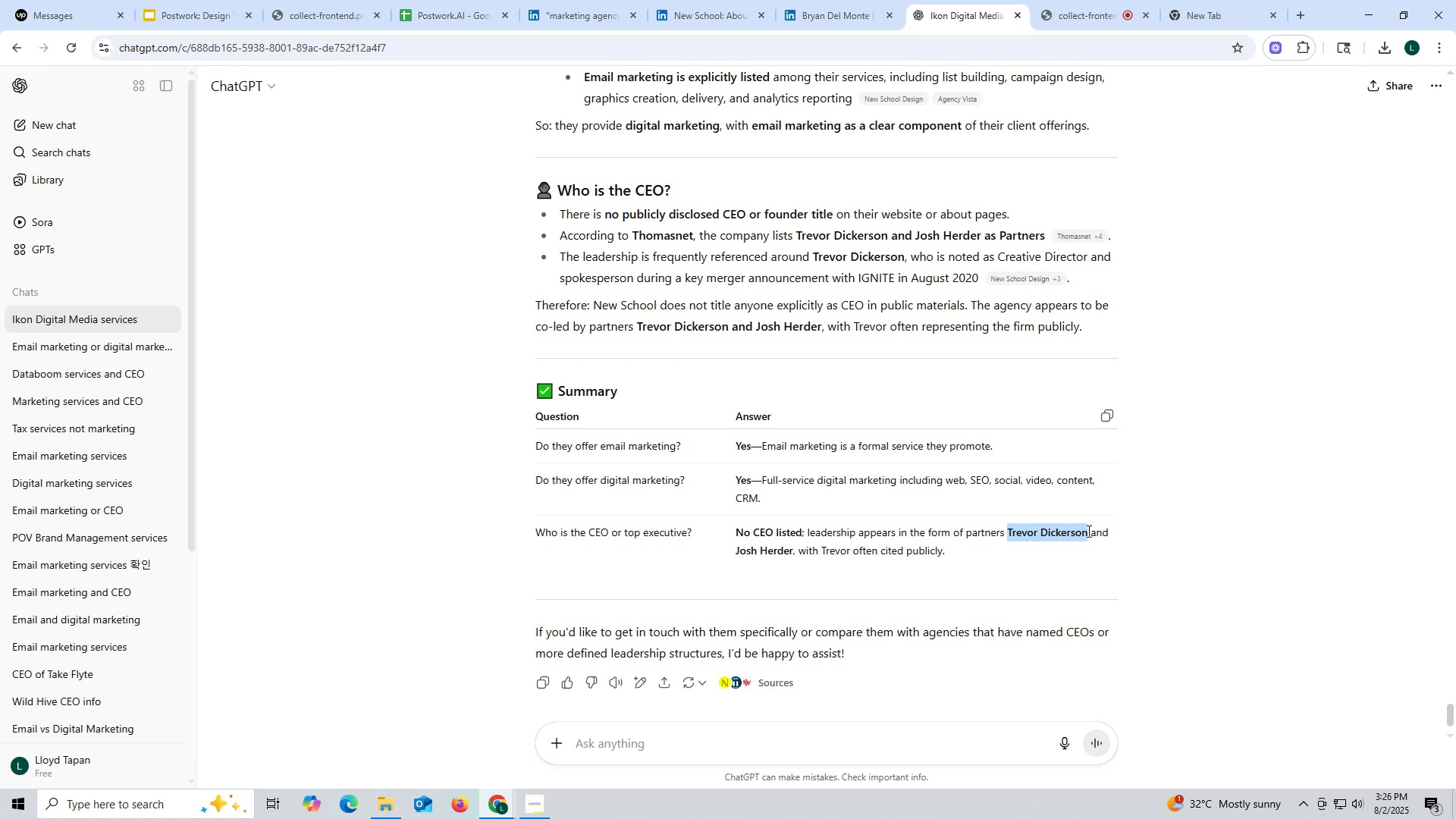 
key(Control+C)
 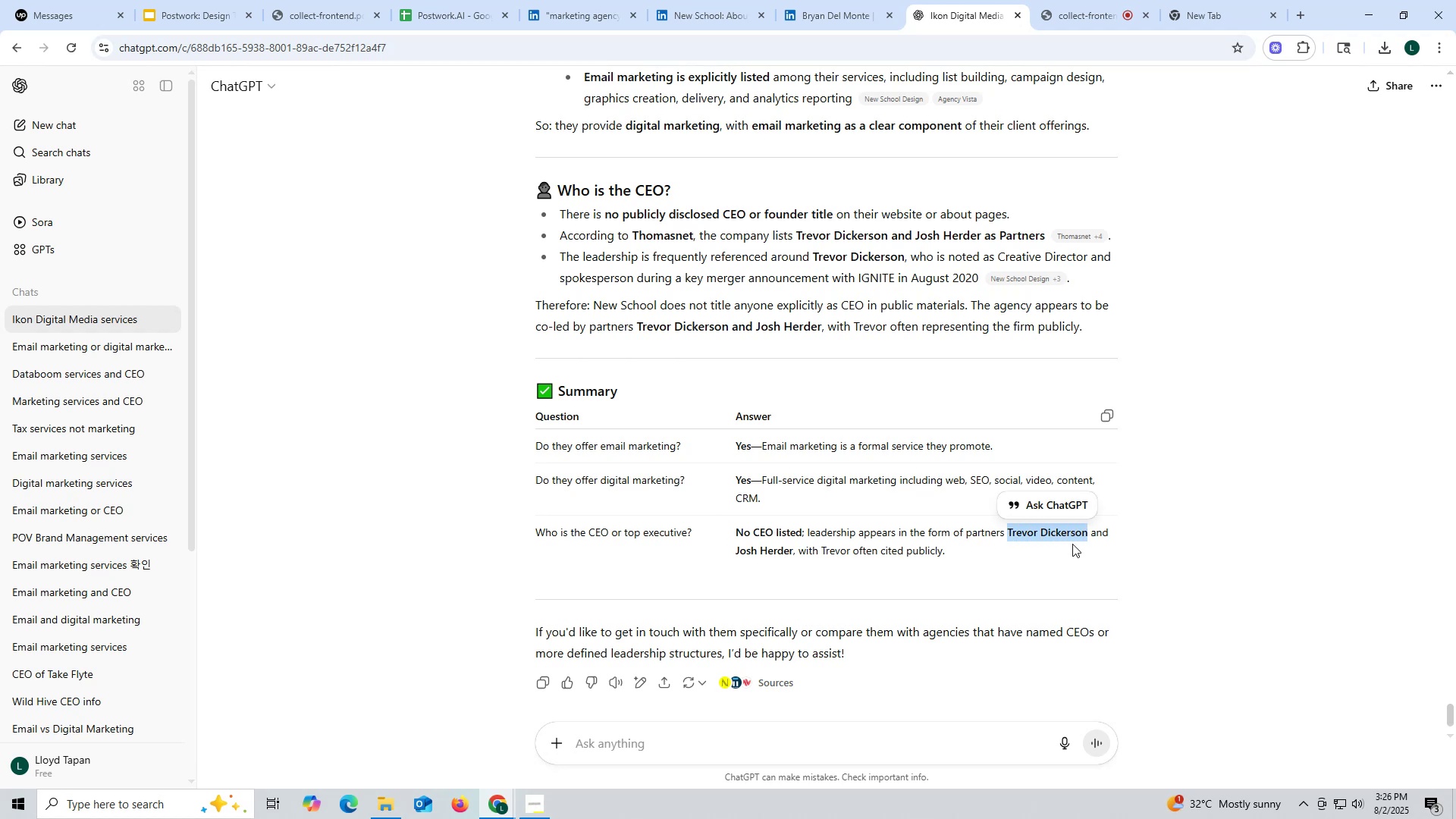 
key(Control+ControlLeft)
 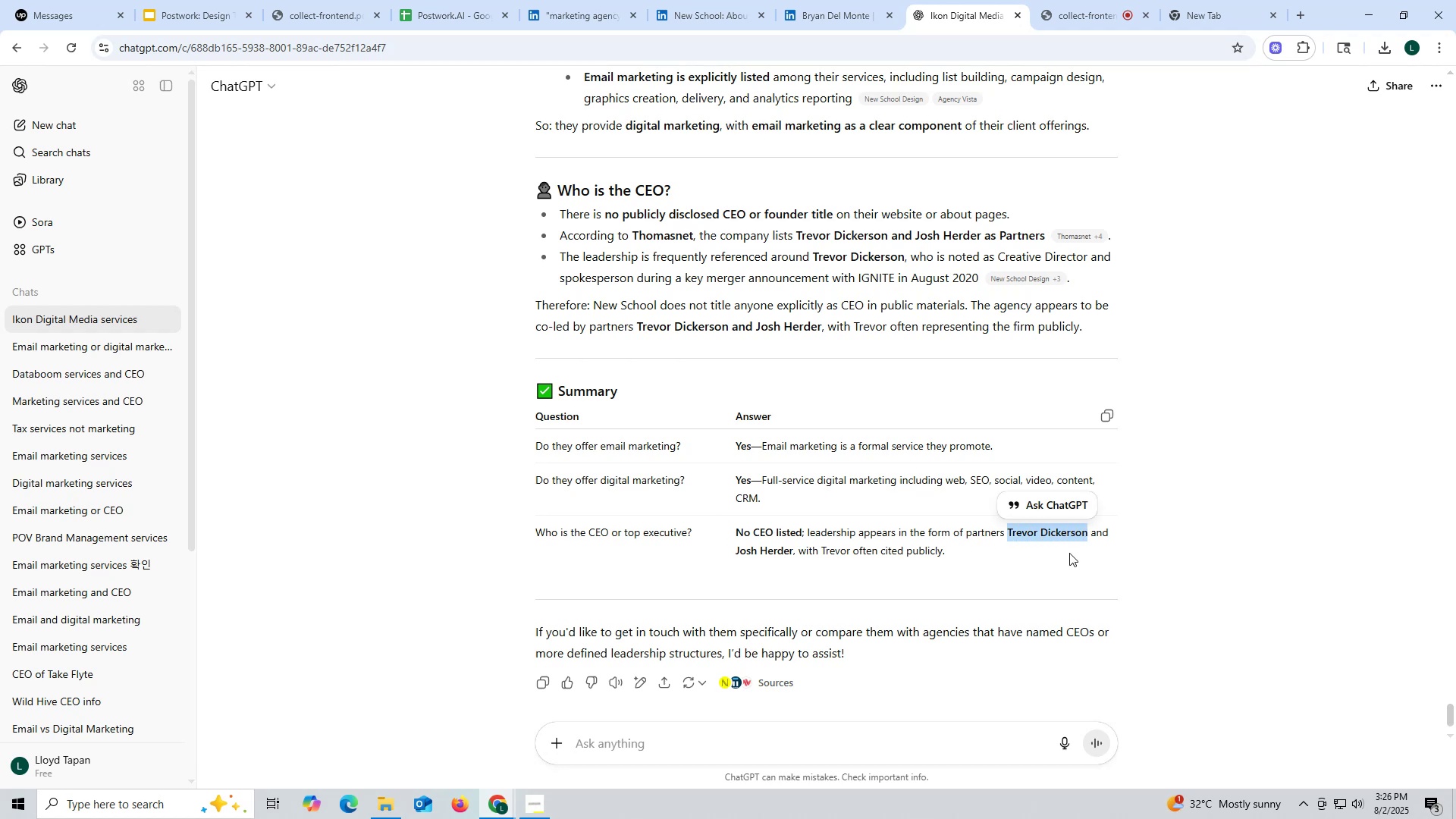 
key(Control+C)
 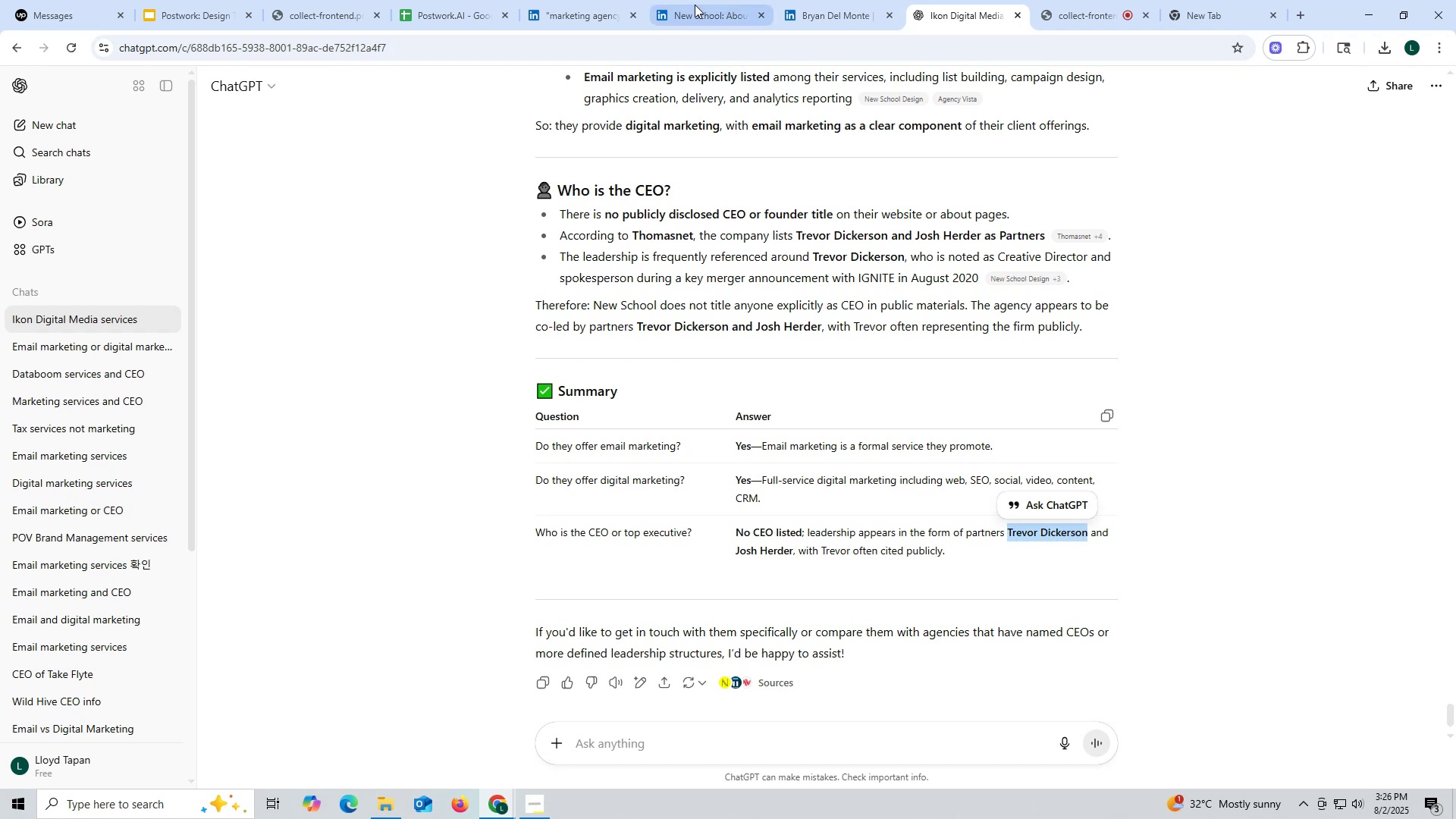 
left_click([698, 5])
 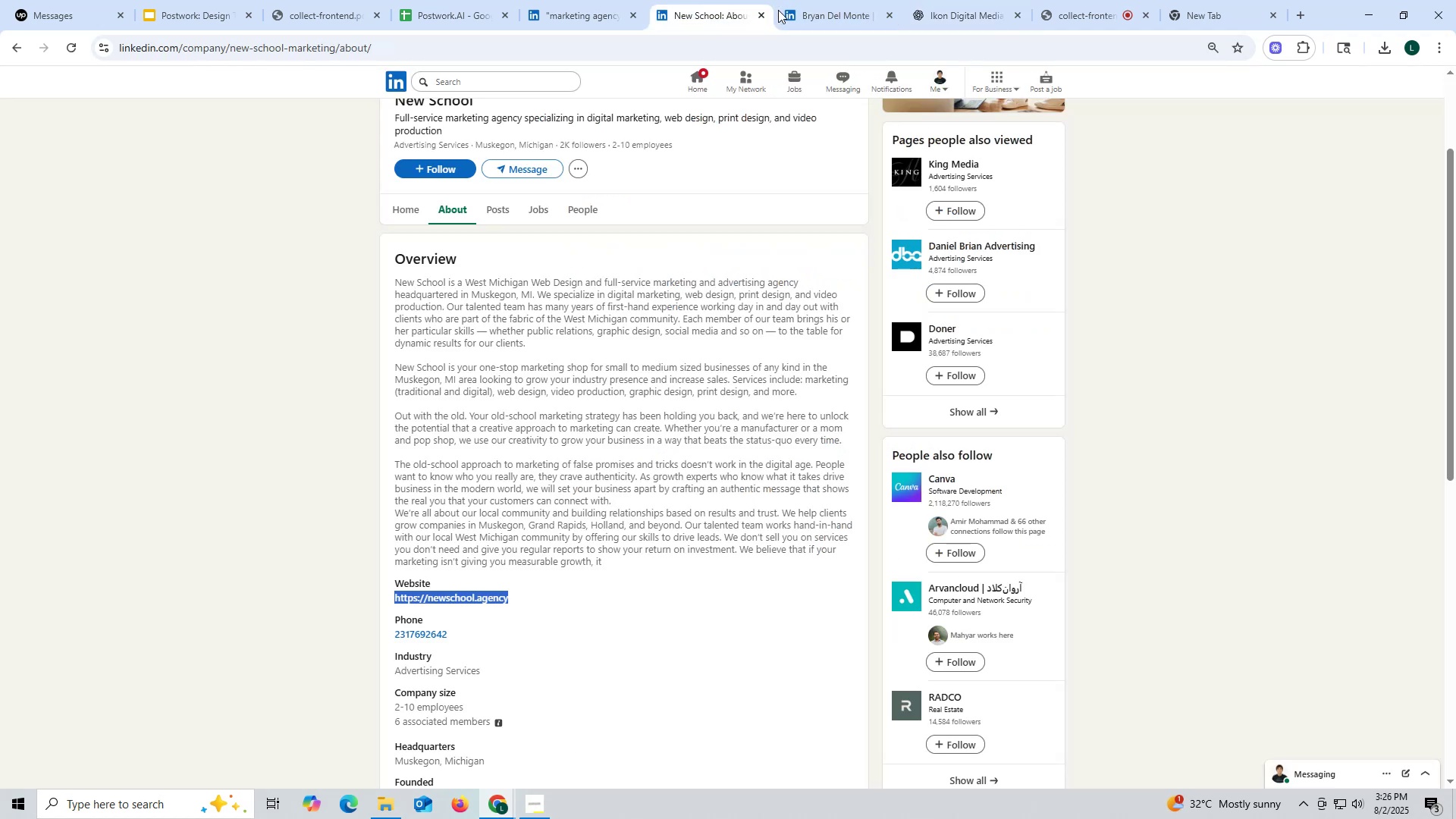 
left_click([824, 11])
 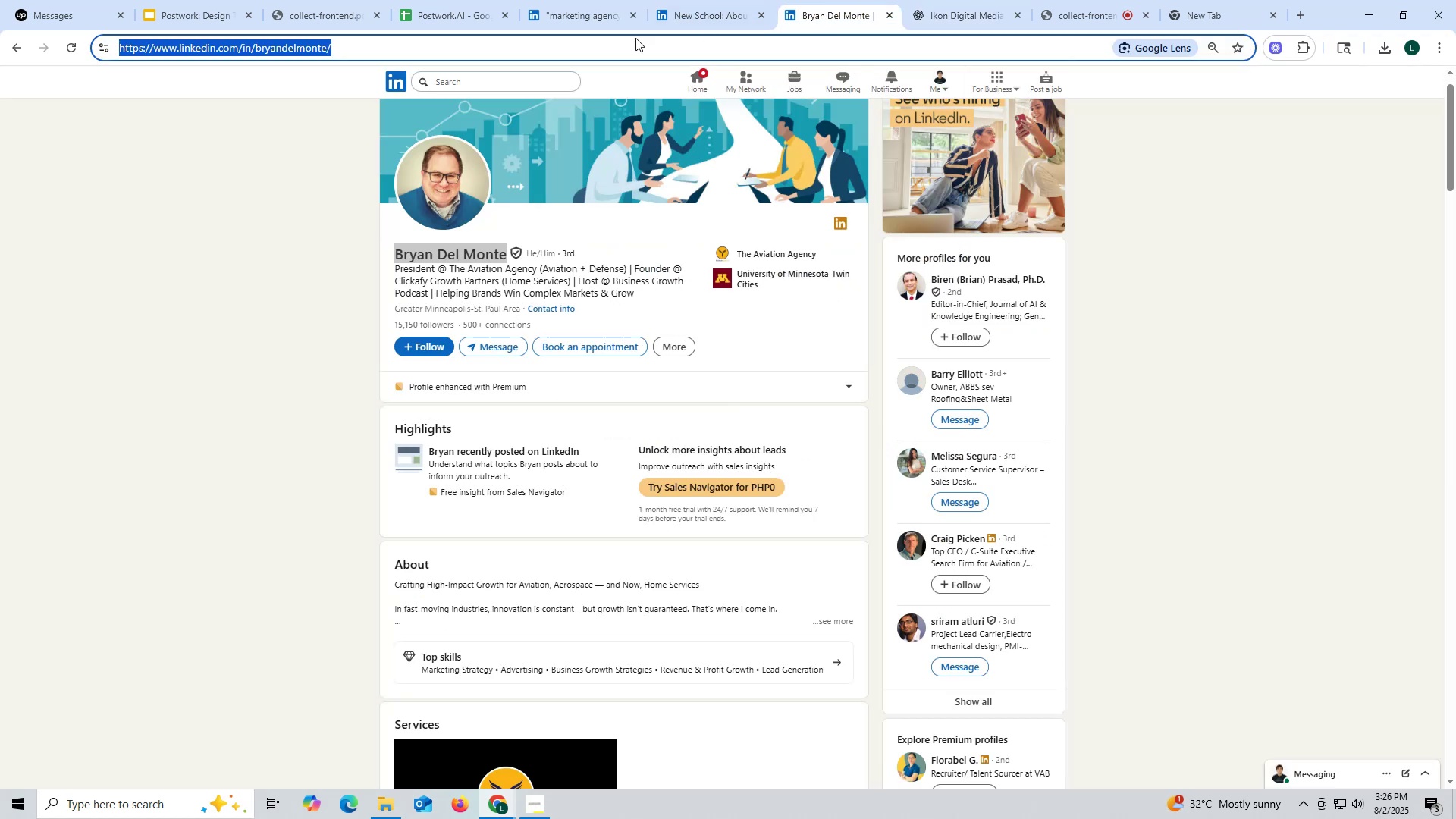 
key(Control+ControlLeft)
 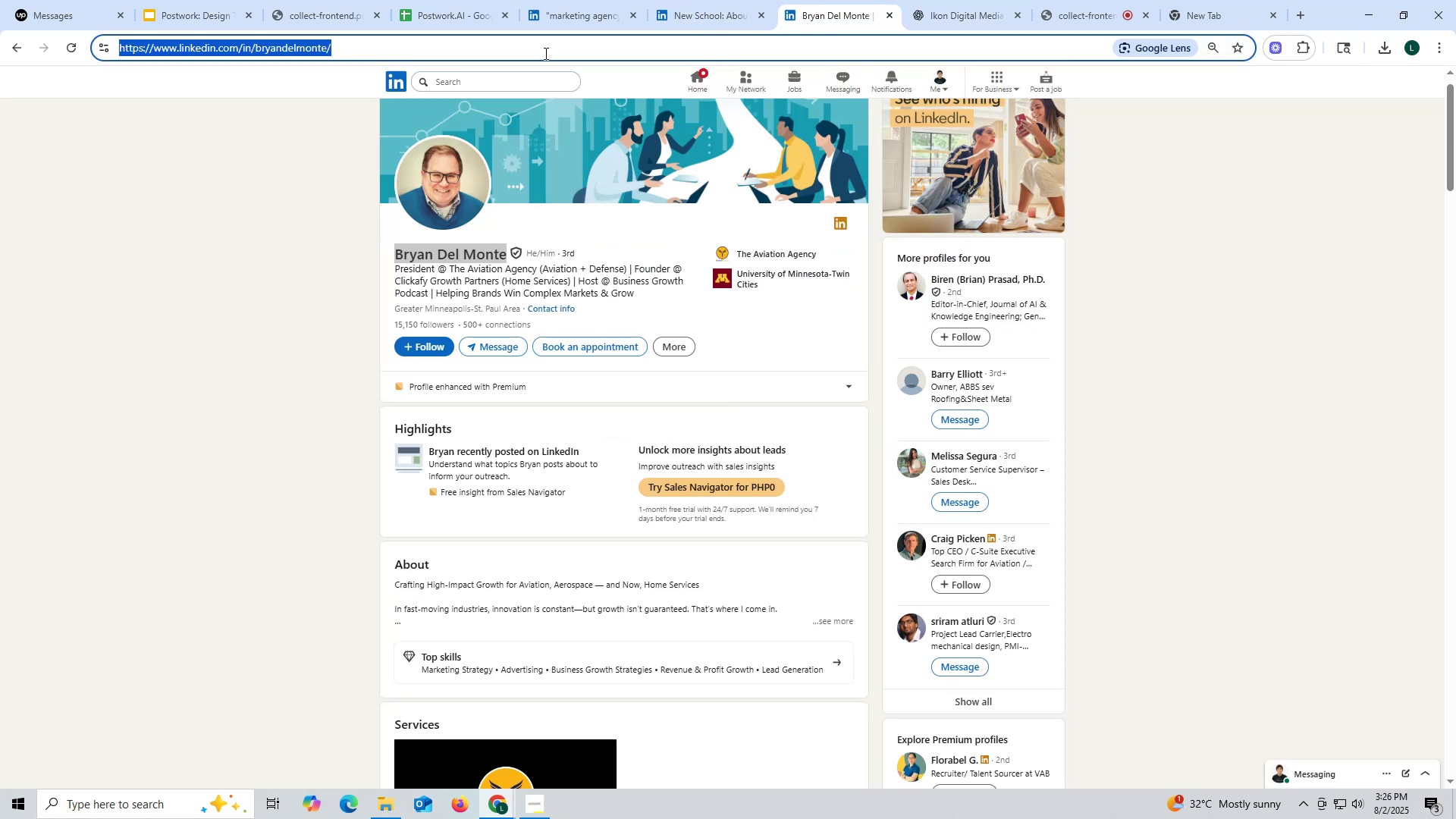 
key(Control+V)
 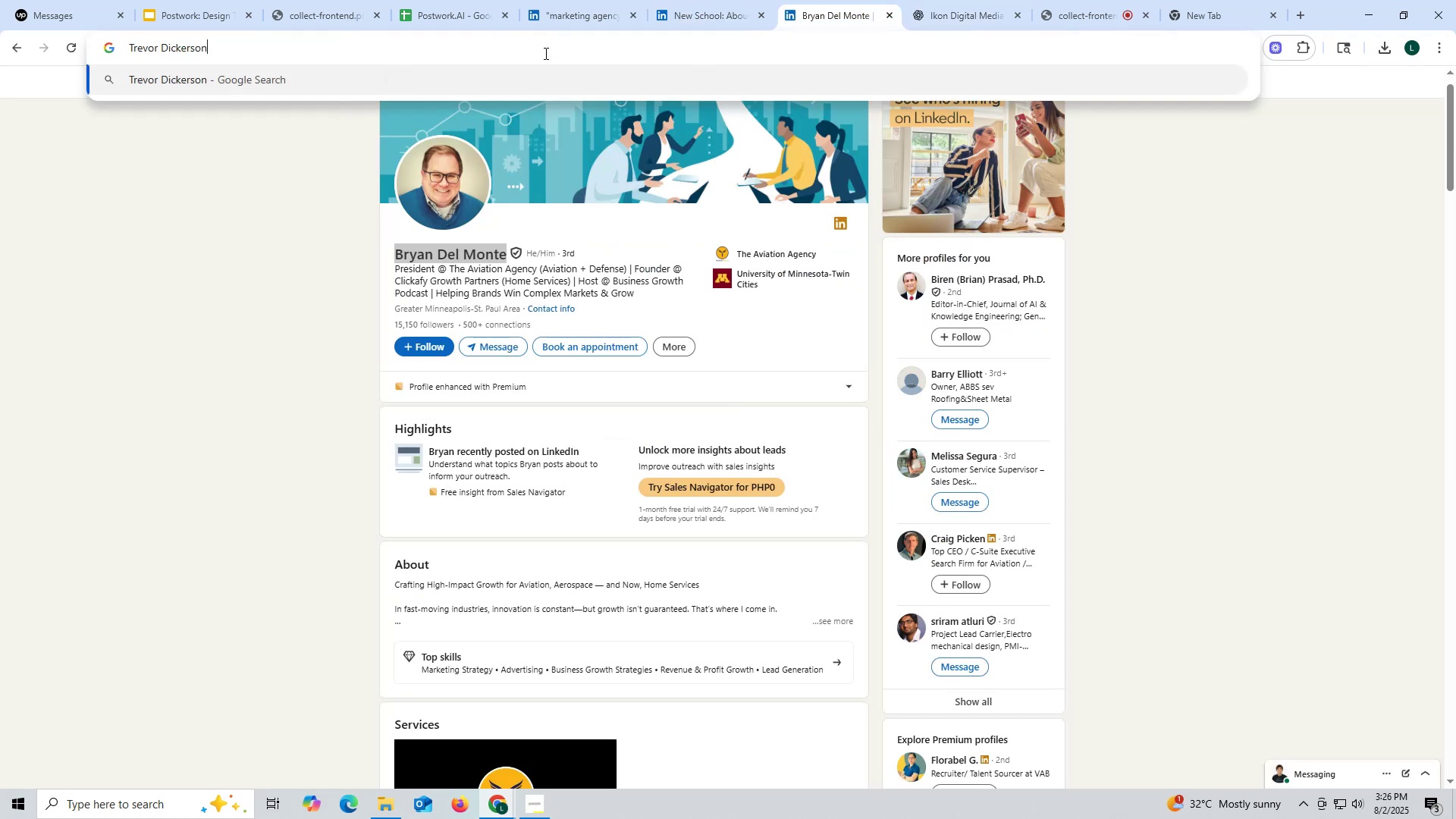 
key(Space)
 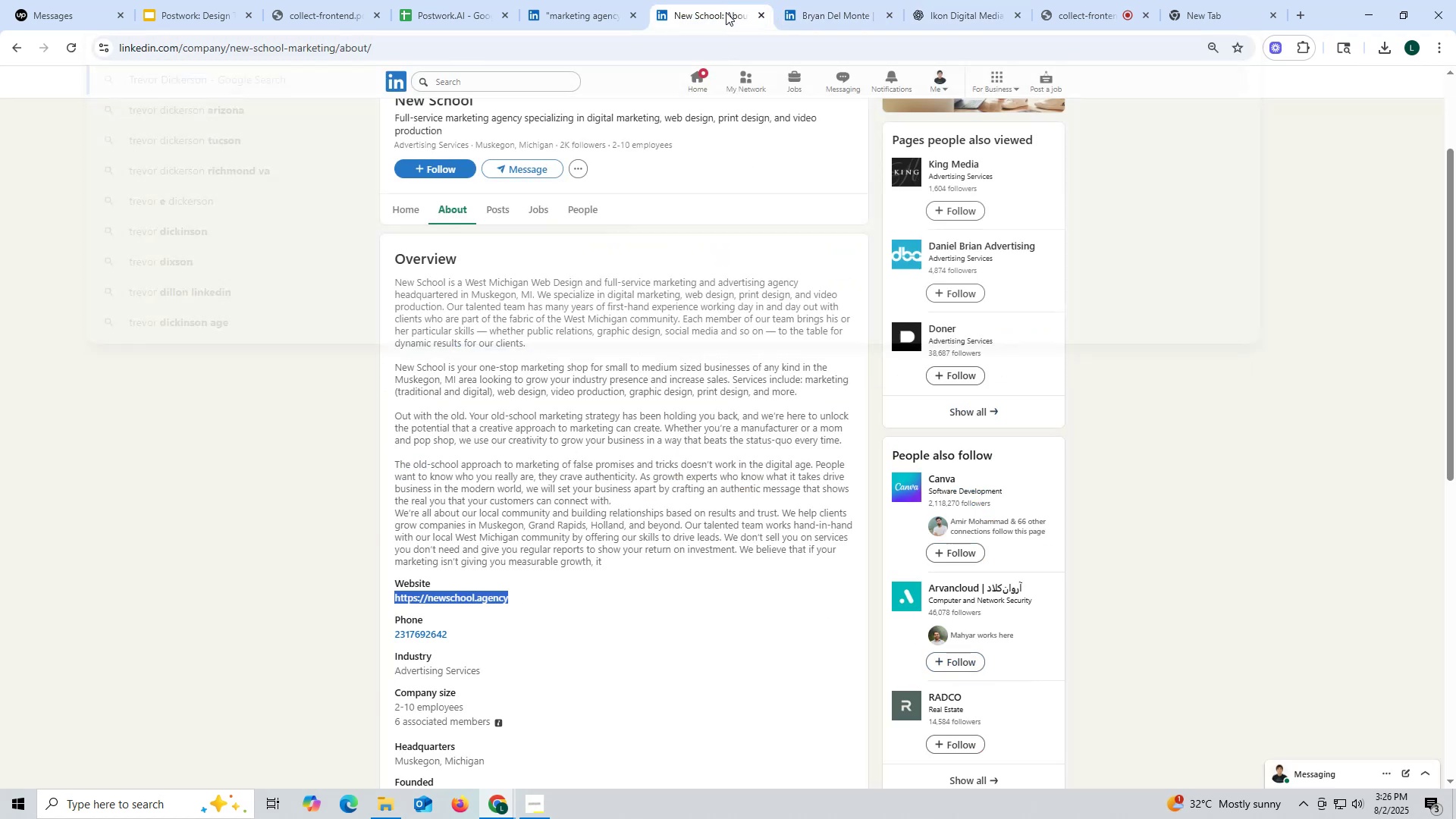 
scroll: coordinate [566, 210], scroll_direction: up, amount: 5.0
 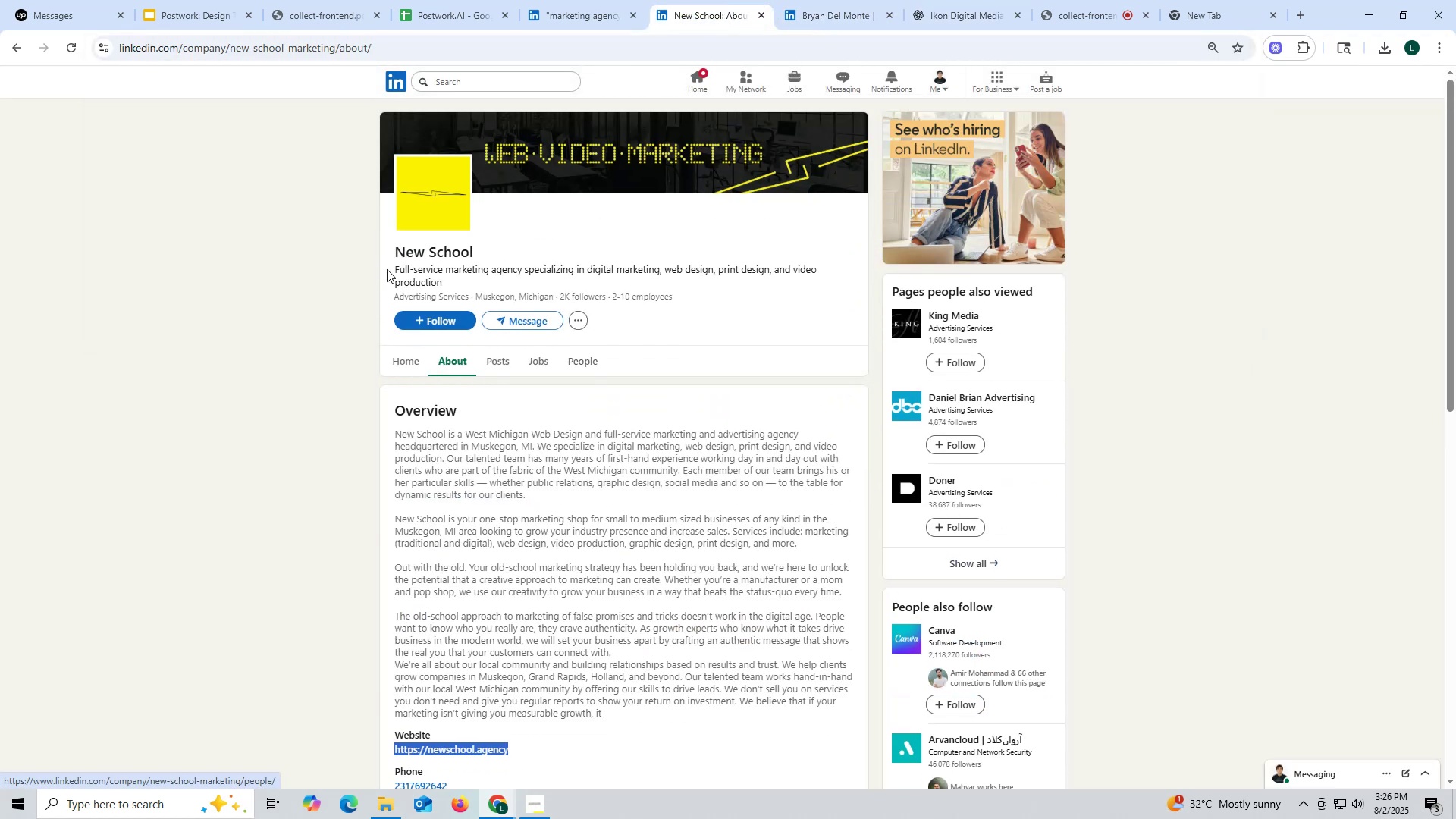 
left_click_drag(start_coordinate=[381, 249], to_coordinate=[525, 249])
 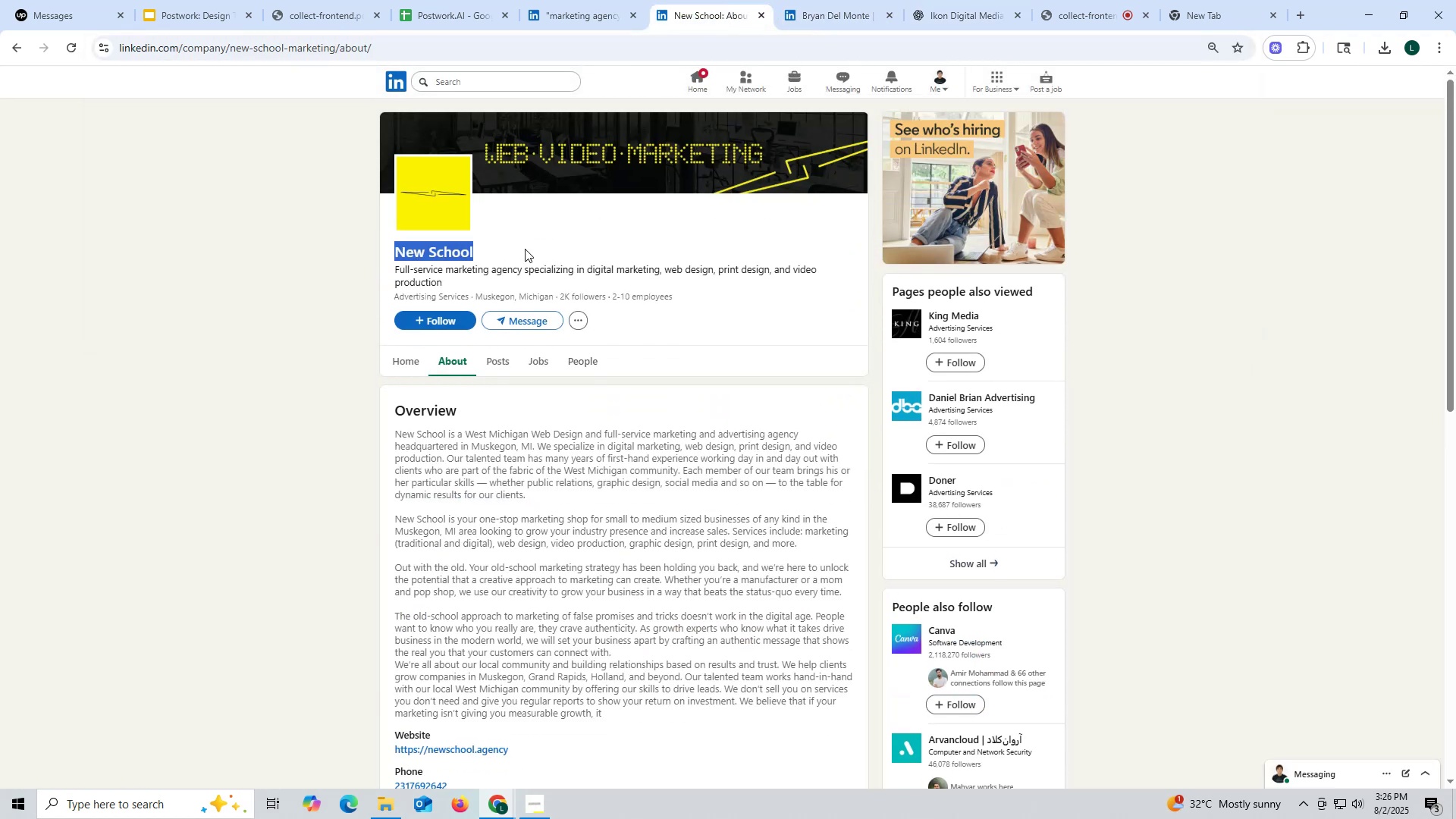 
key(Control+ControlLeft)
 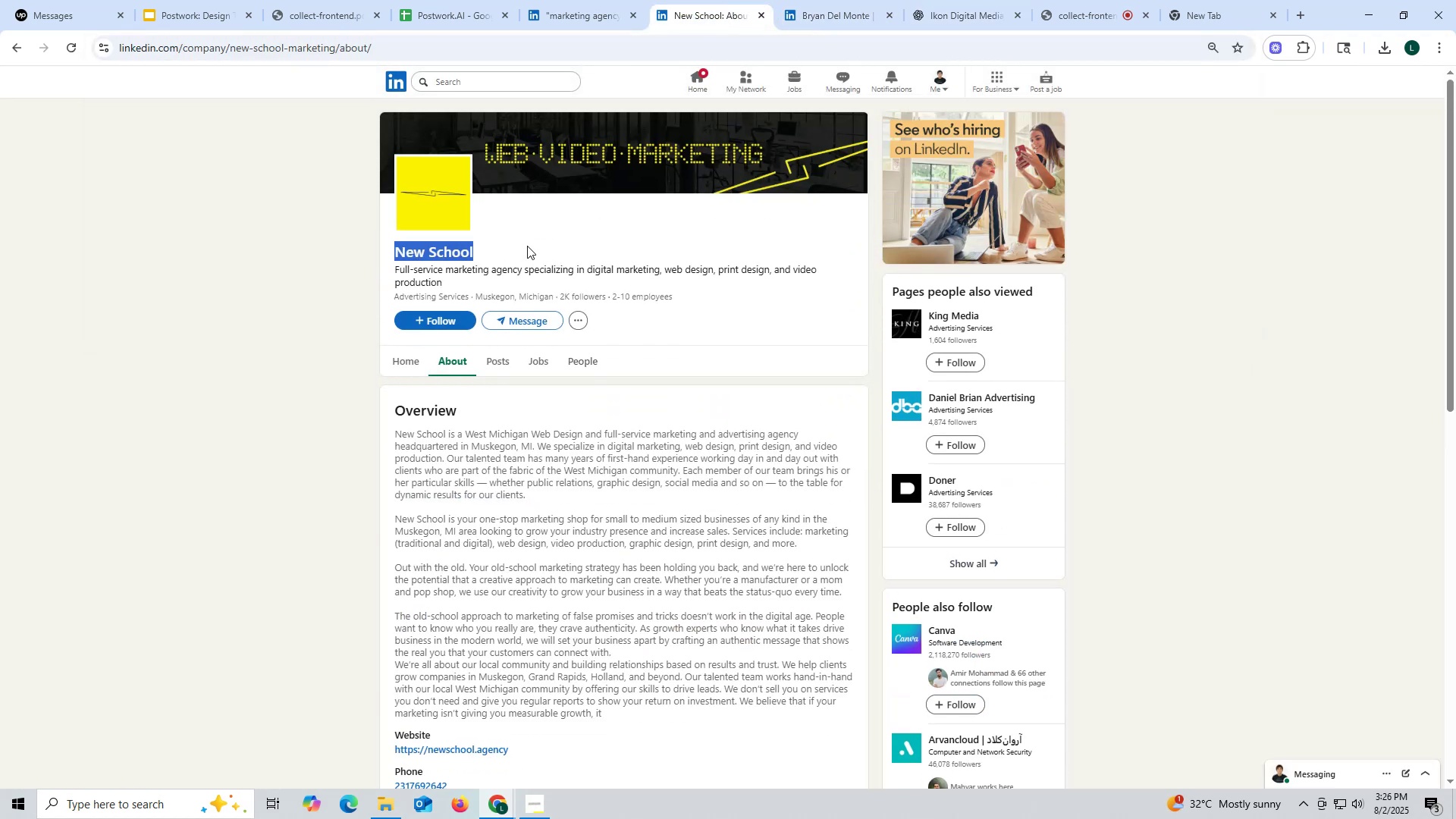 
key(Control+C)
 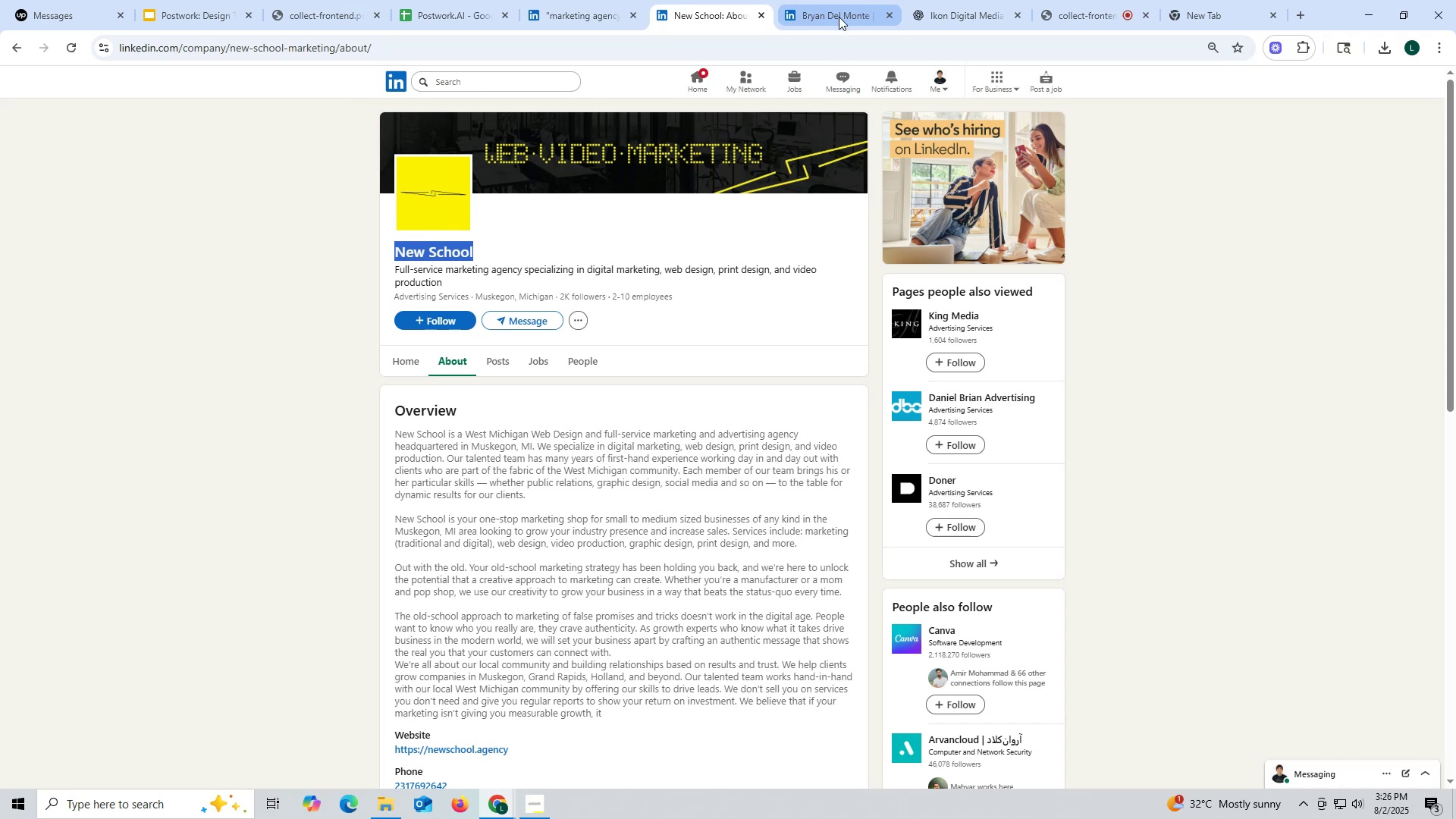 
left_click([839, 17])
 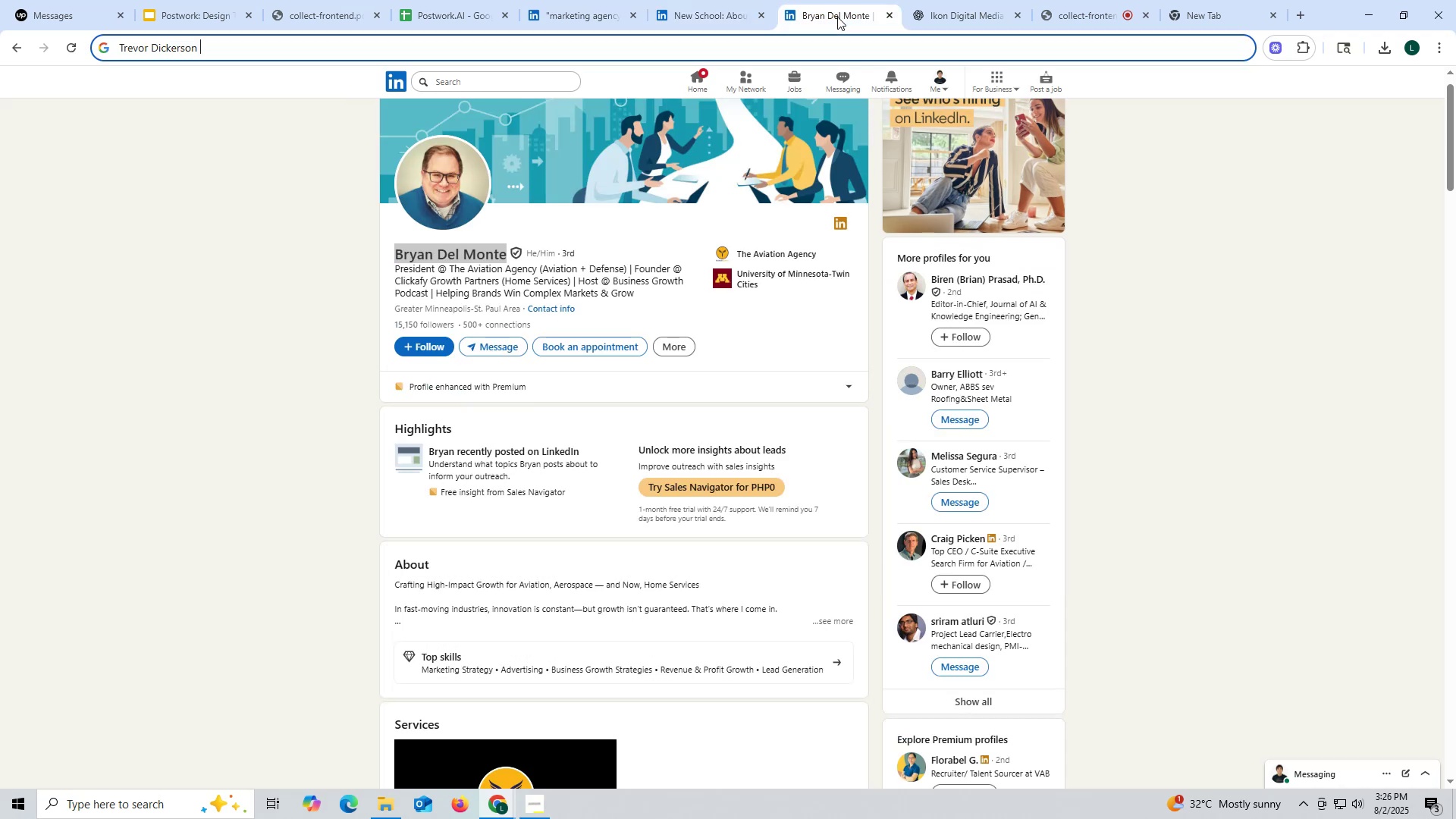 
key(Control+ControlLeft)
 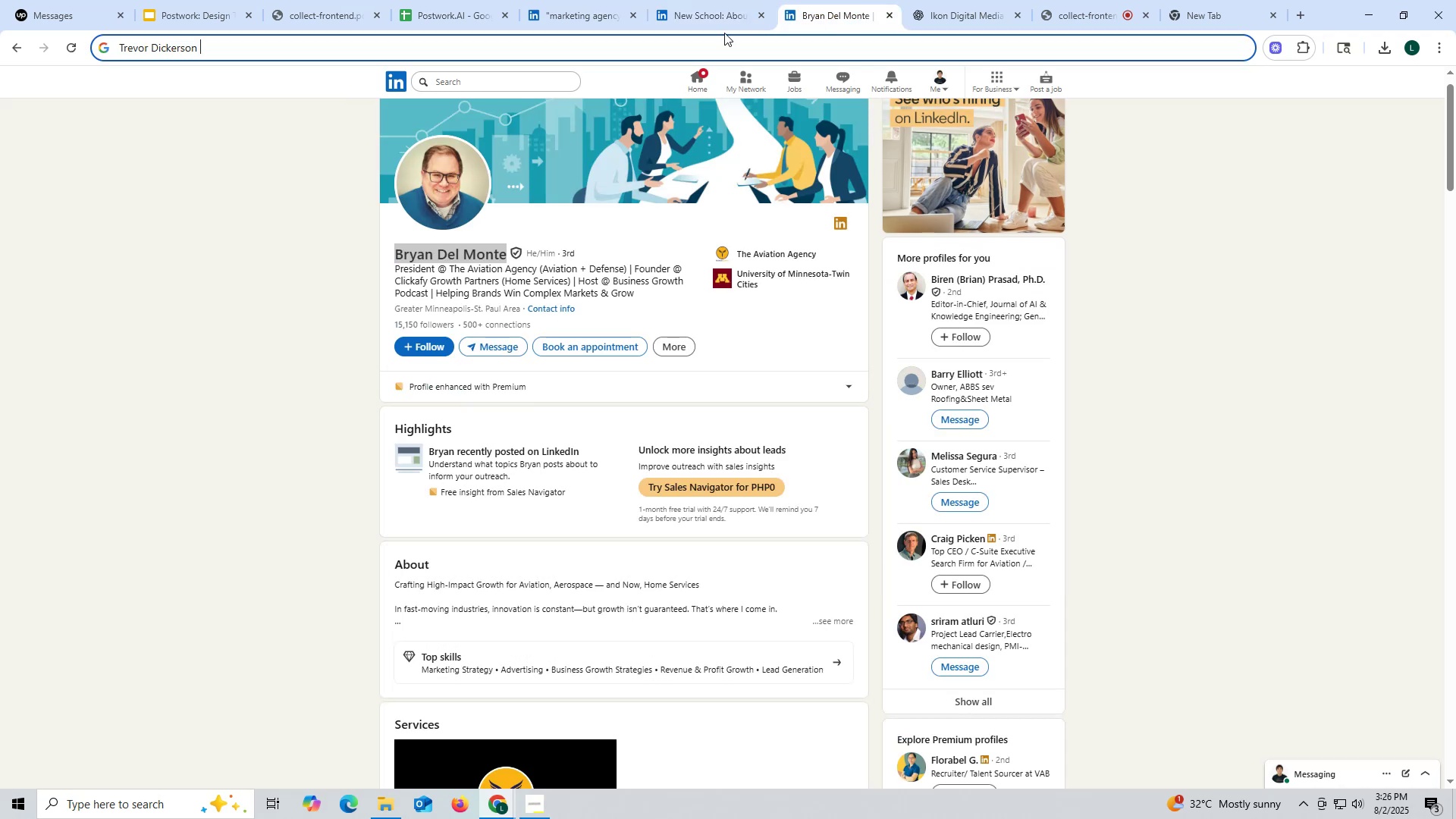 
key(Control+V)
 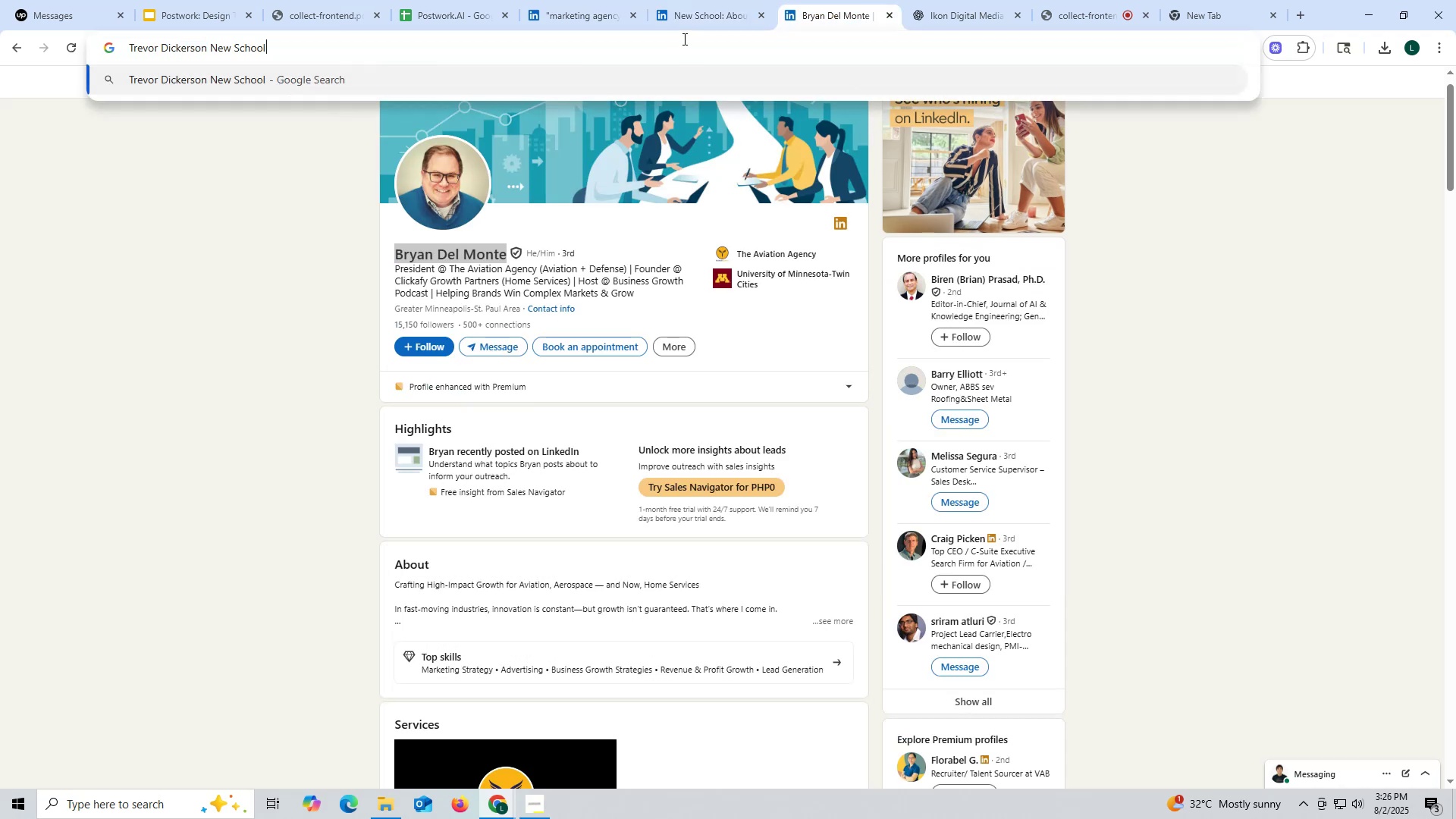 
key(Space)
 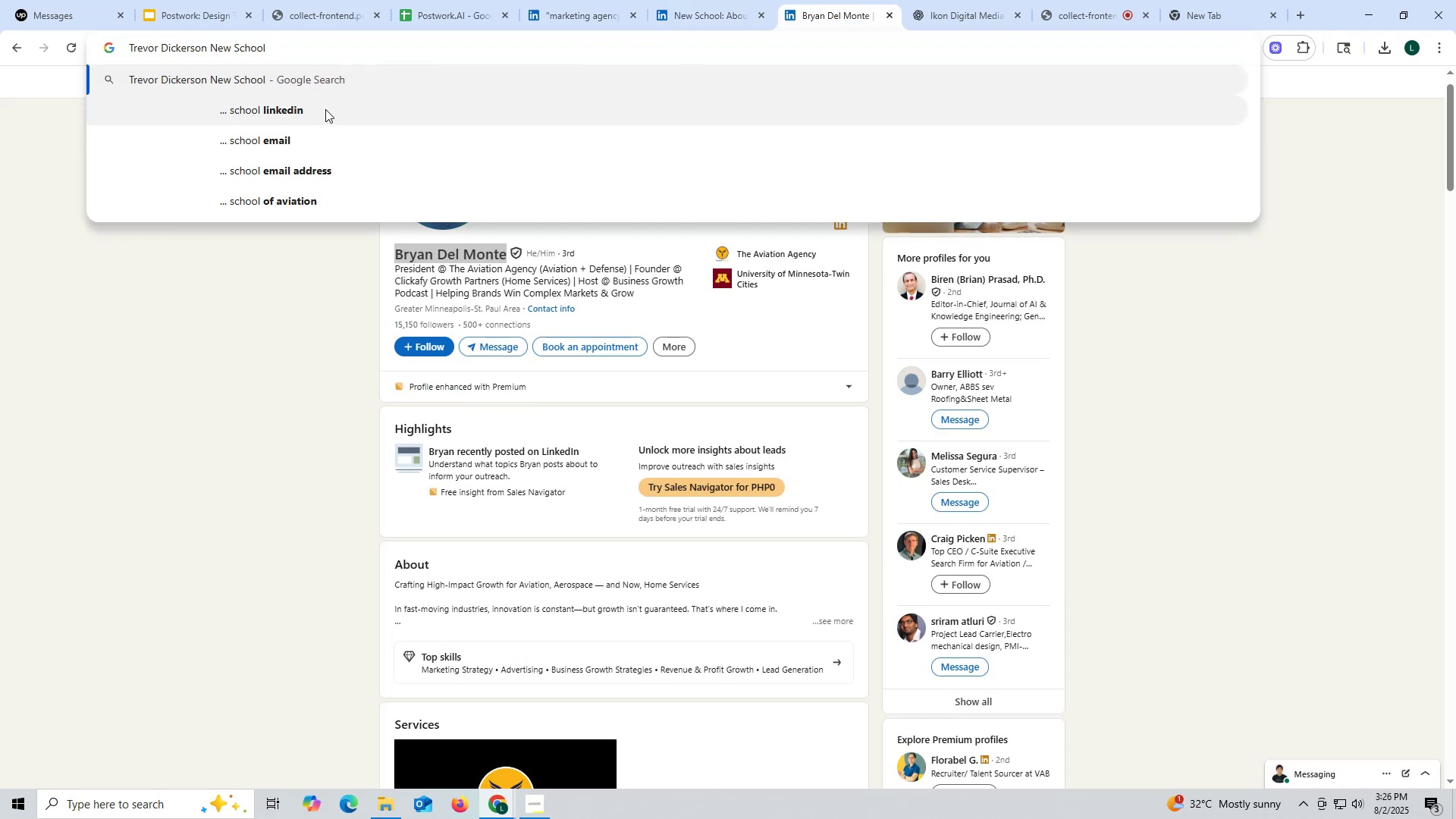 
left_click([324, 110])
 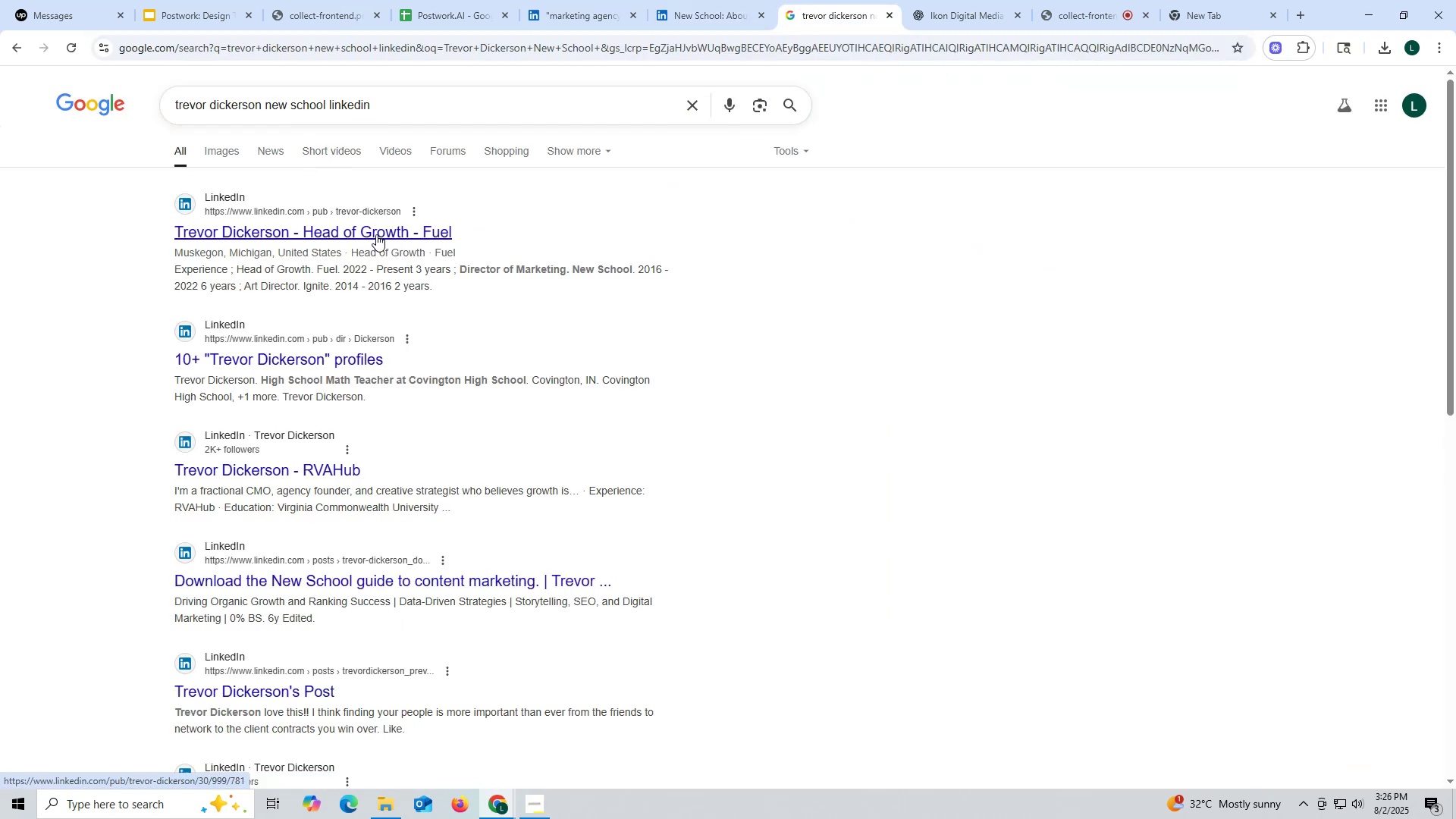 
left_click([376, 234])
 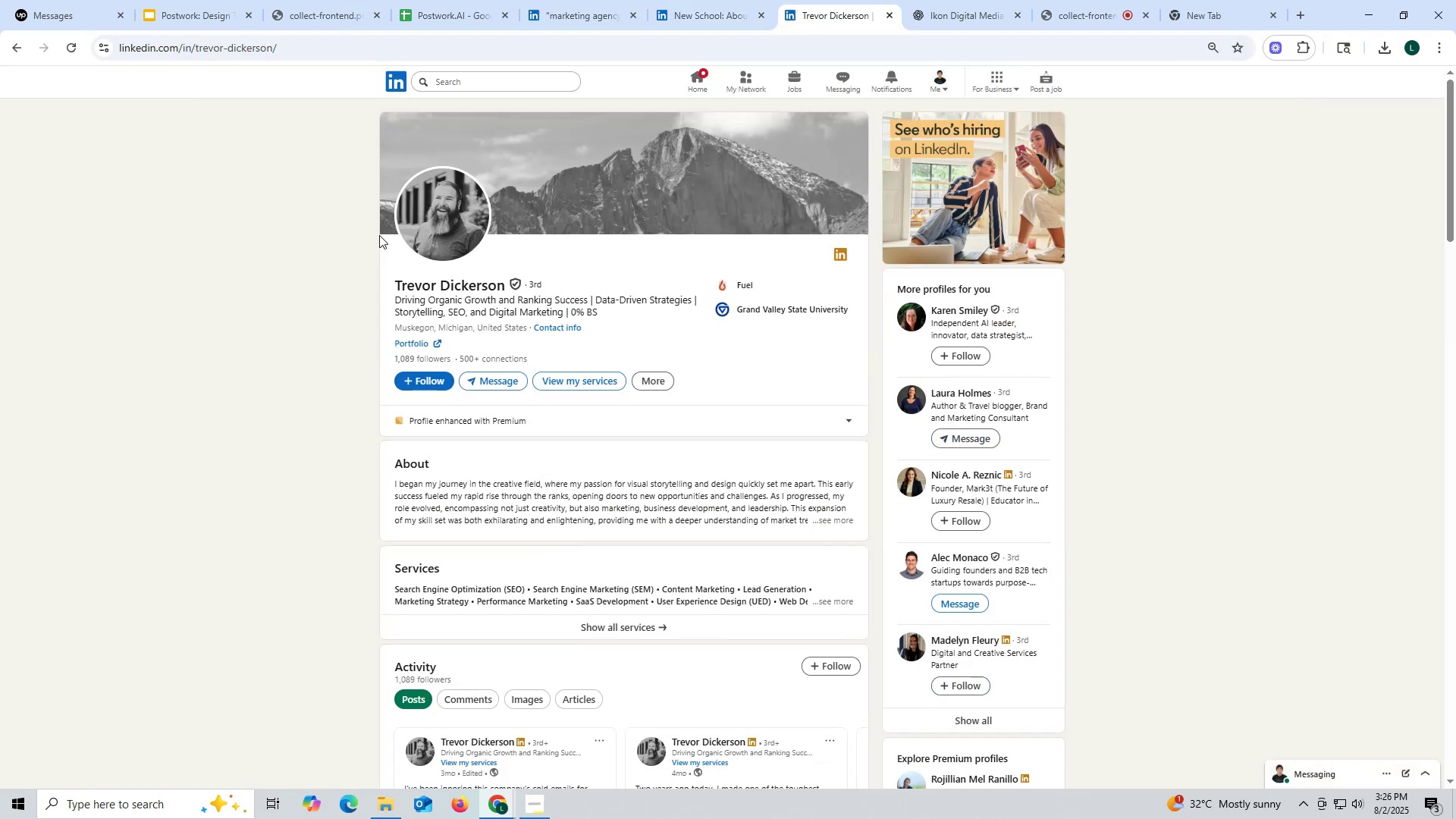 
wait(6.79)
 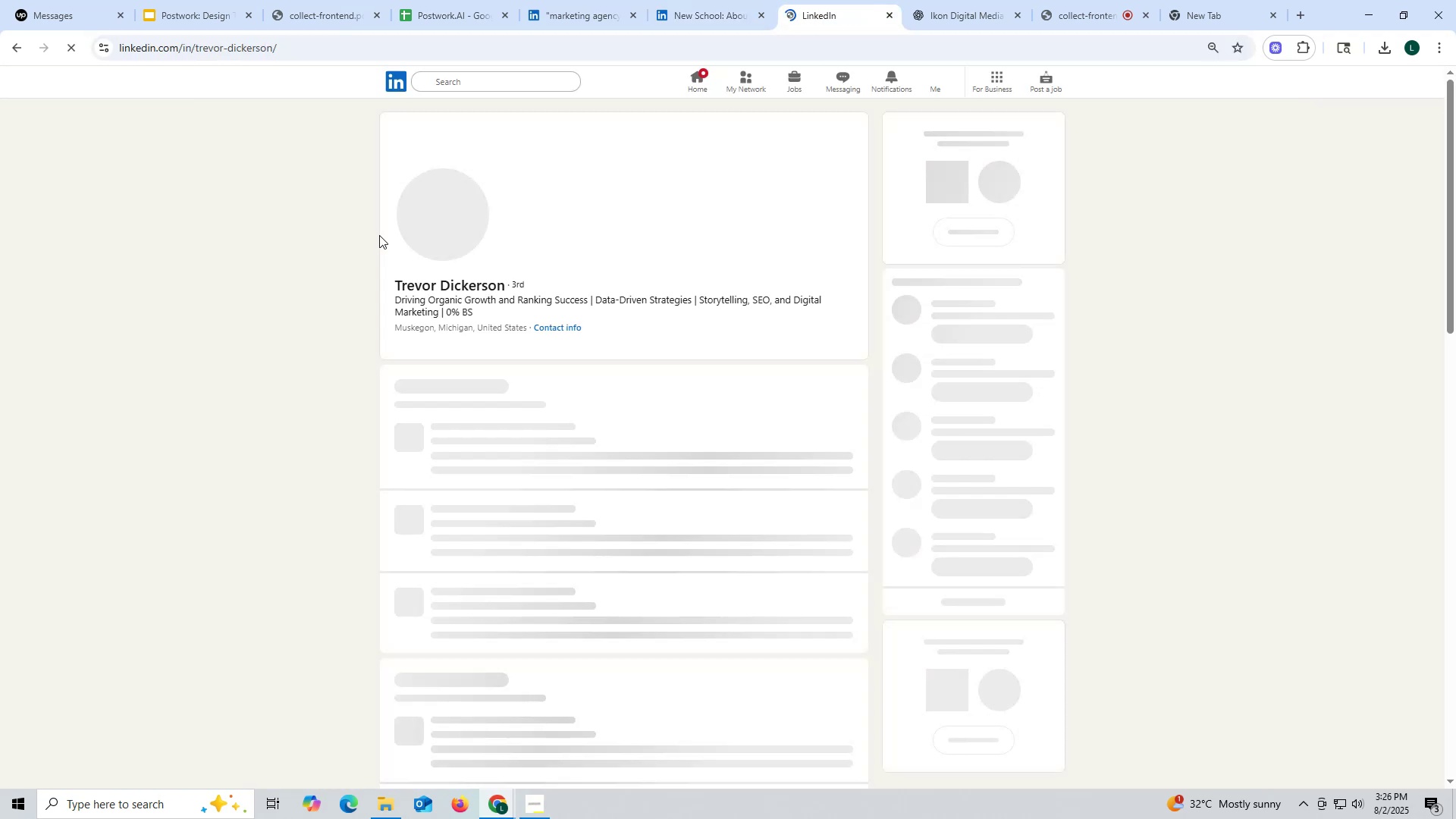 
scroll: coordinate [692, 468], scroll_direction: down, amount: 11.0
 